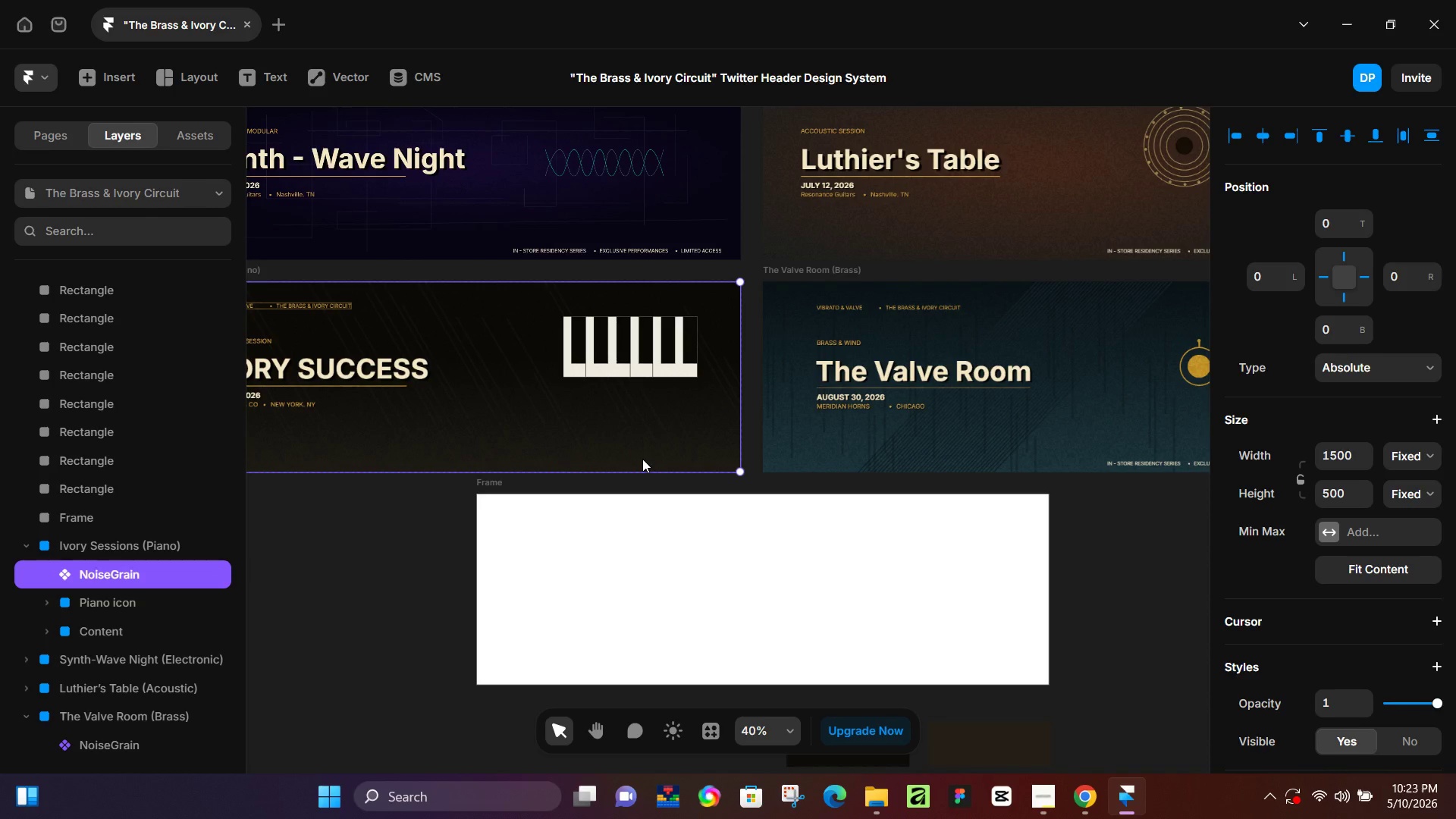 
hold_key(key=Space, duration=0.39)
 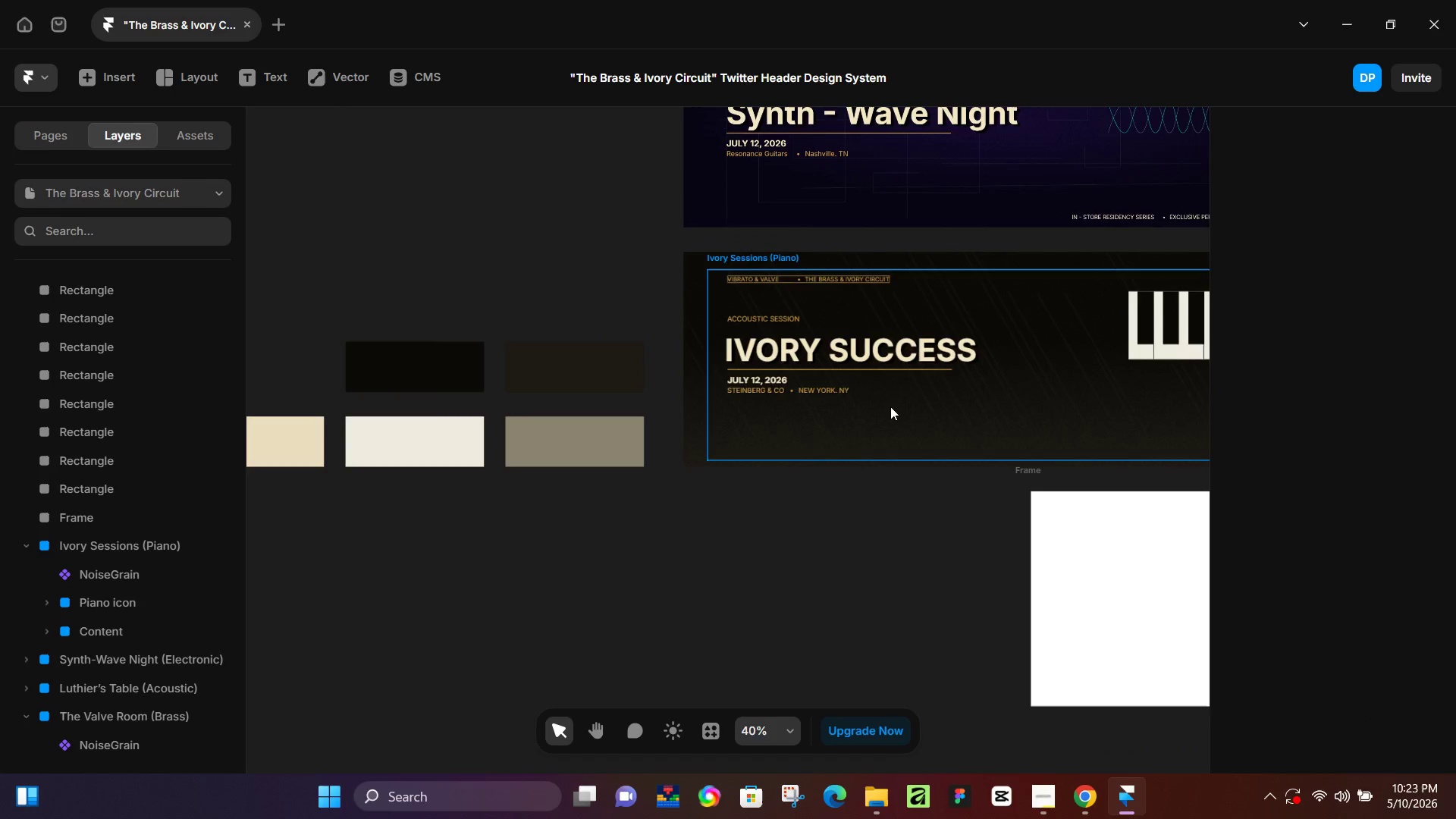 
left_click_drag(start_coordinate=[361, 510], to_coordinate=[899, 497])
 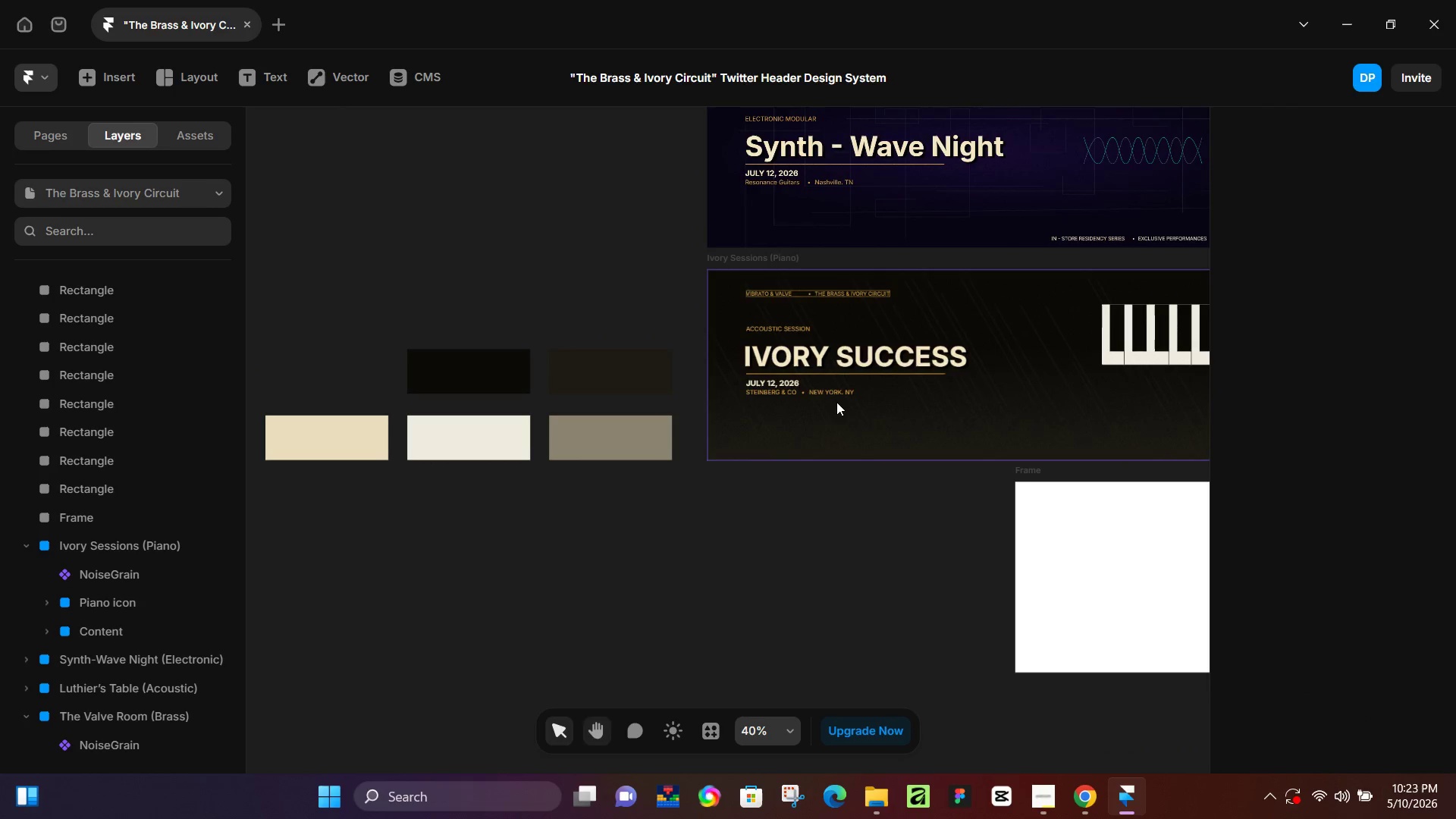 
hold_key(key=ControlLeft, duration=0.36)
 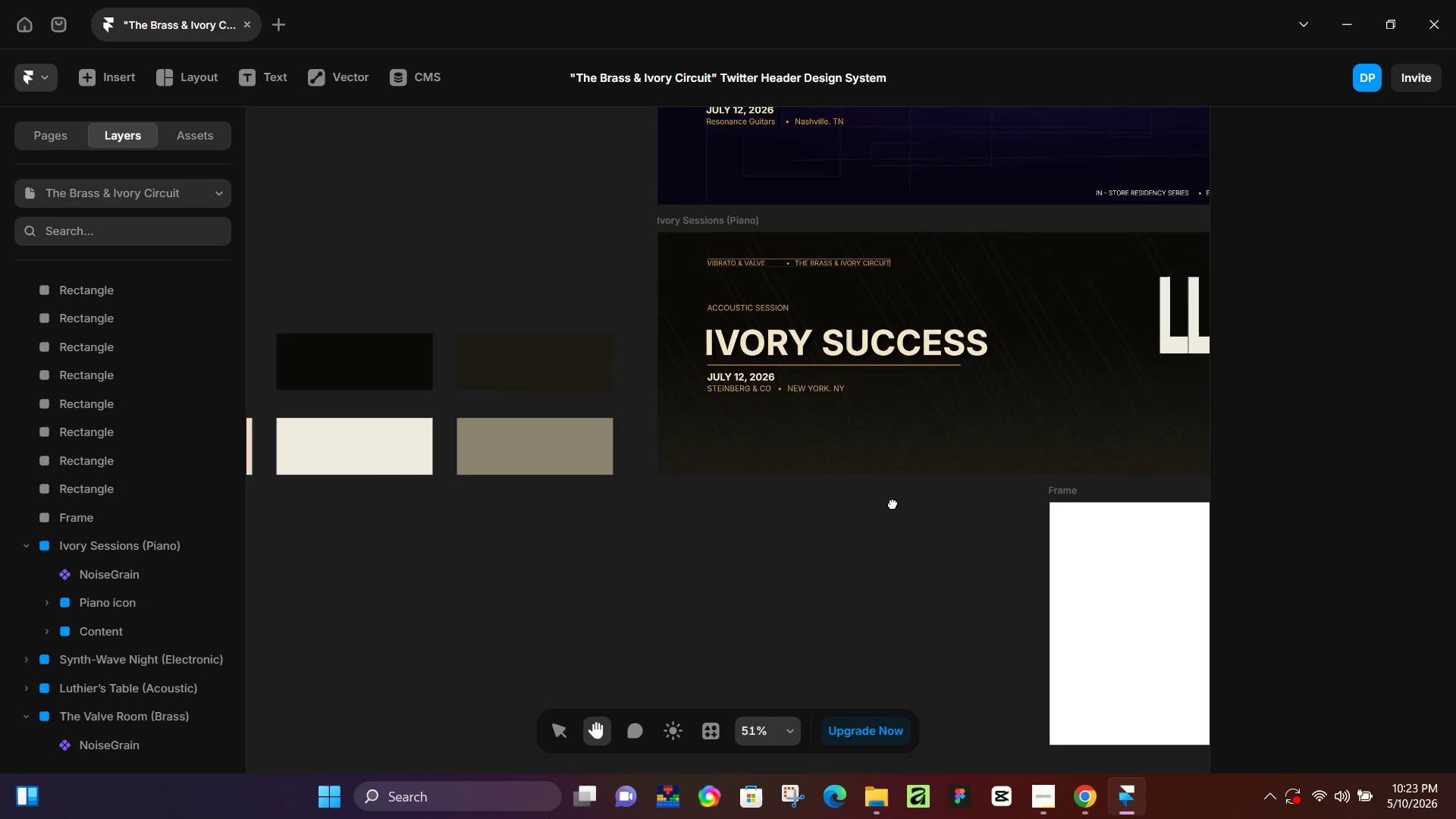 
hold_key(key=Space, duration=0.64)
 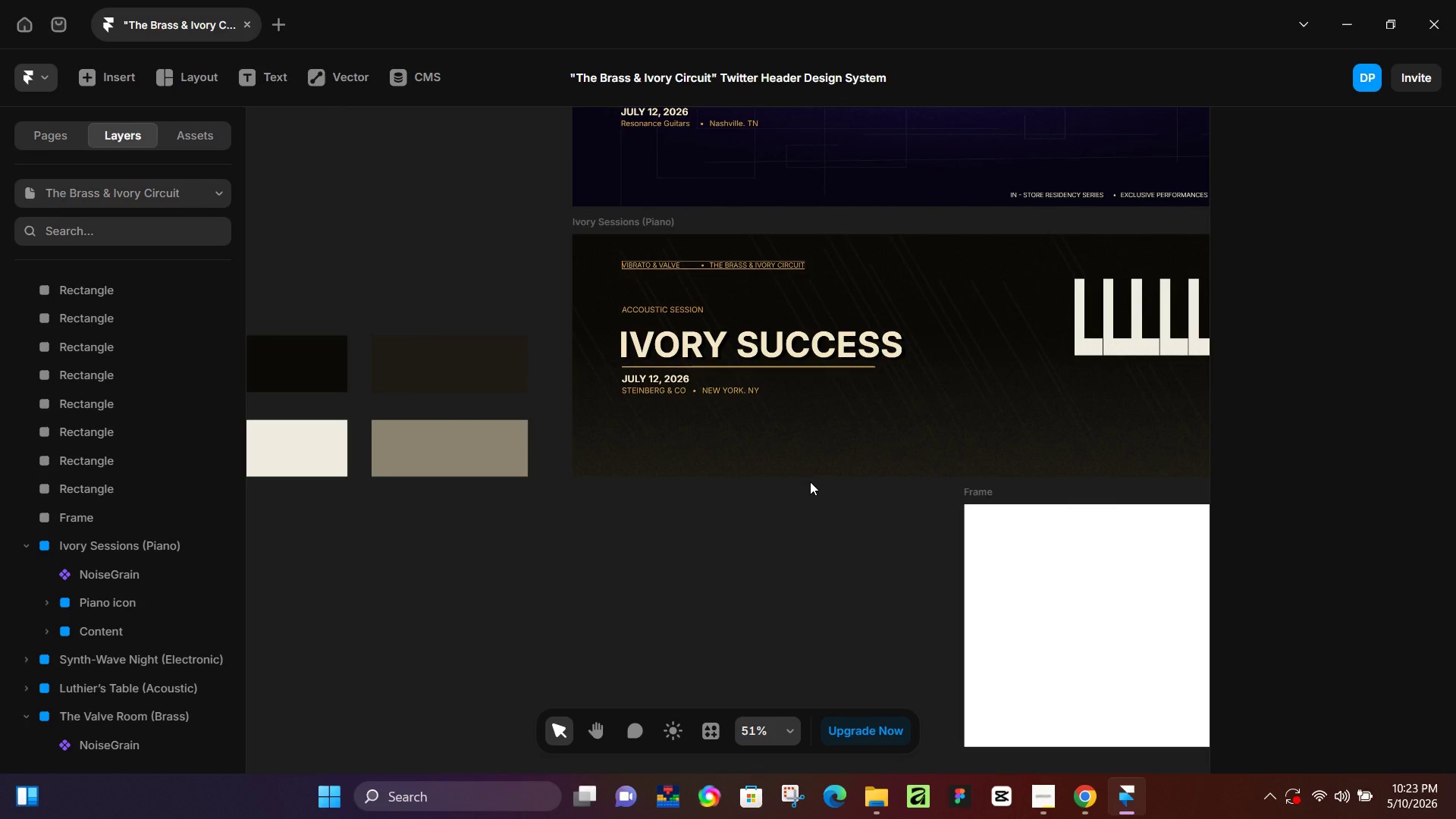 
scroll: coordinate [890, 406], scroll_direction: up, amount: 2.0
 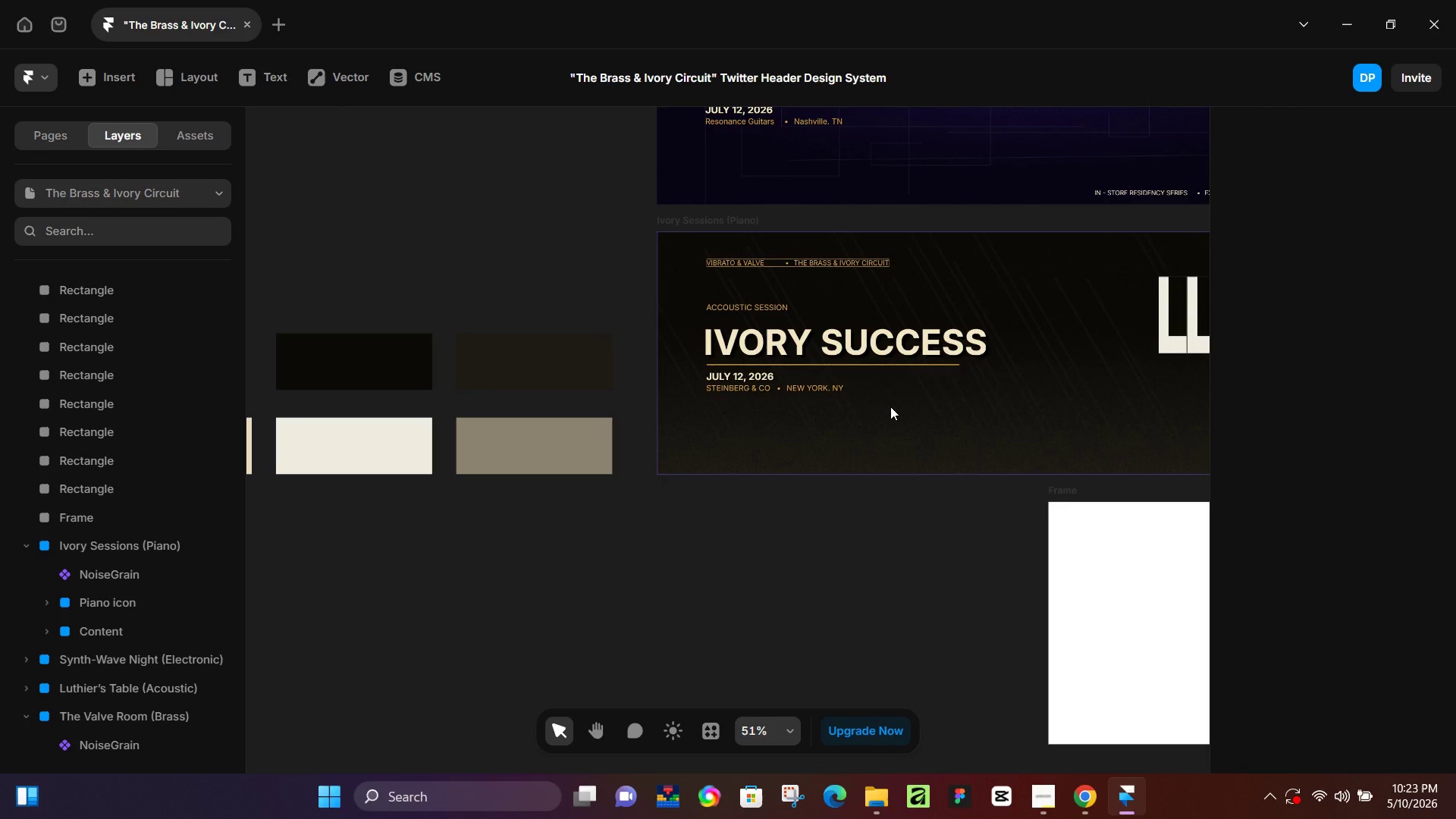 
left_click_drag(start_coordinate=[921, 504], to_coordinate=[835, 506])
 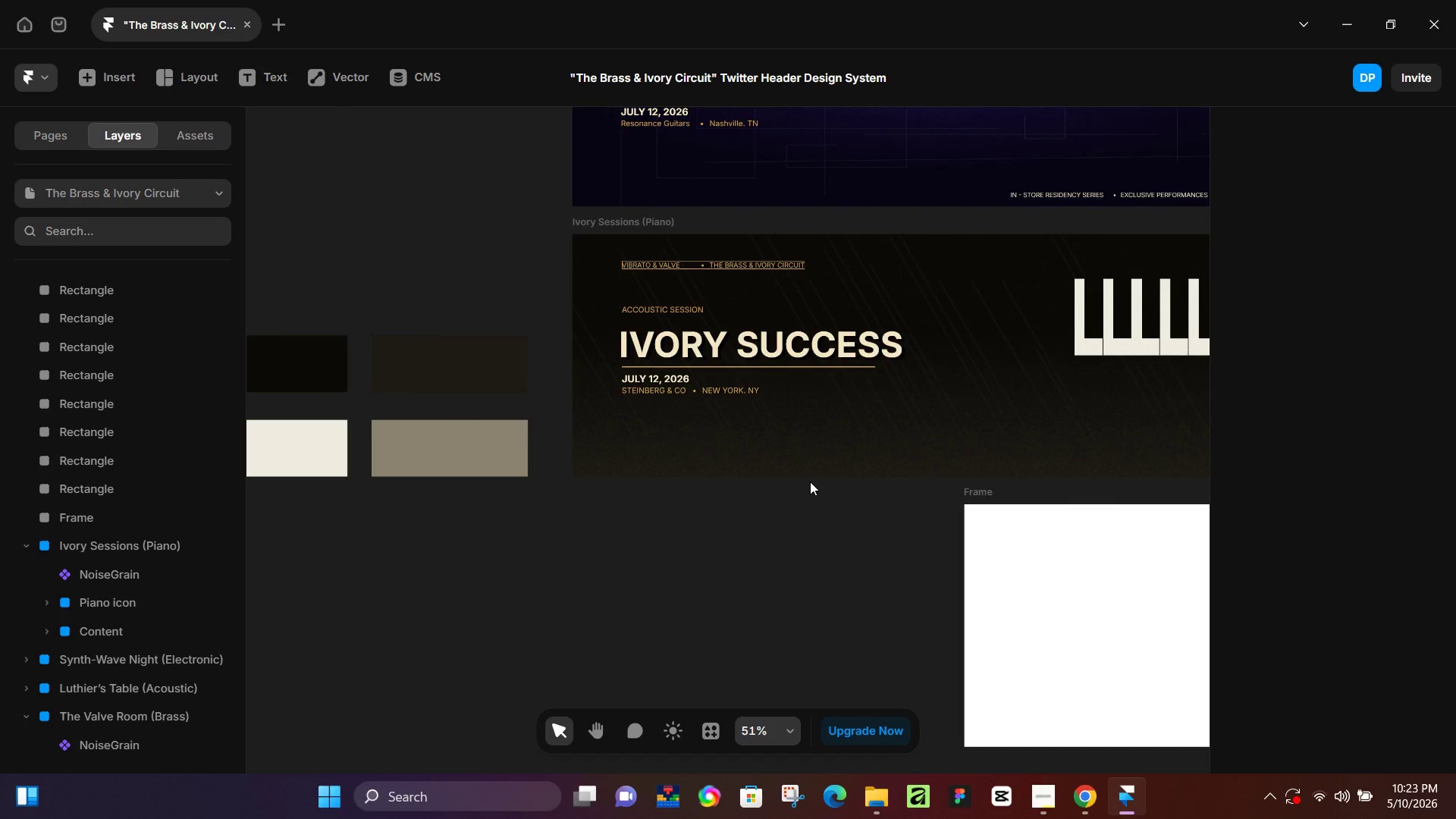 
hold_key(key=Space, duration=0.36)
 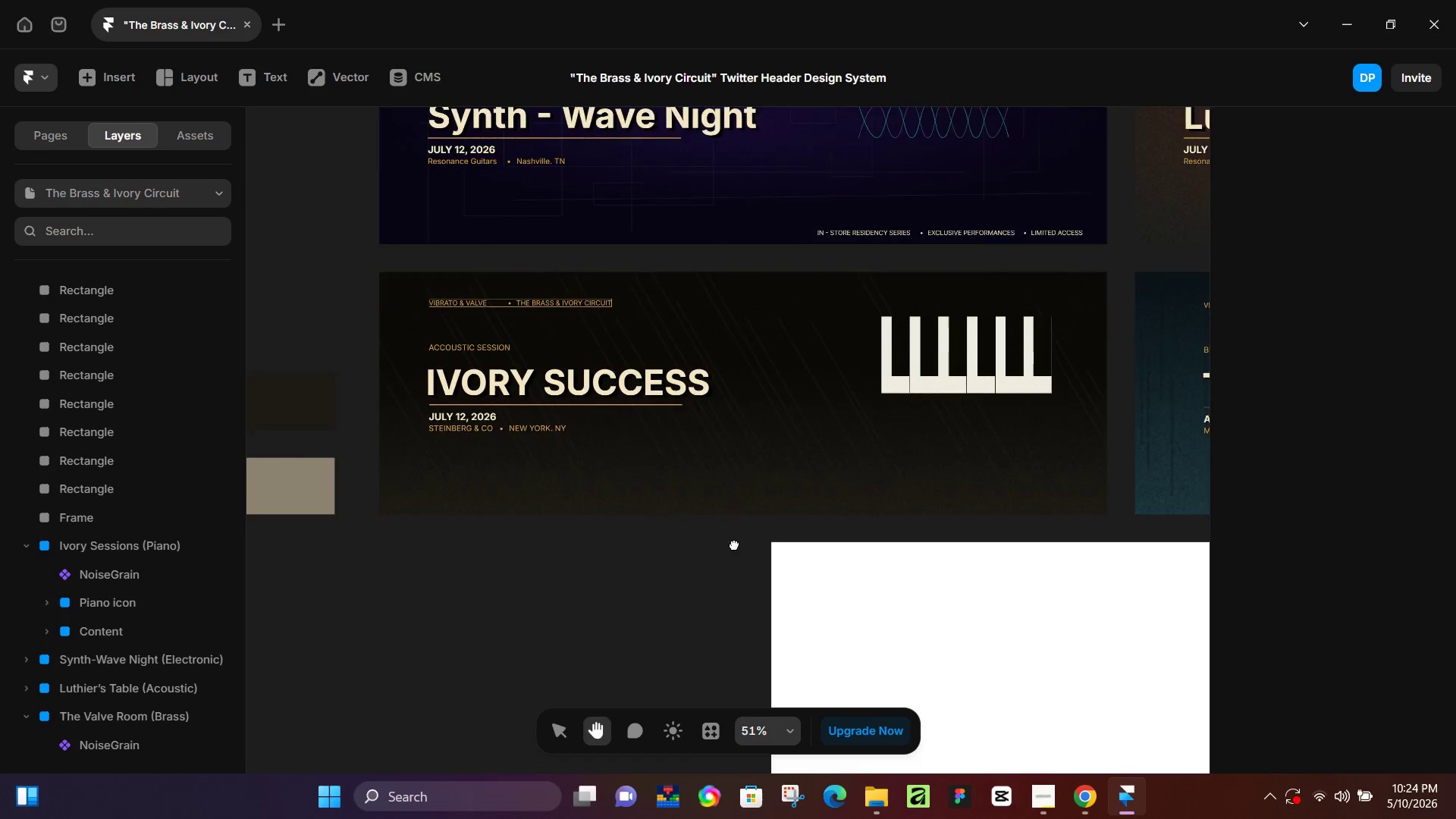 
left_click_drag(start_coordinate=[846, 529], to_coordinate=[670, 556])
 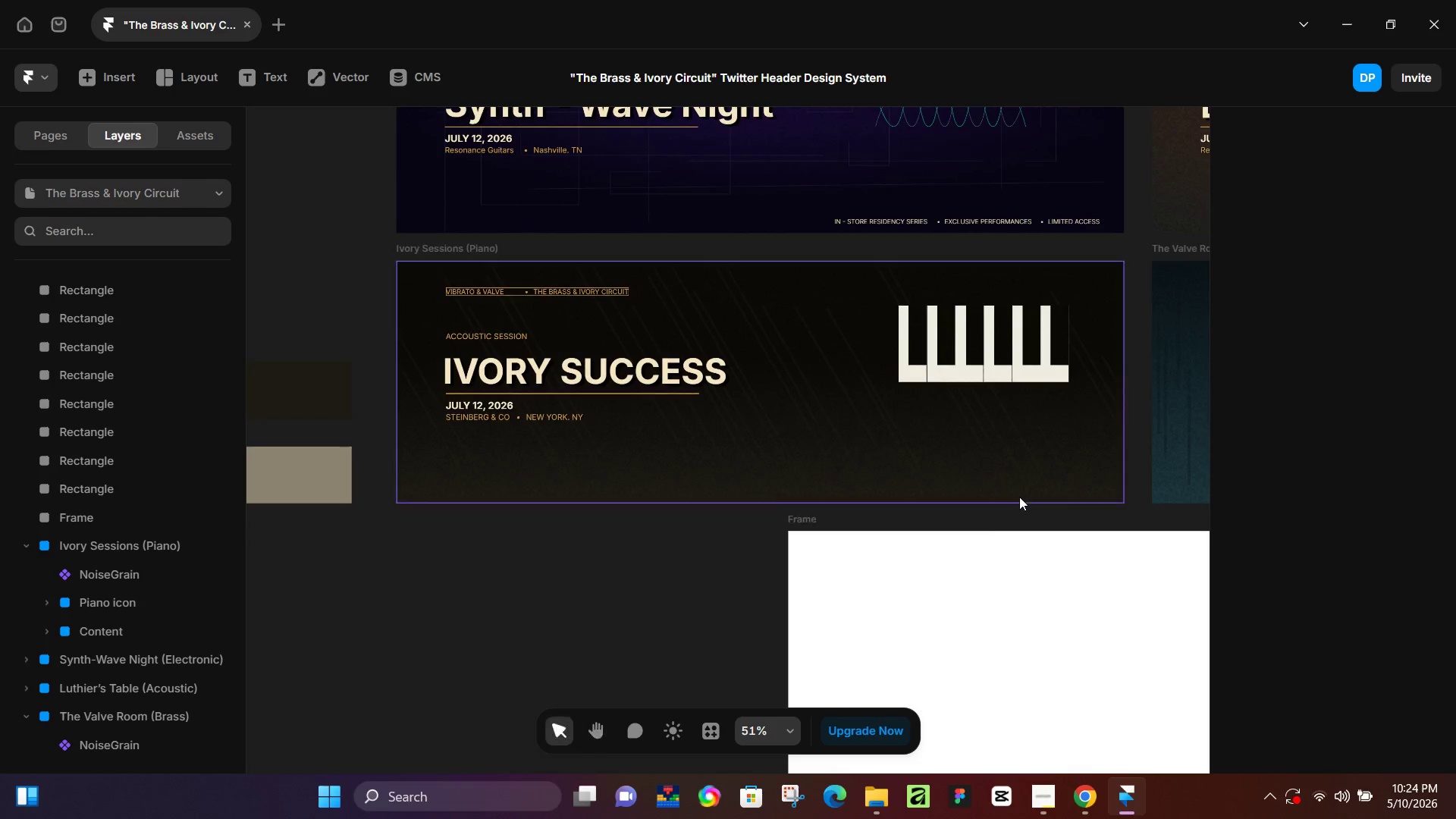 
hold_key(key=Space, duration=0.34)
 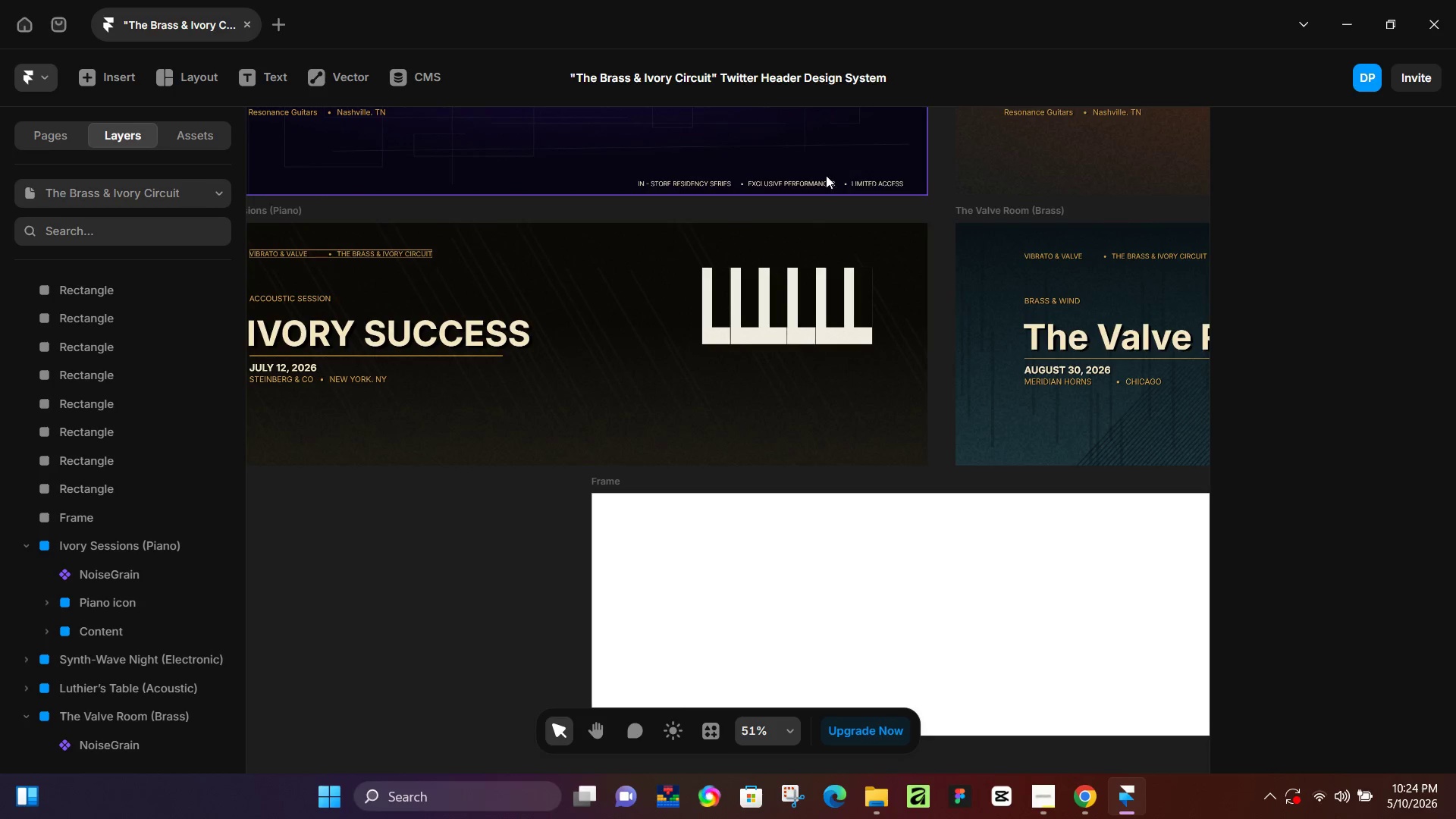 
left_click_drag(start_coordinate=[885, 570], to_coordinate=[689, 532])
 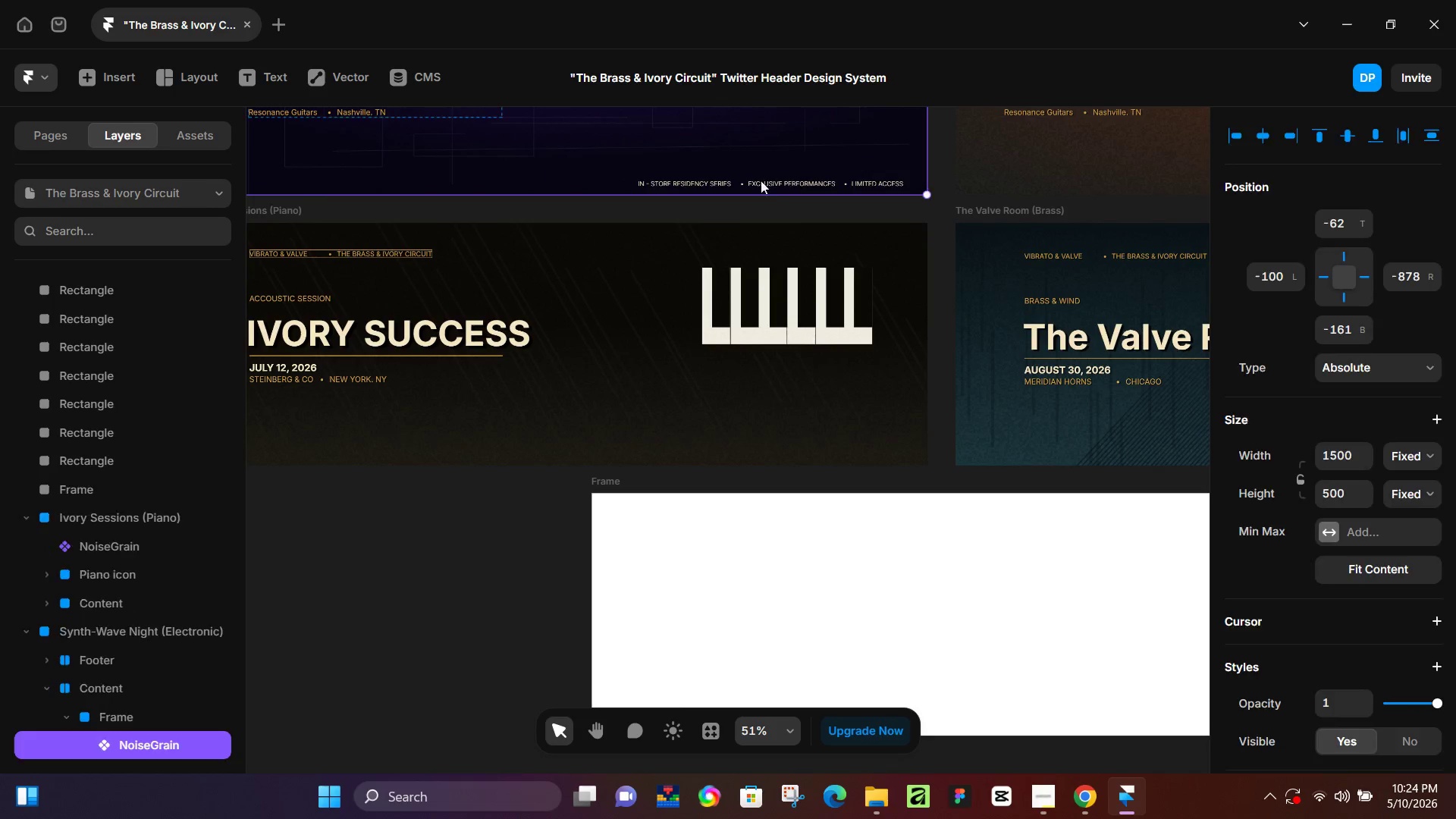 
double_click([761, 180])
 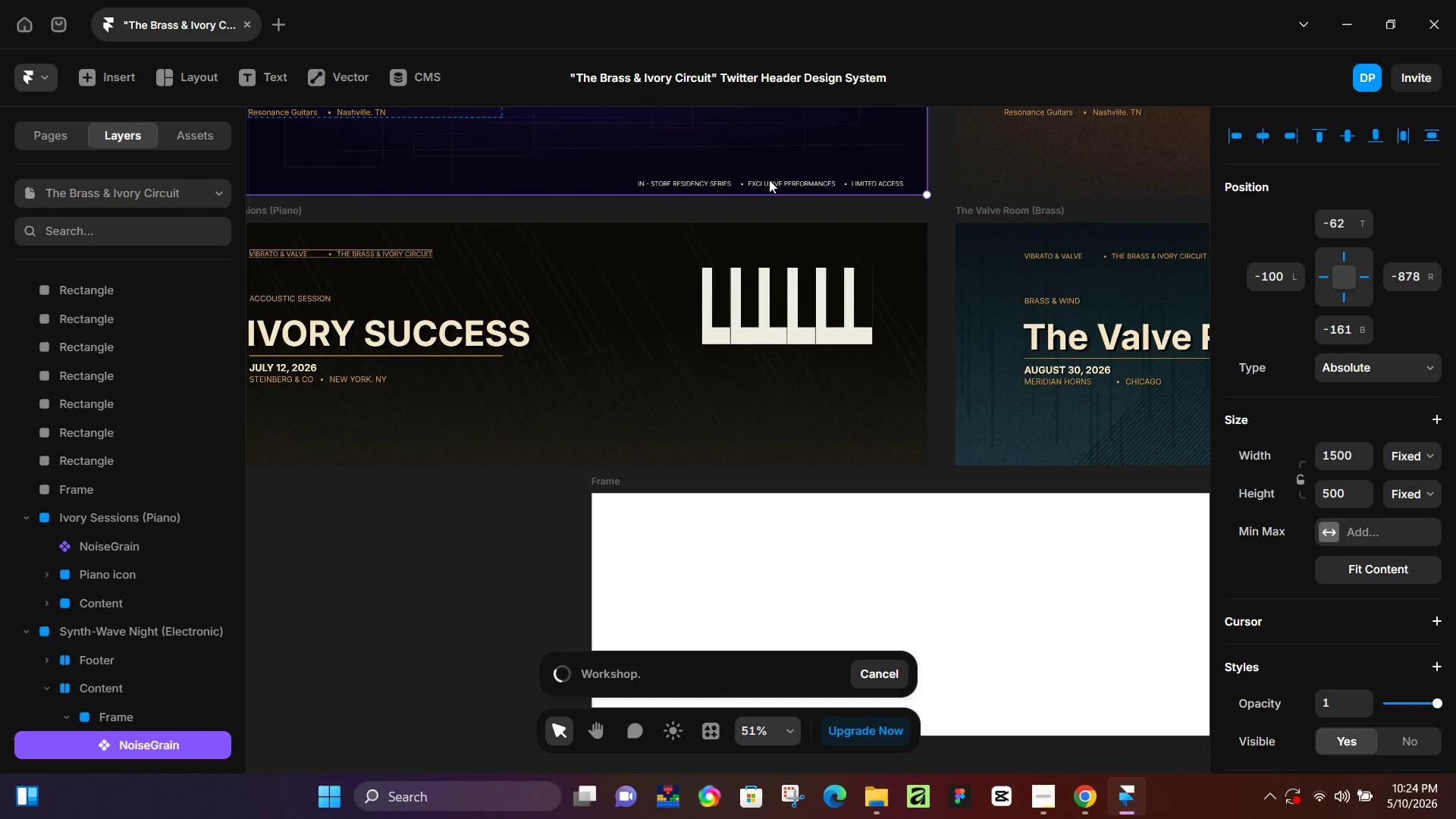 
left_click_drag(start_coordinate=[774, 184], to_coordinate=[126, 664])
 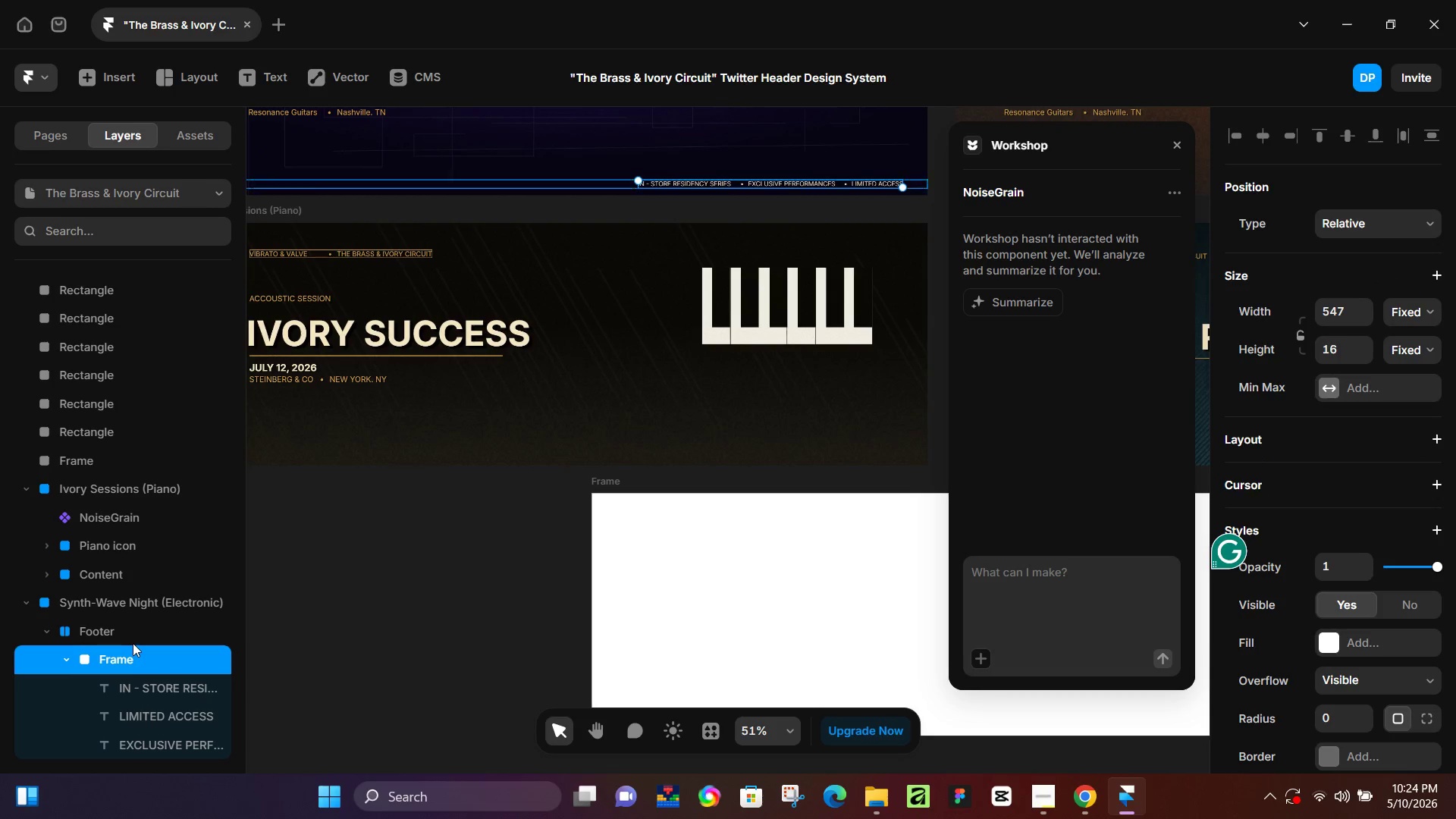 
left_click([126, 664])
 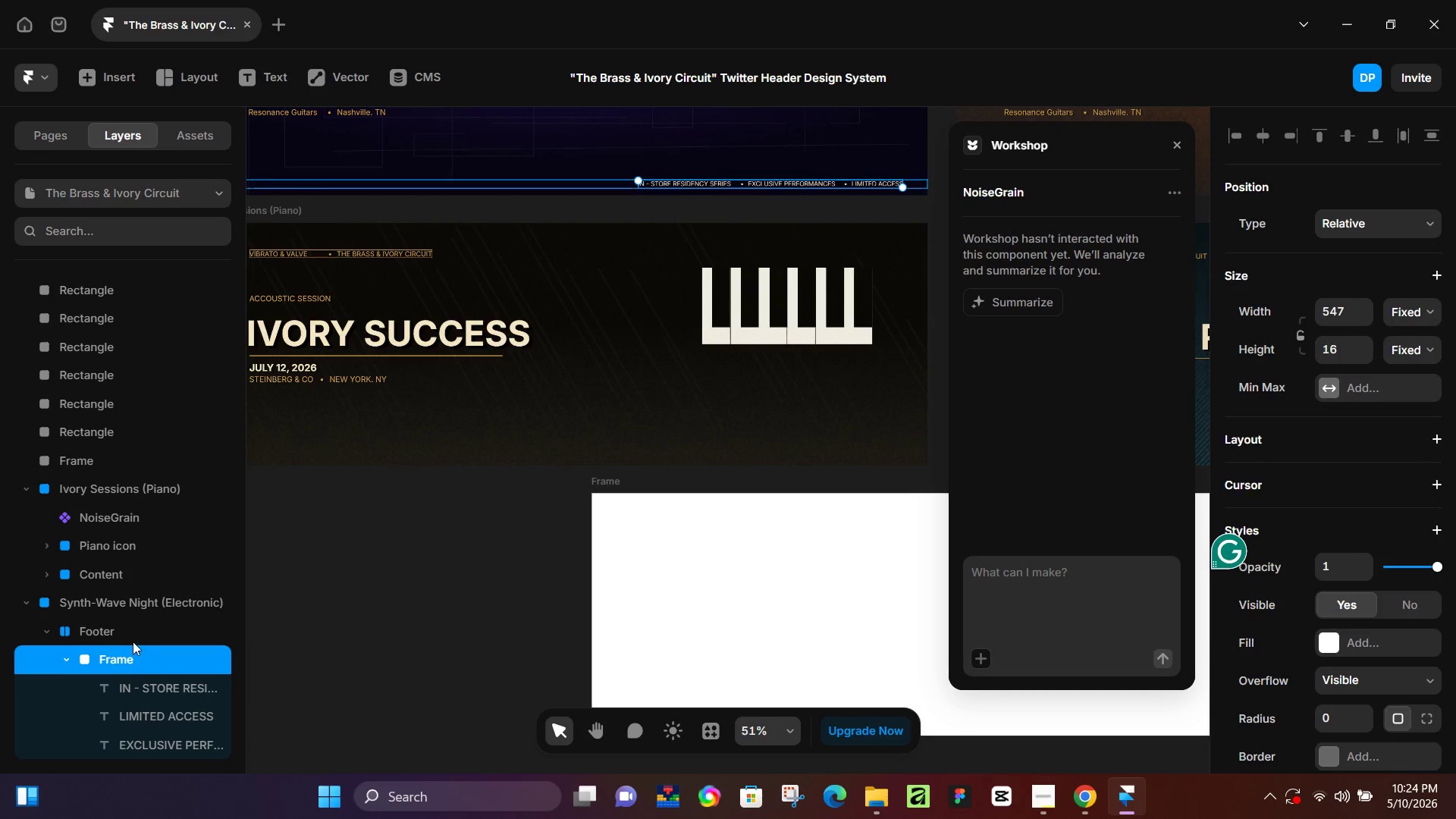 
left_click([136, 637])
 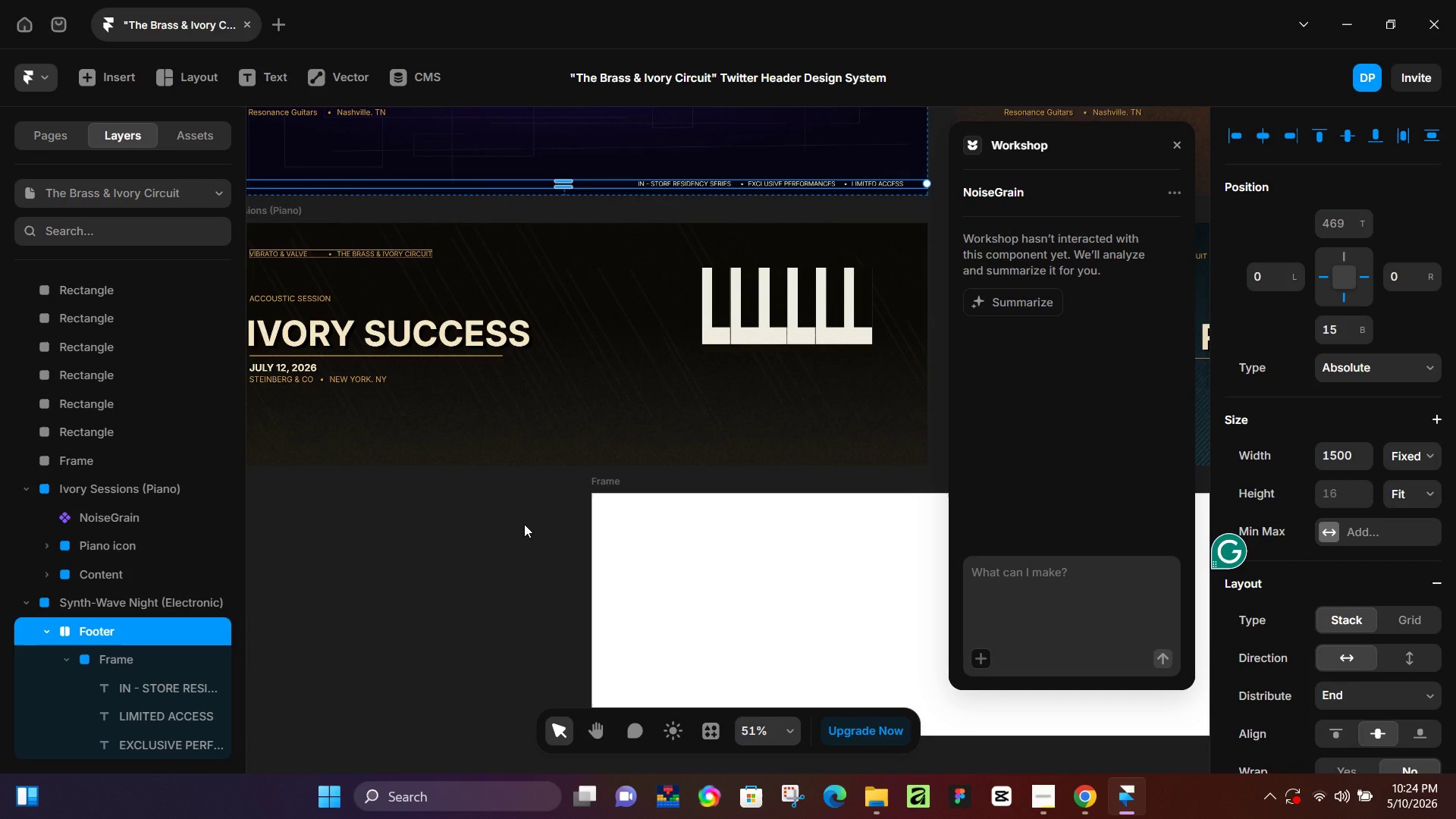 
key(Control+C)
 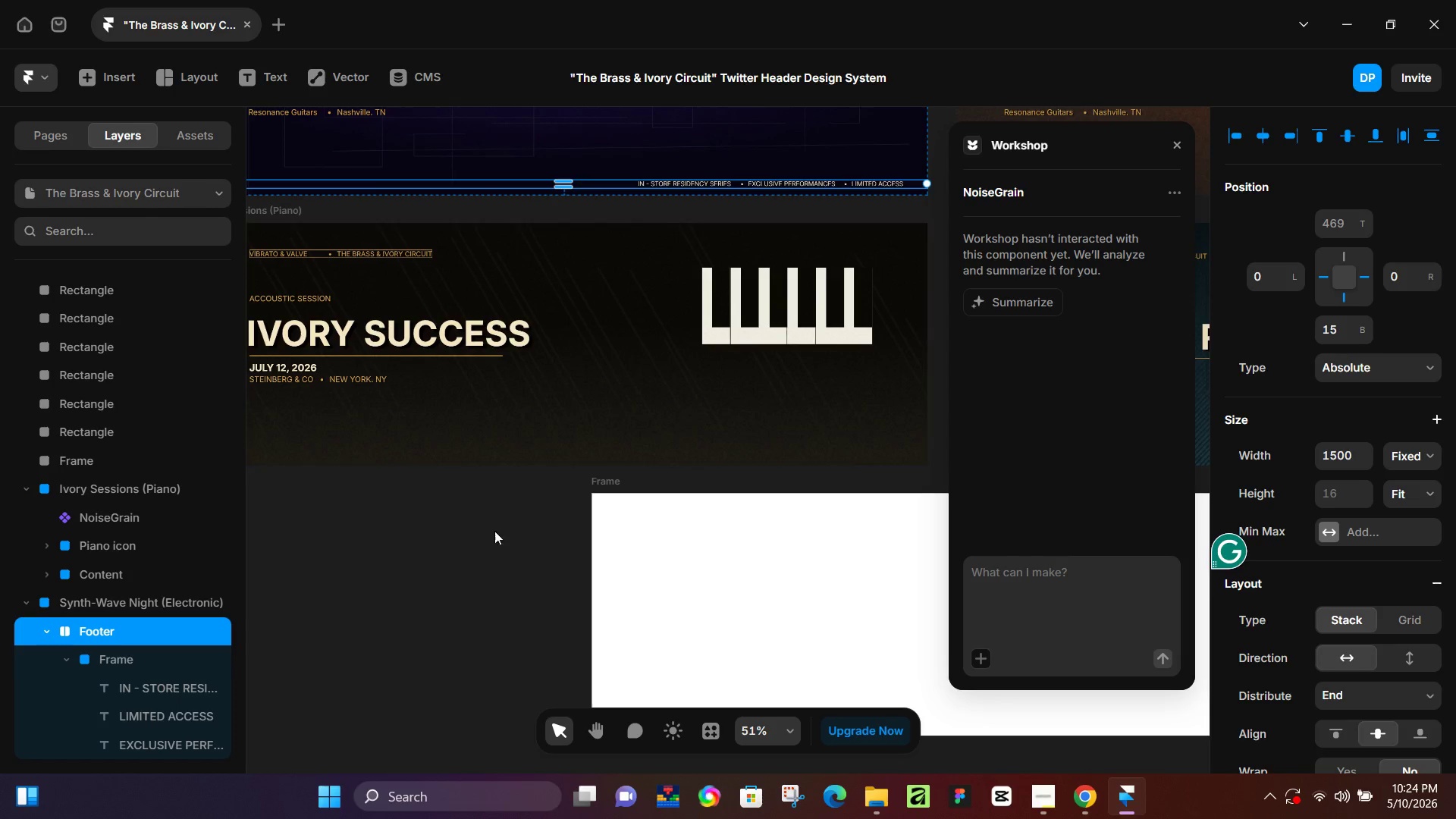 
hold_key(key=Space, duration=0.36)
 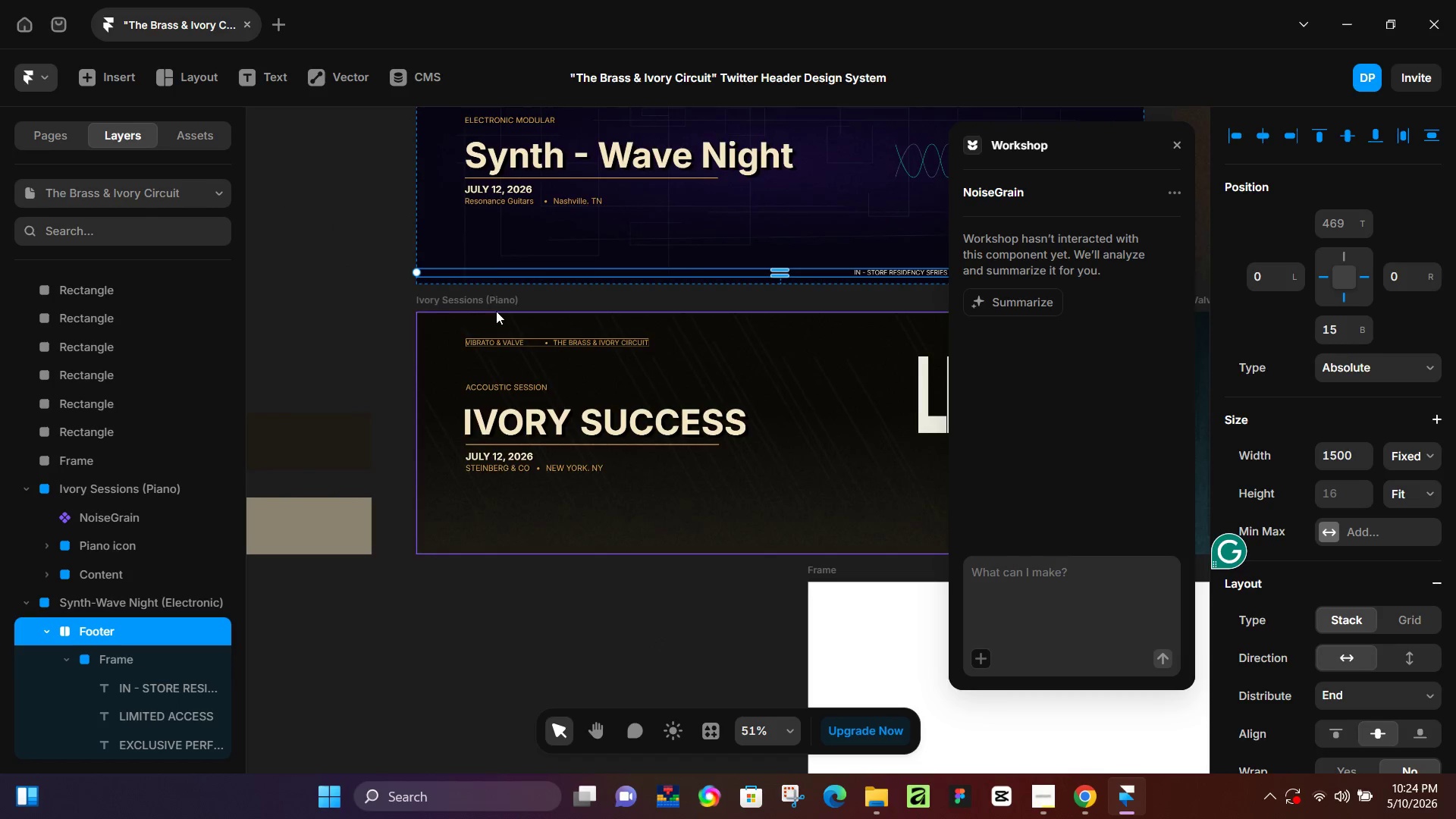 
left_click_drag(start_coordinate=[431, 548], to_coordinate=[648, 636])
 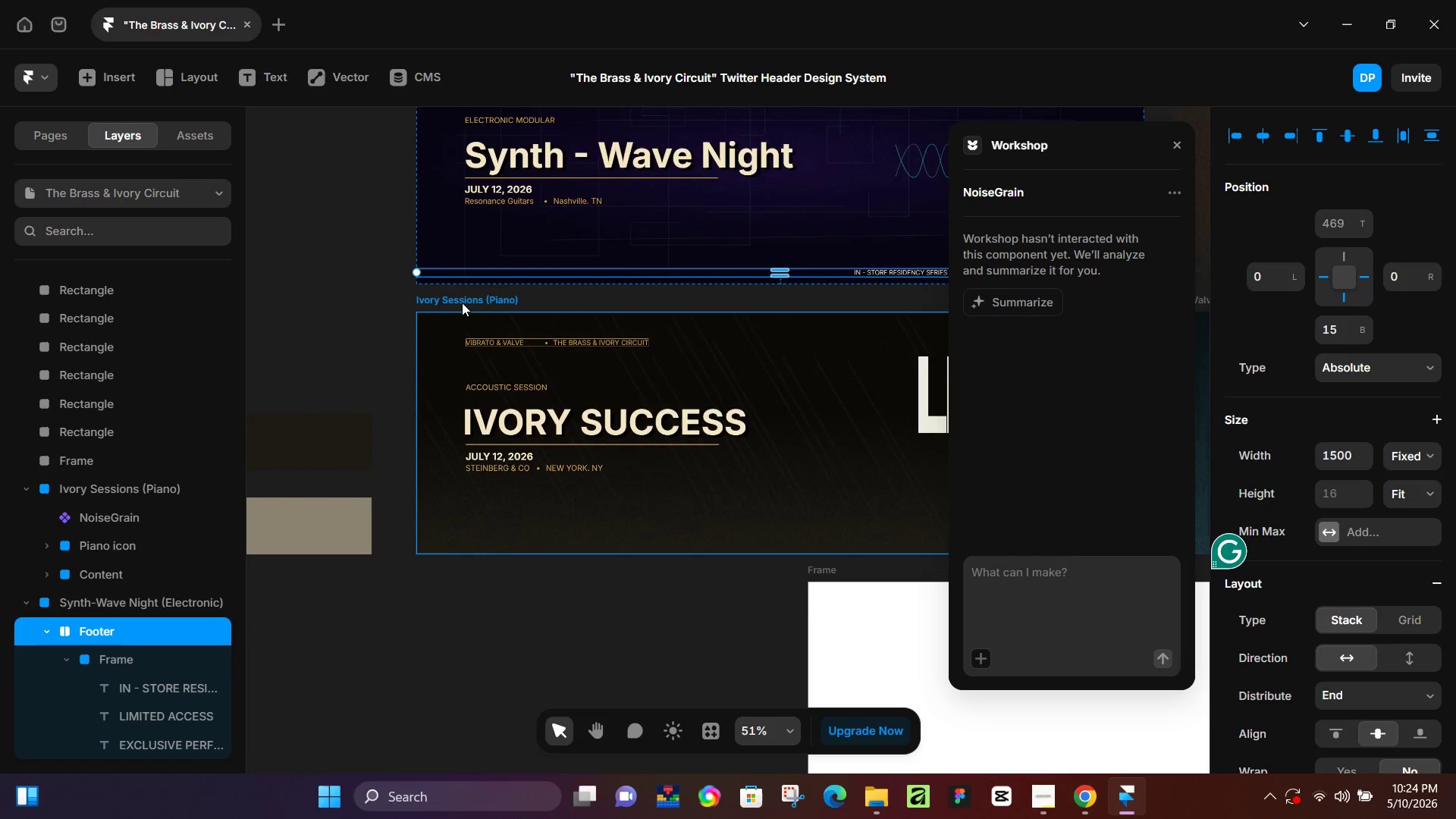 
left_click([466, 293])
 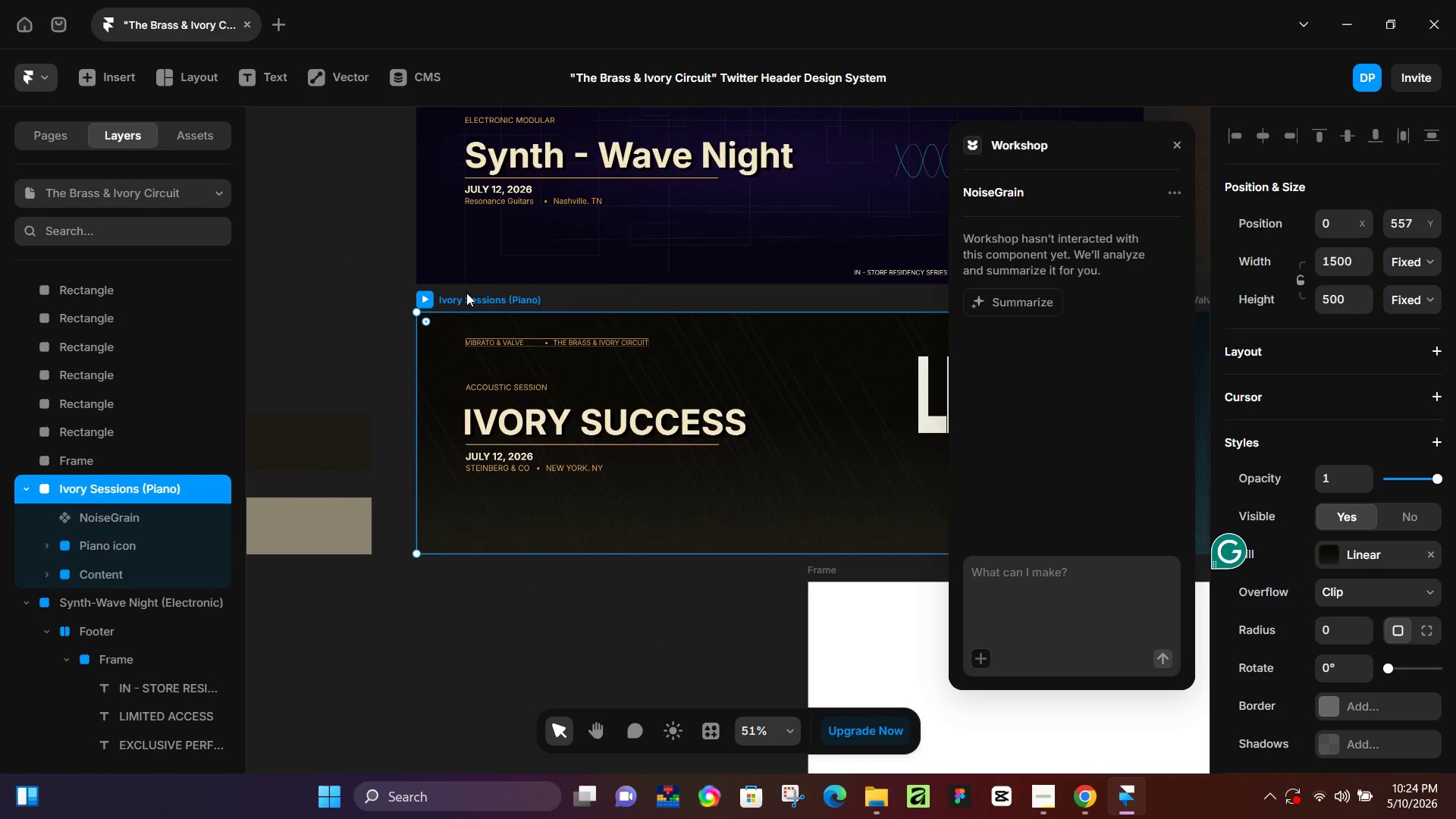 
key(Control+ControlLeft)
 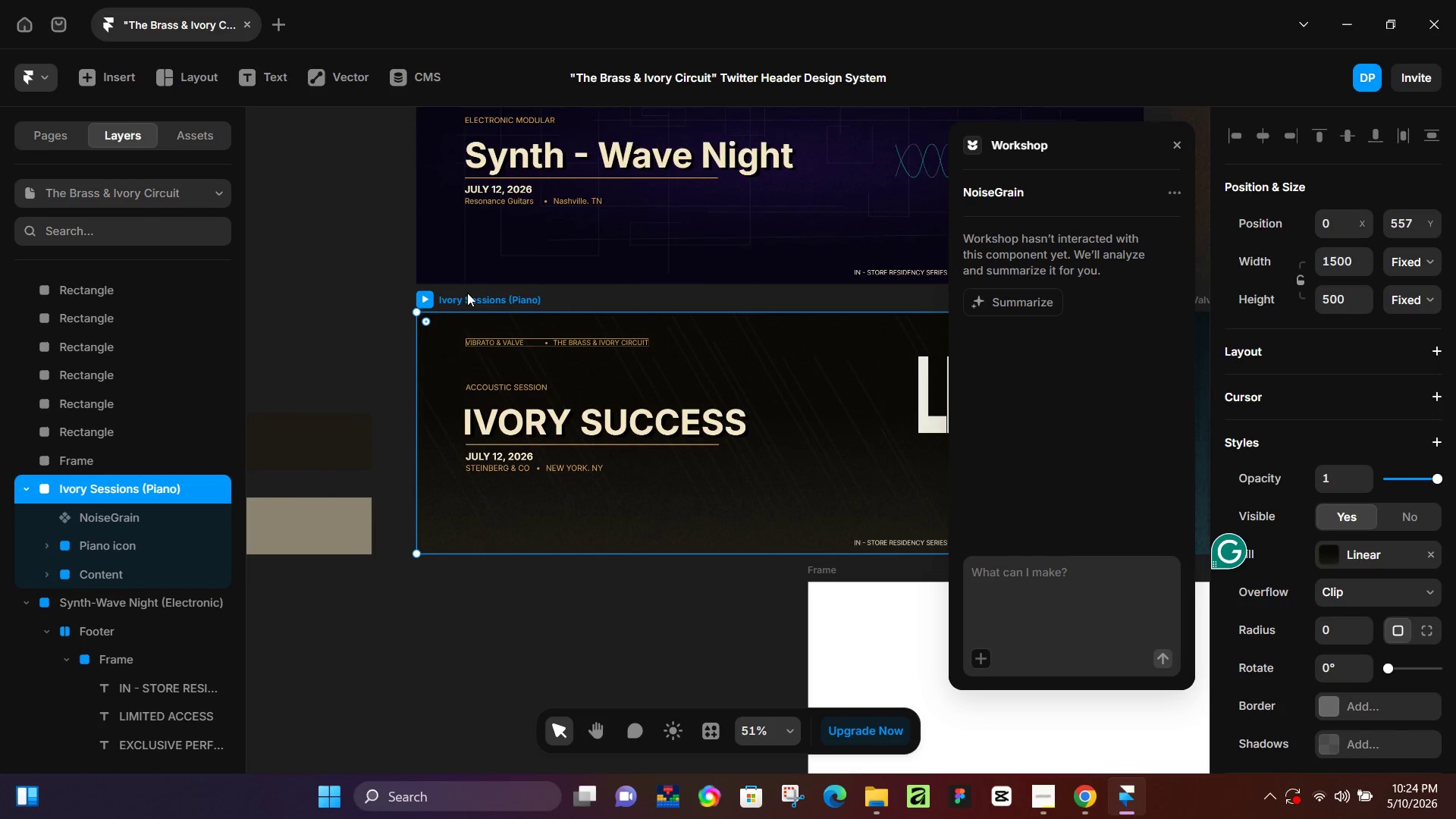 
key(Control+V)
 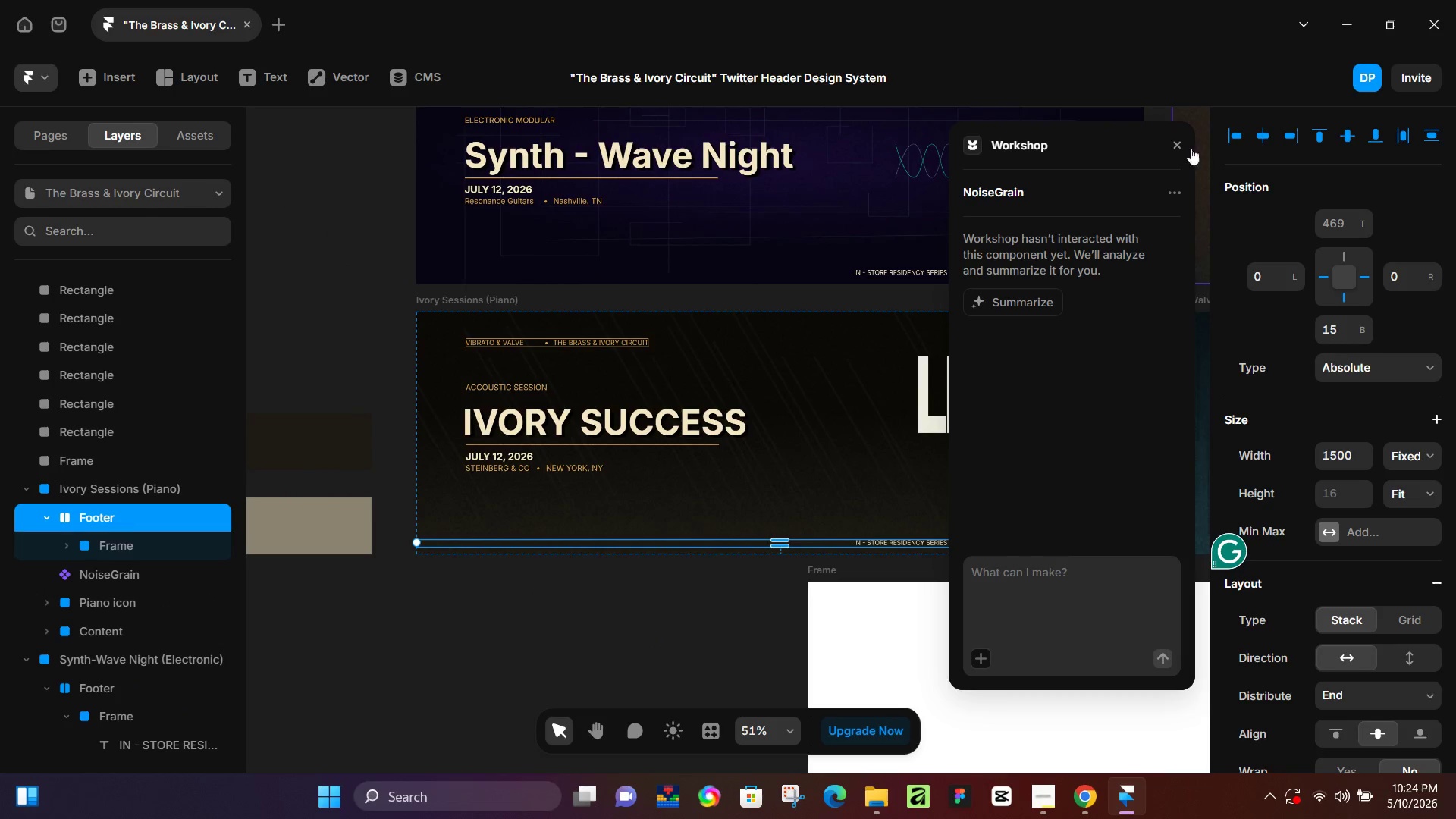 
left_click([1176, 145])
 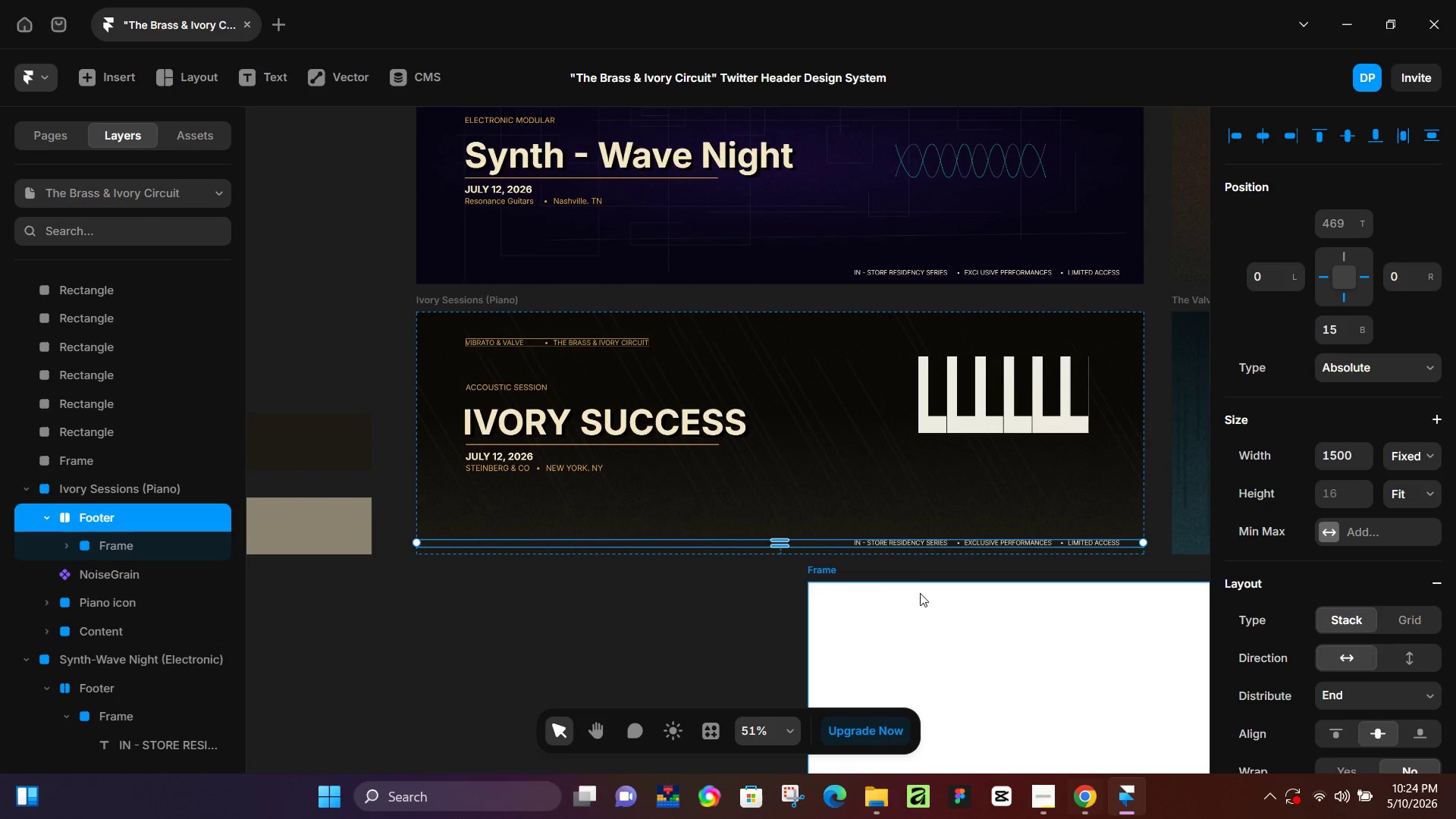 
left_click([772, 572])
 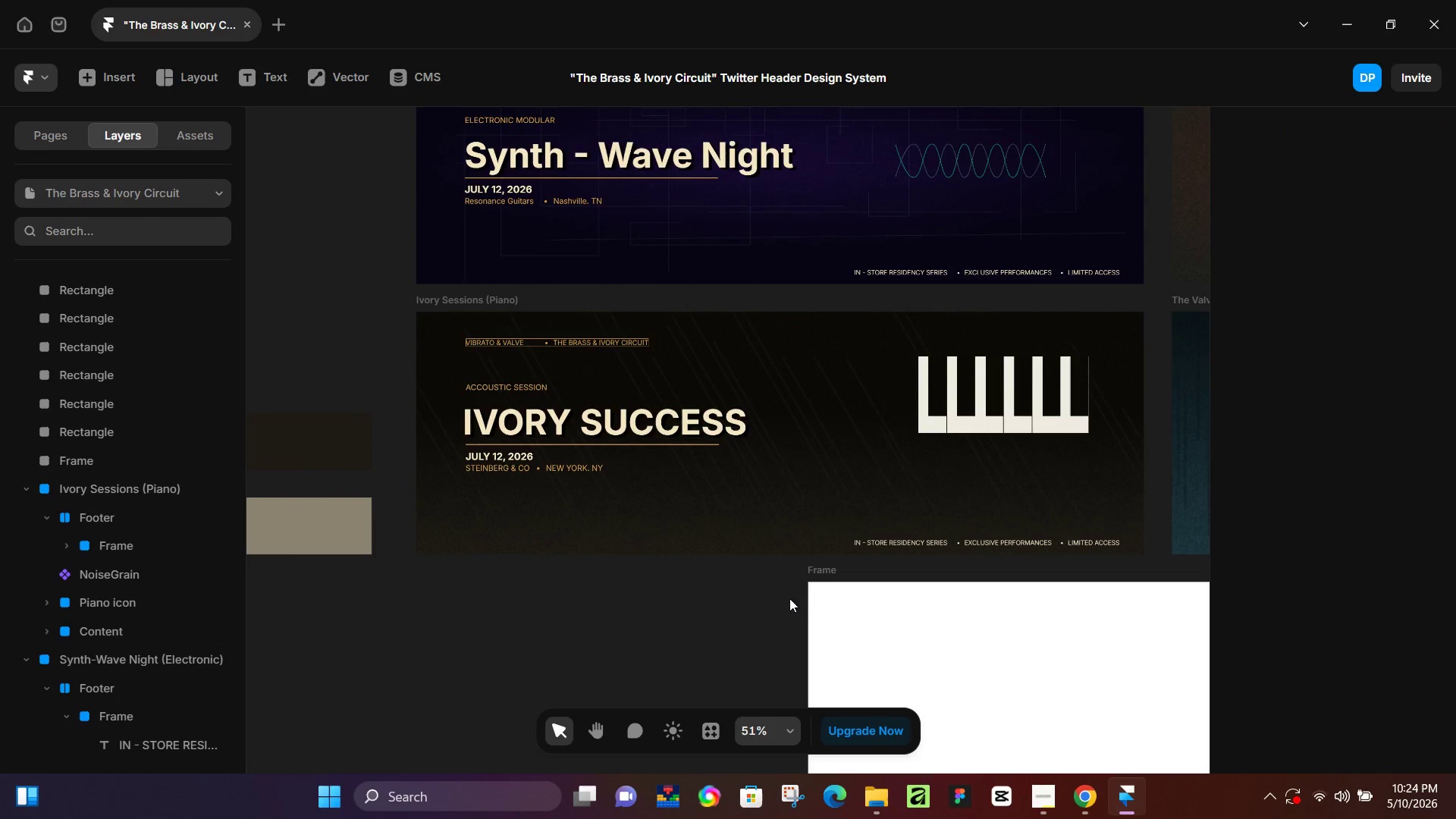 
hold_key(key=Space, duration=0.31)
 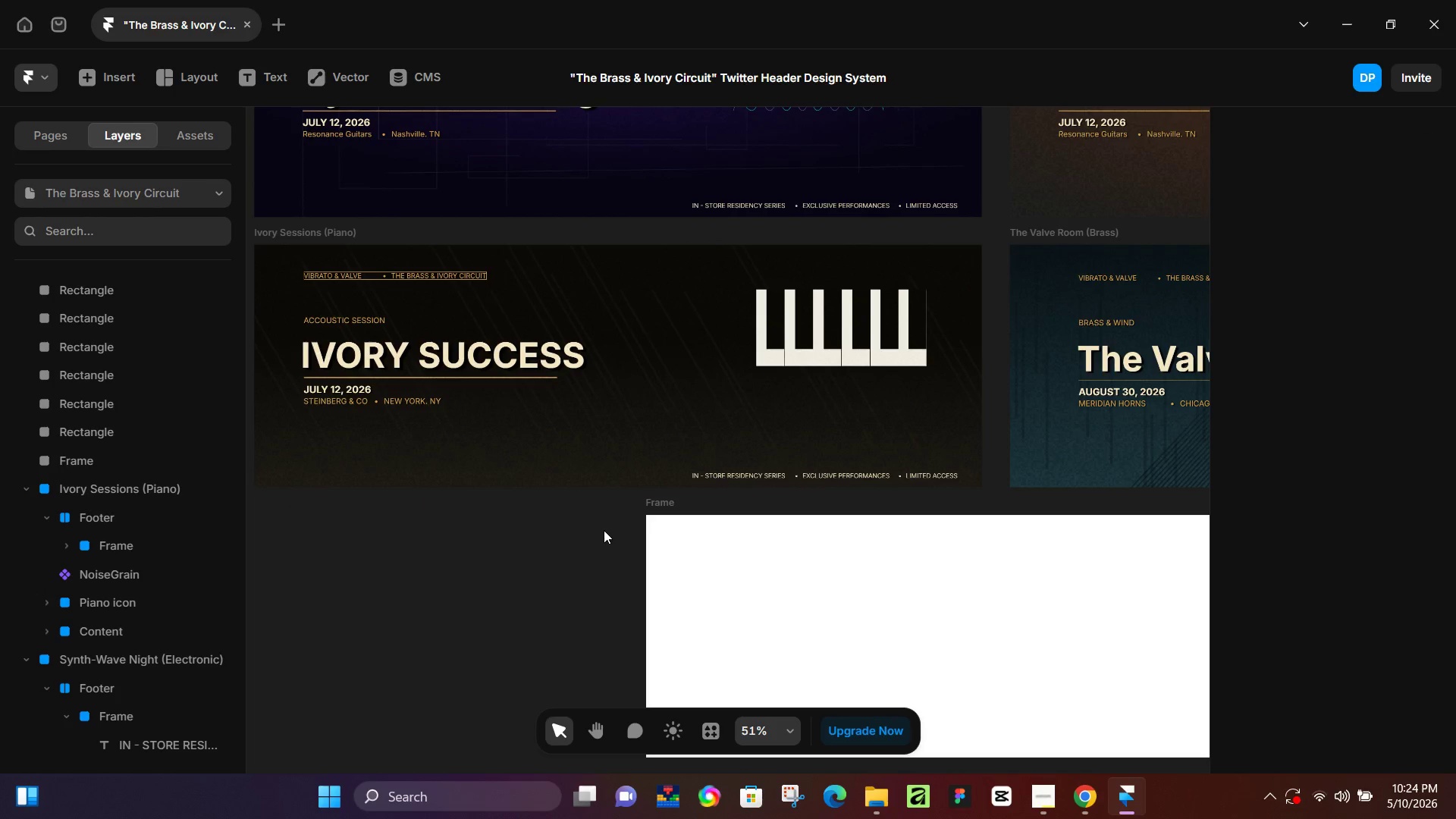 
left_click_drag(start_coordinate=[782, 619], to_coordinate=[613, 544])
 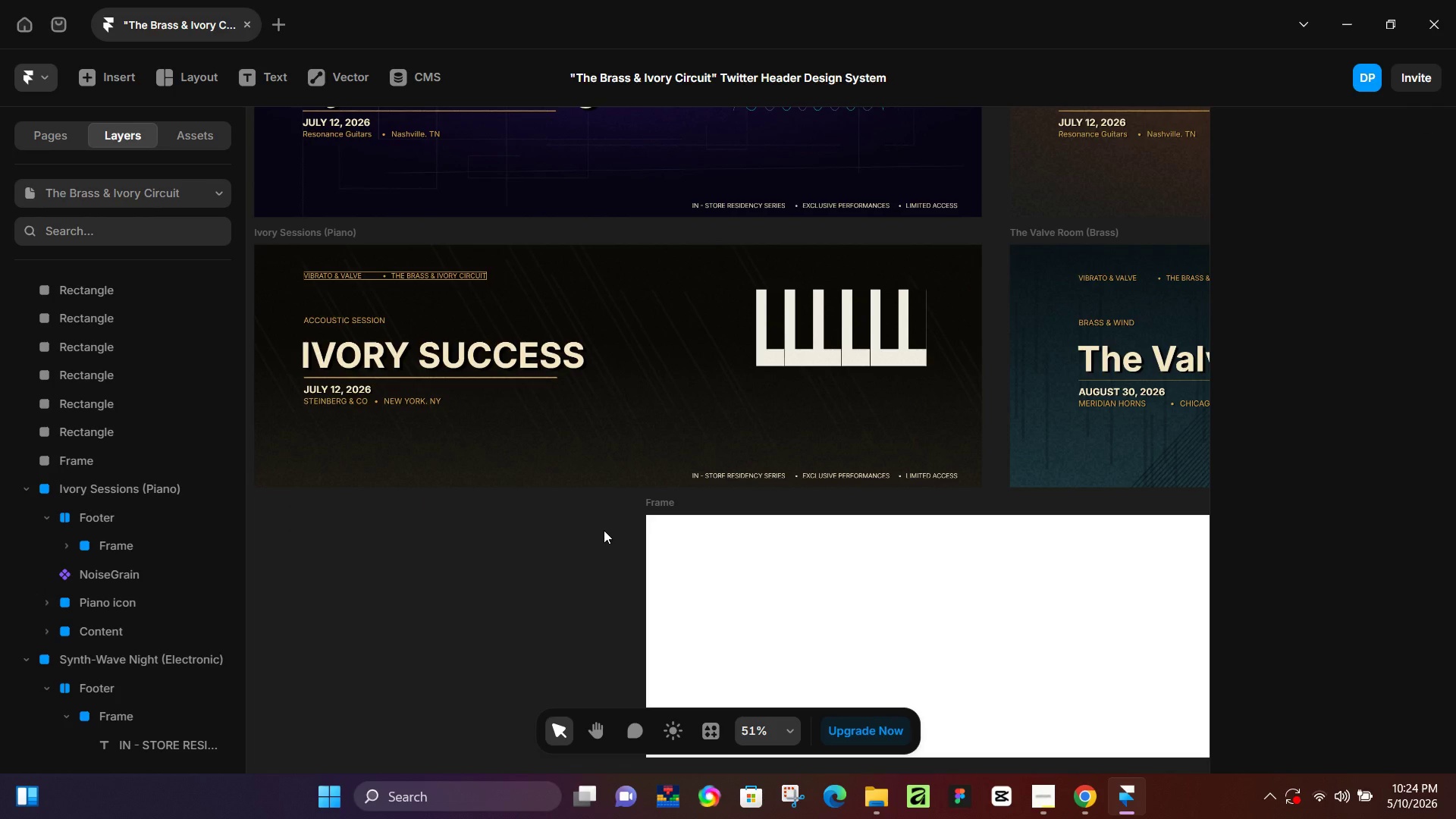 
wait(23.73)
 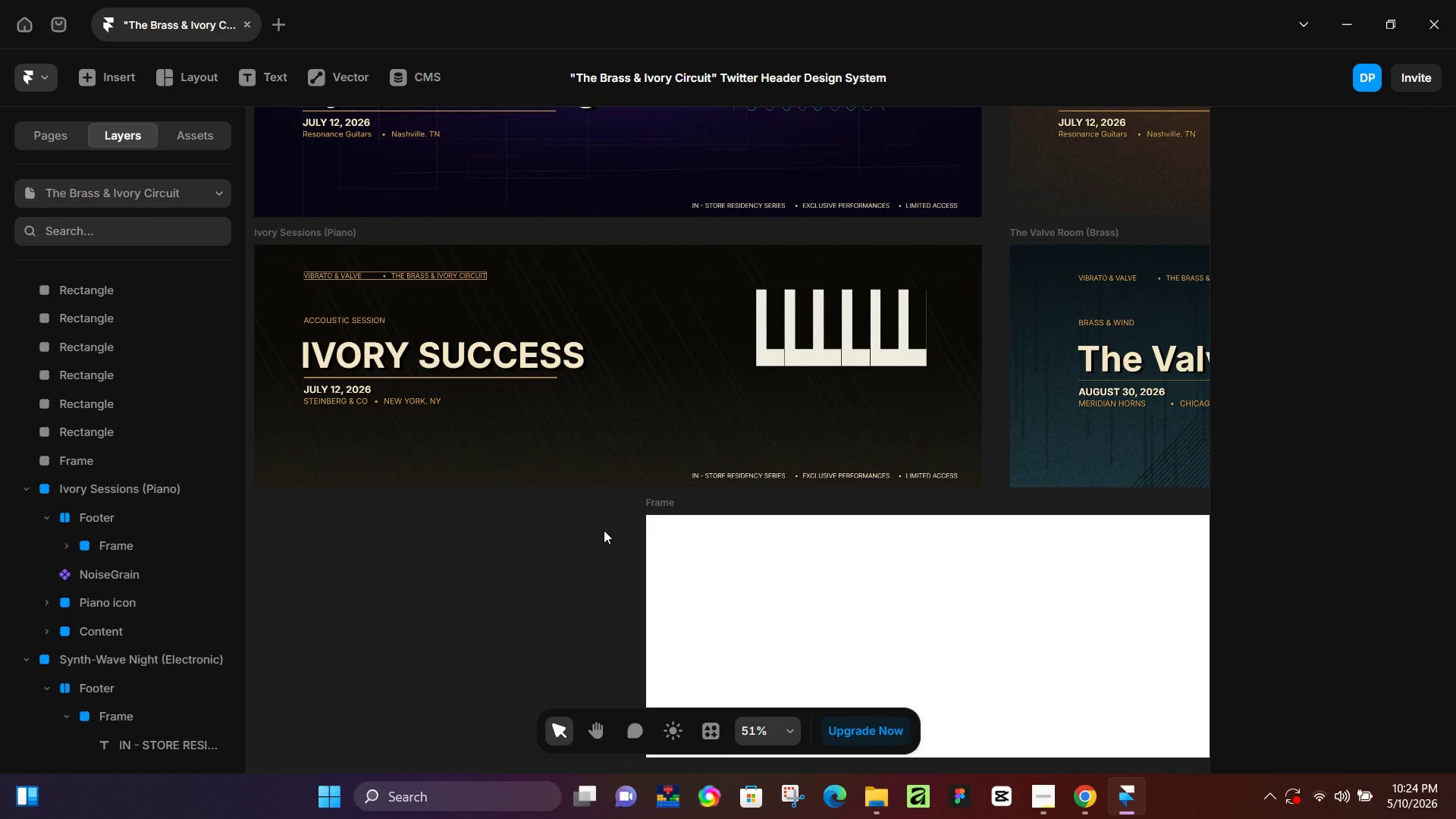 
hold_key(key=ControlLeft, duration=0.31)
scroll: coordinate [478, 569], scroll_direction: down, amount: 4.0
 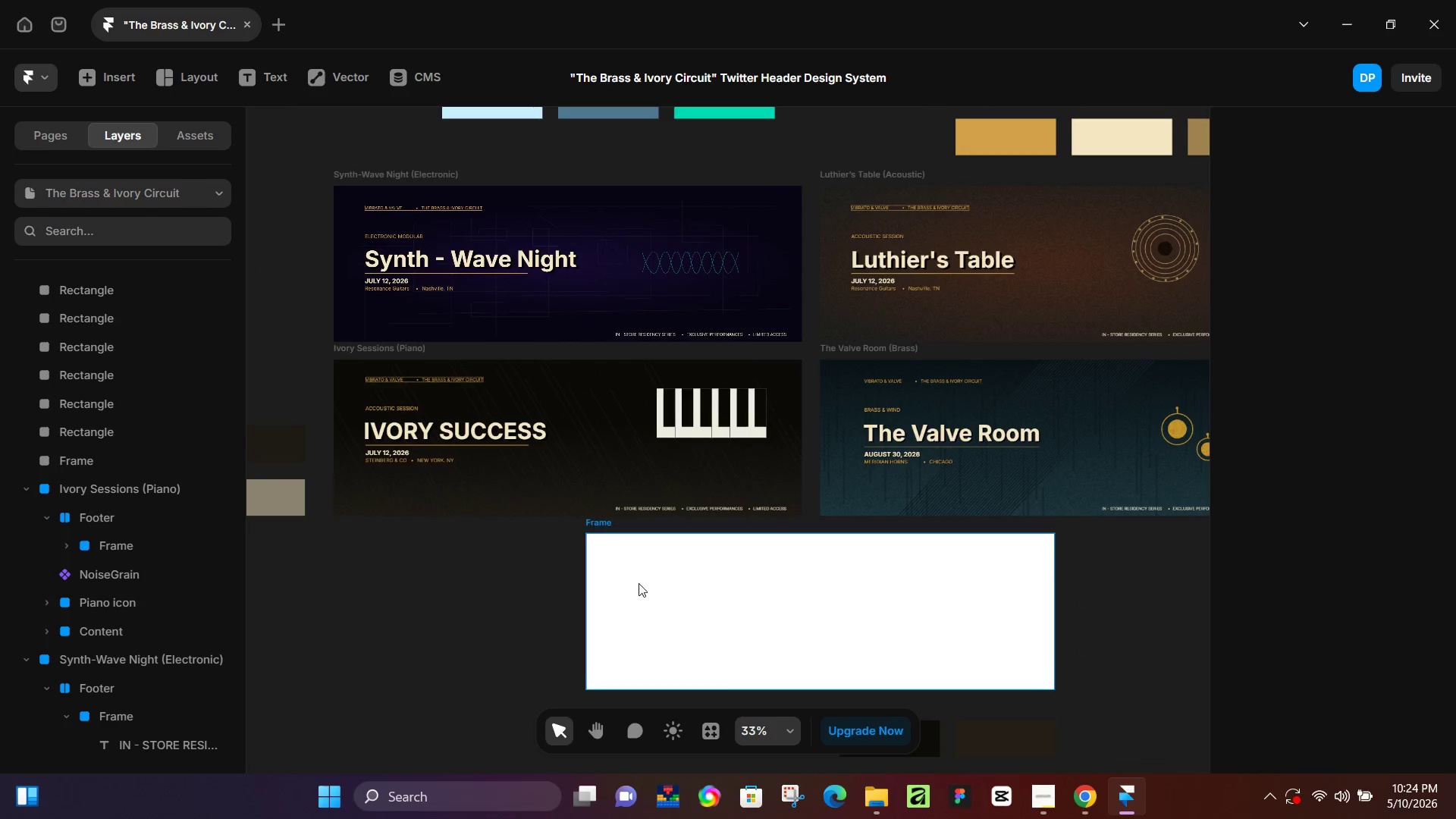 
key(Control+ControlLeft)
 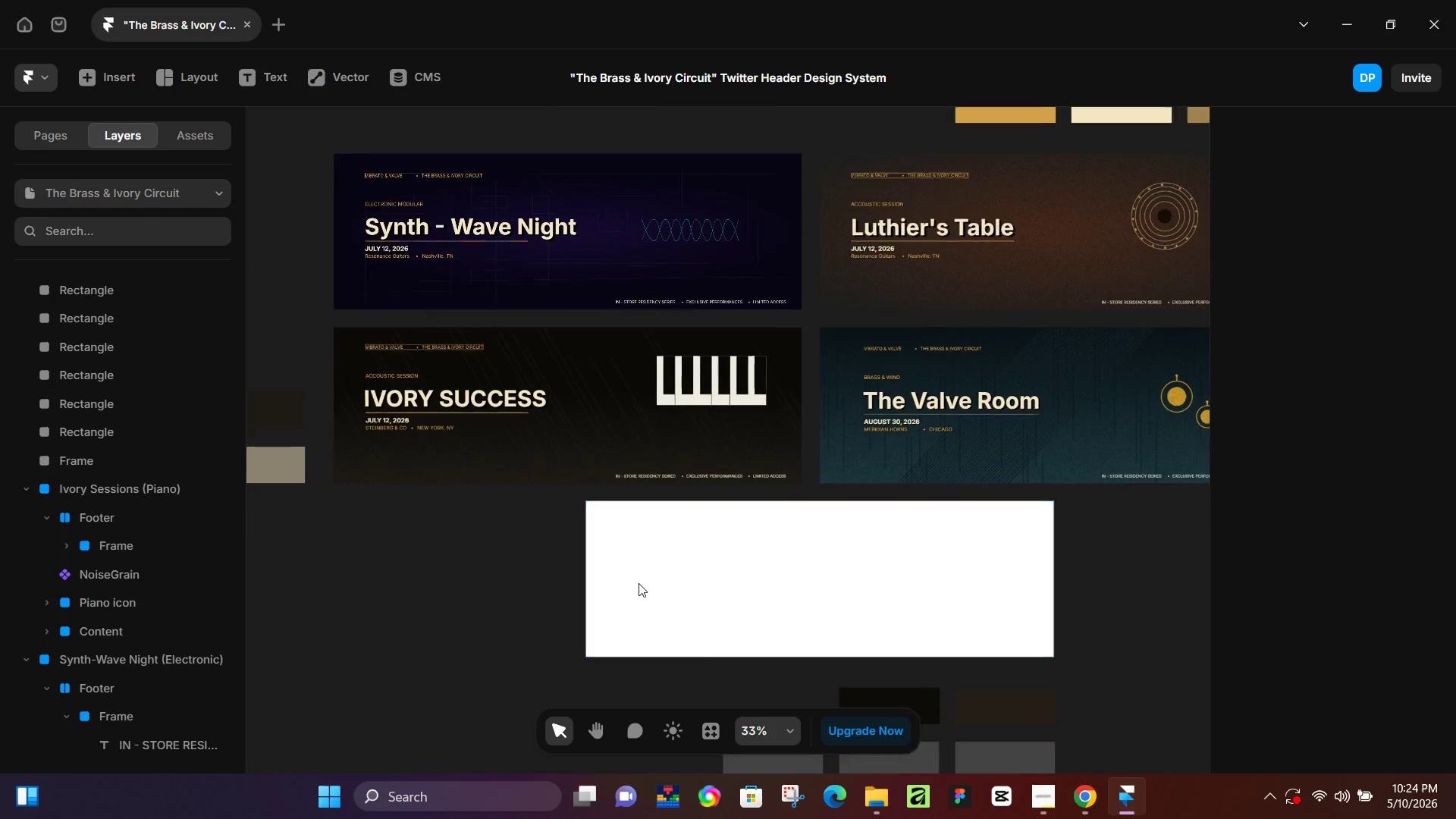 
hold_key(key=ControlLeft, duration=0.61)
 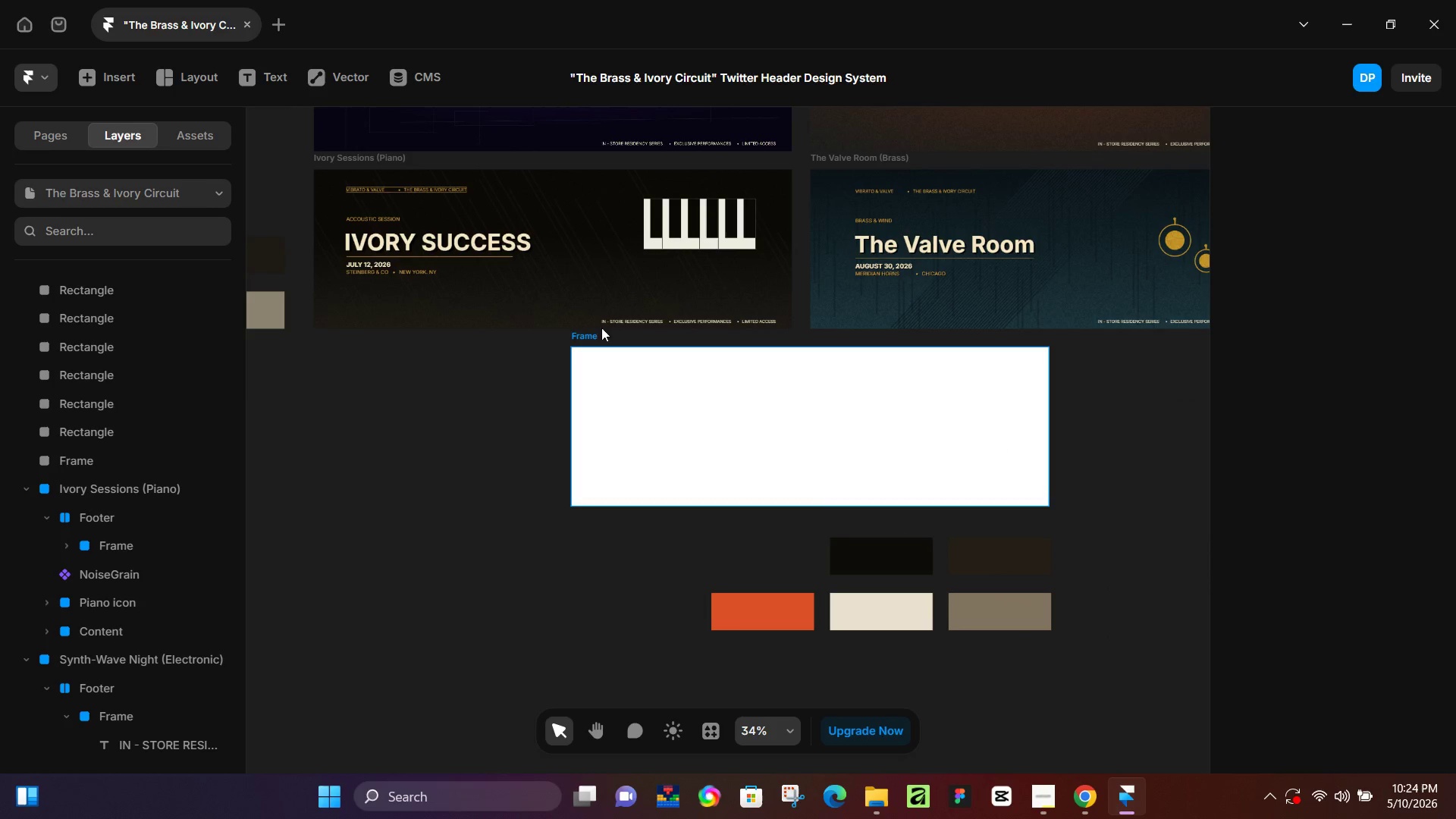 
scroll: coordinate [663, 637], scroll_direction: down, amount: 8.0
 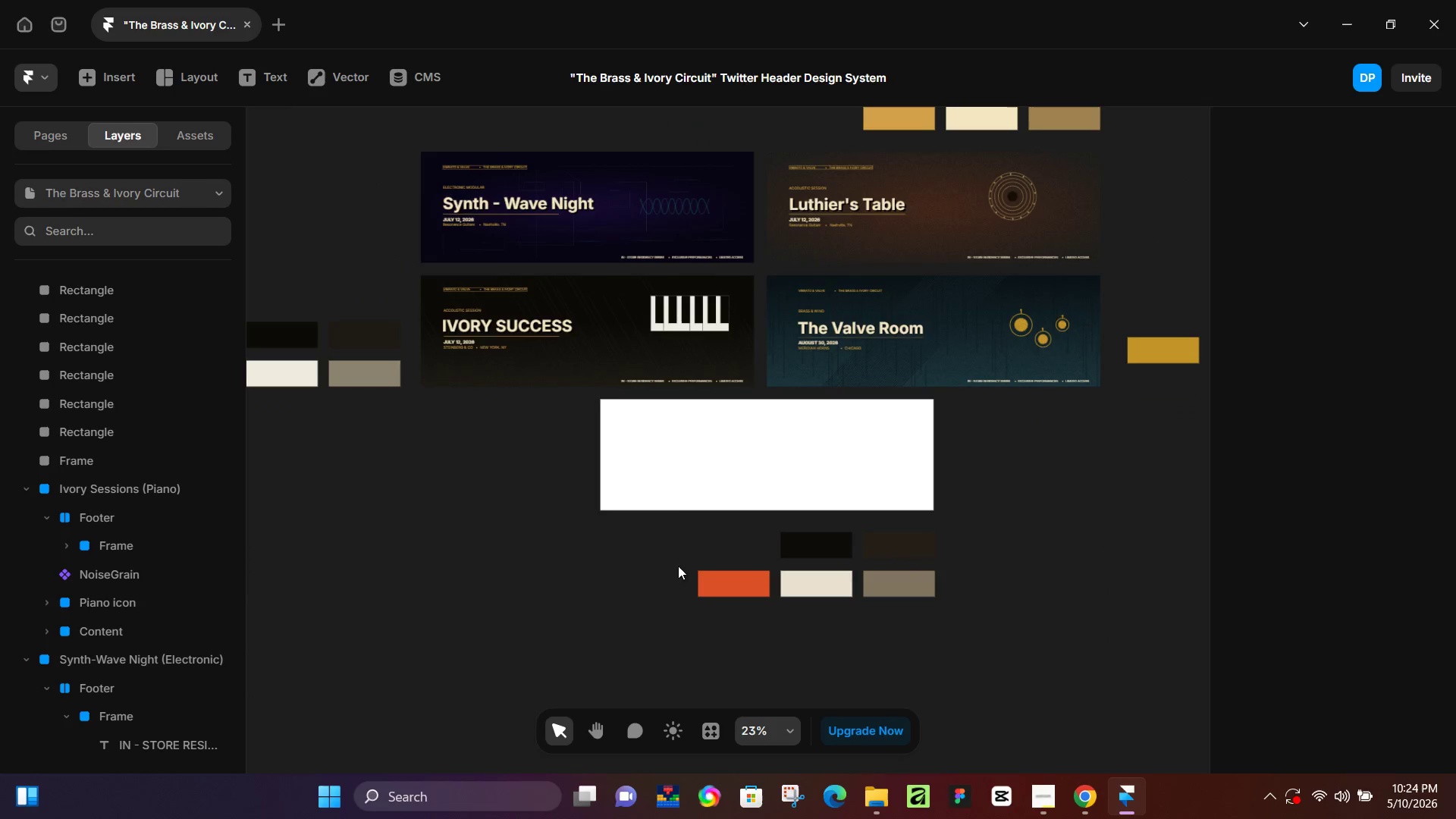 
scroll: coordinate [670, 521], scroll_direction: up, amount: 3.0
 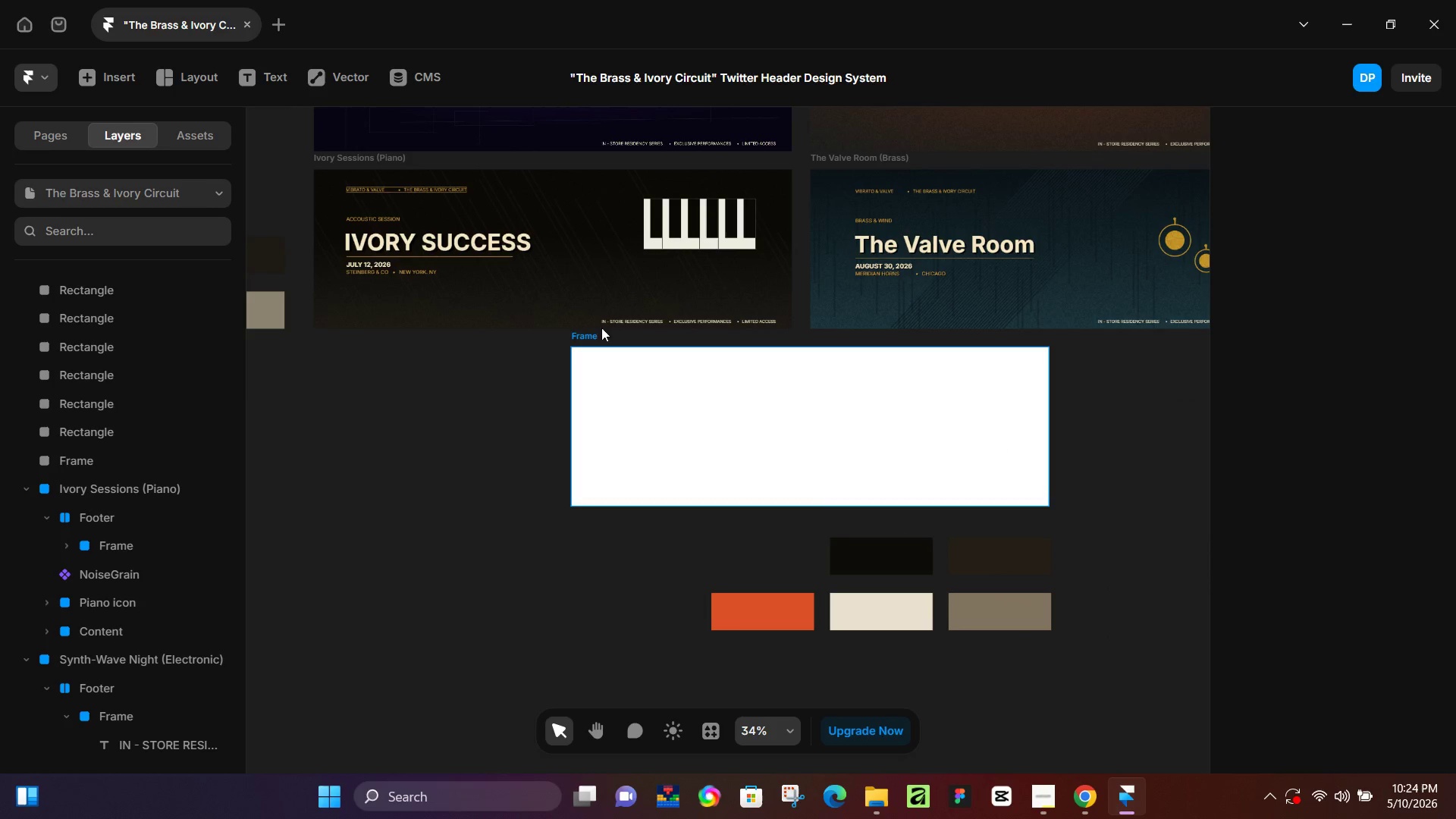 
left_click([591, 336])
 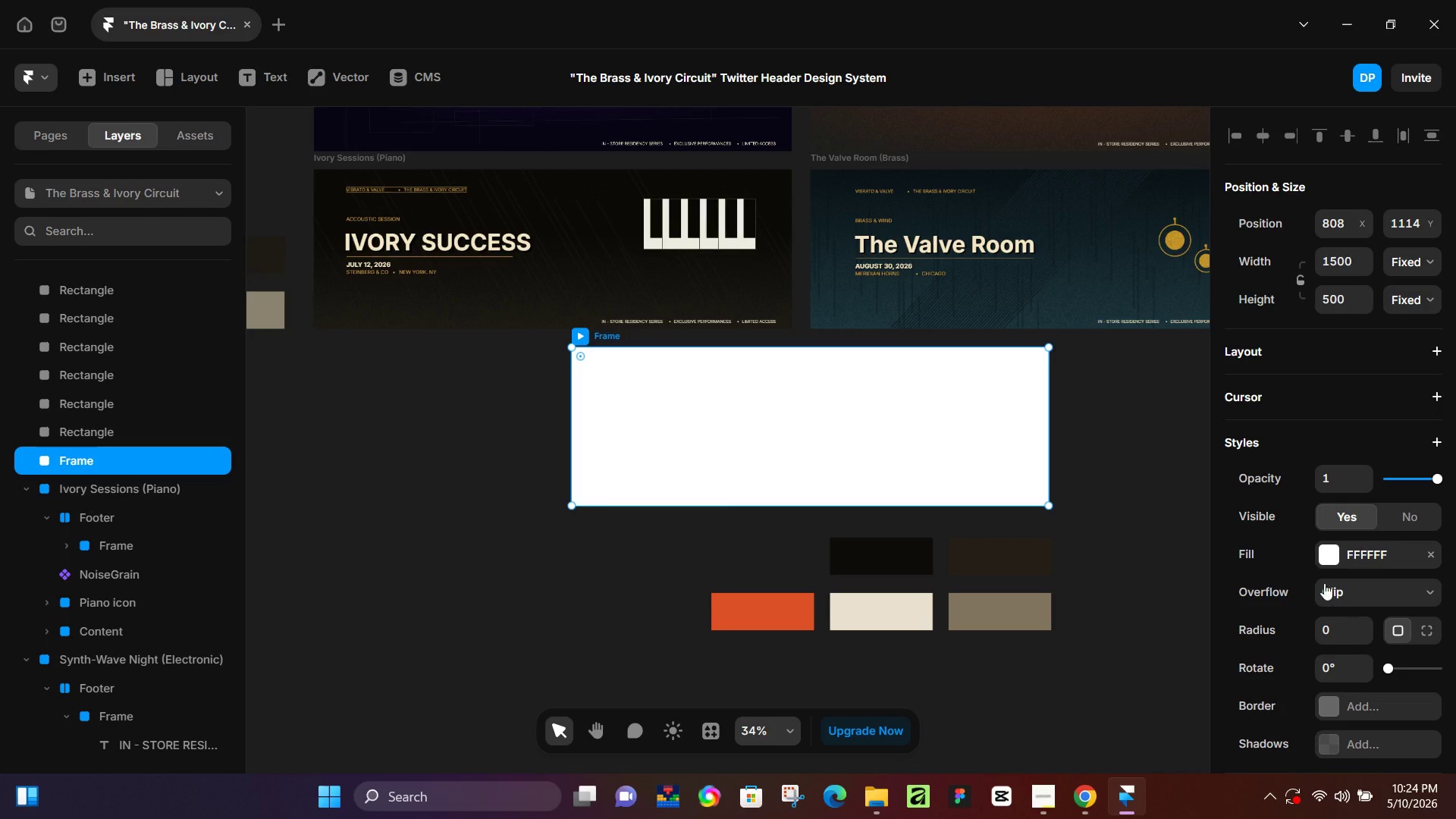 
left_click([1325, 556])
 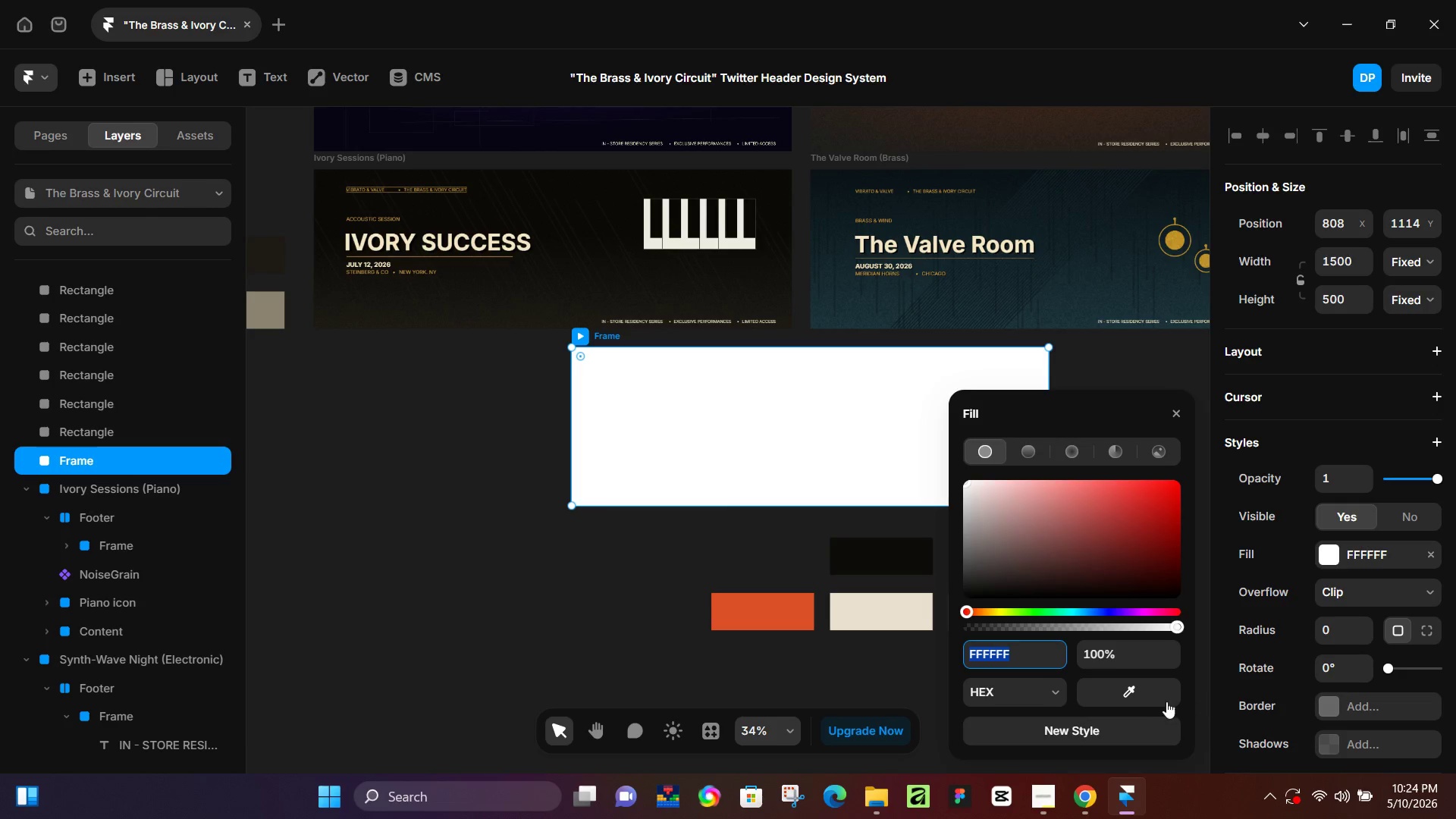 
left_click_drag(start_coordinate=[1151, 695], to_coordinate=[876, 563])
 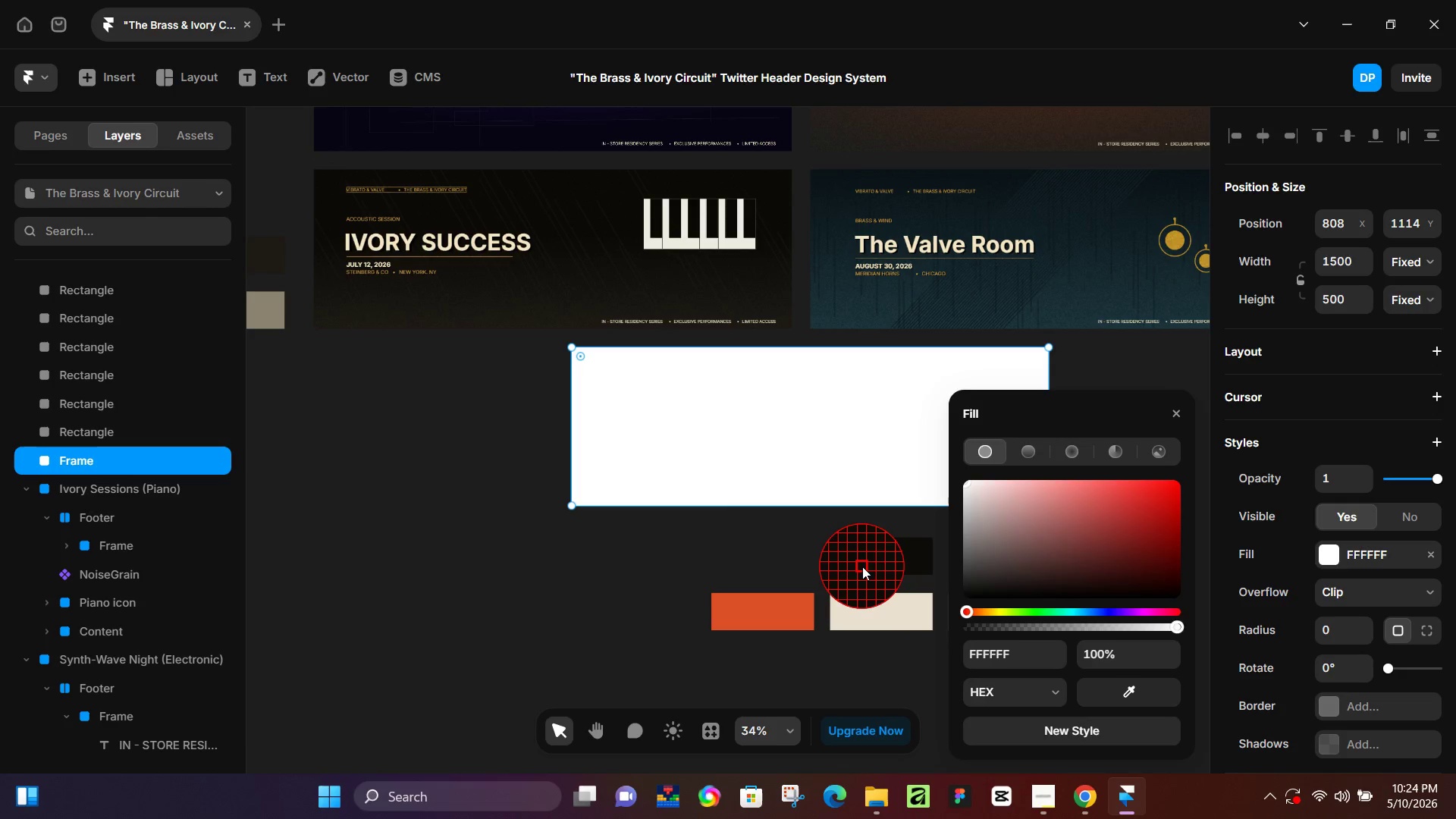 
left_click([862, 567])
 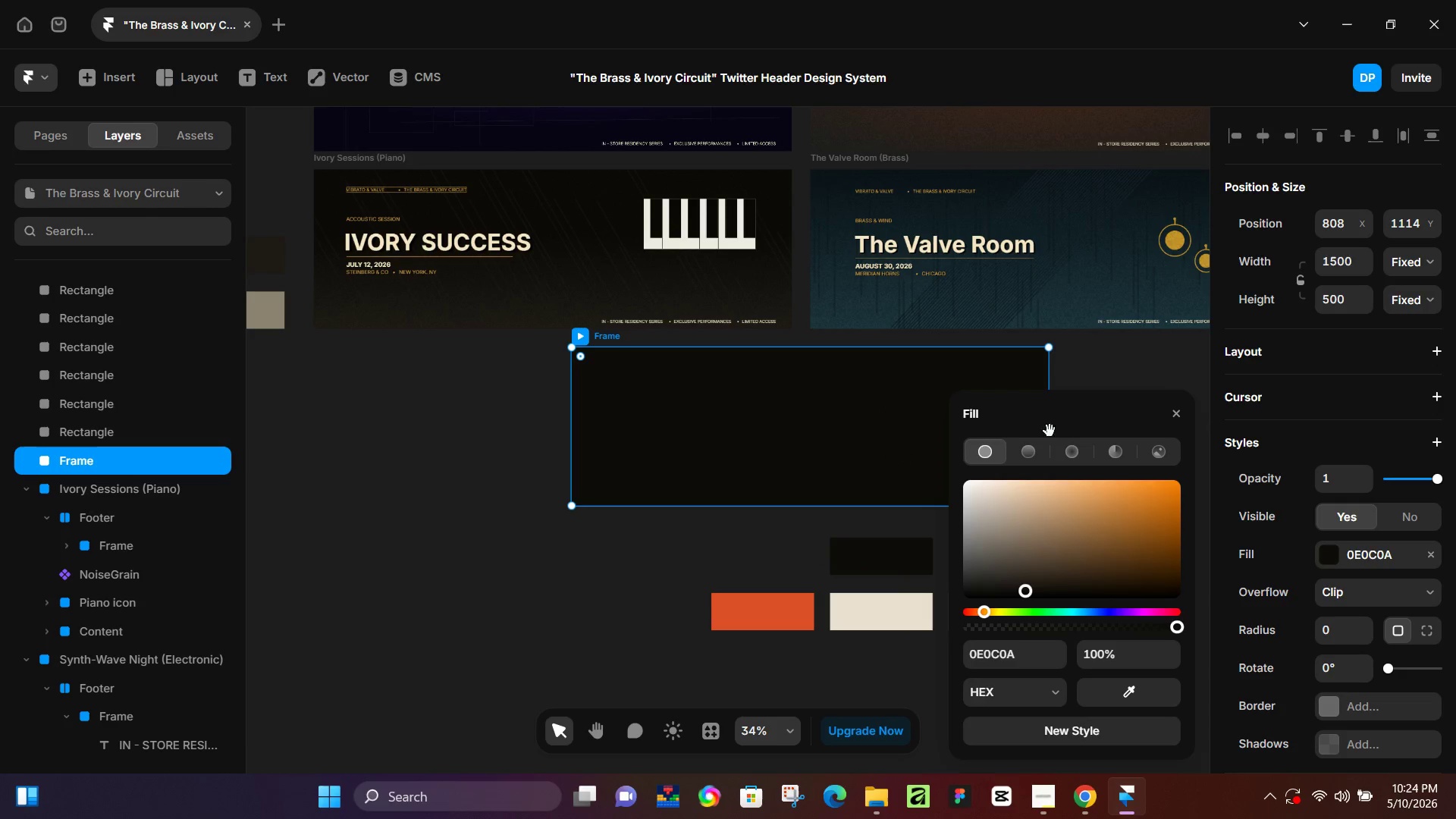 
left_click_drag(start_coordinate=[1066, 416], to_coordinate=[495, 417])
 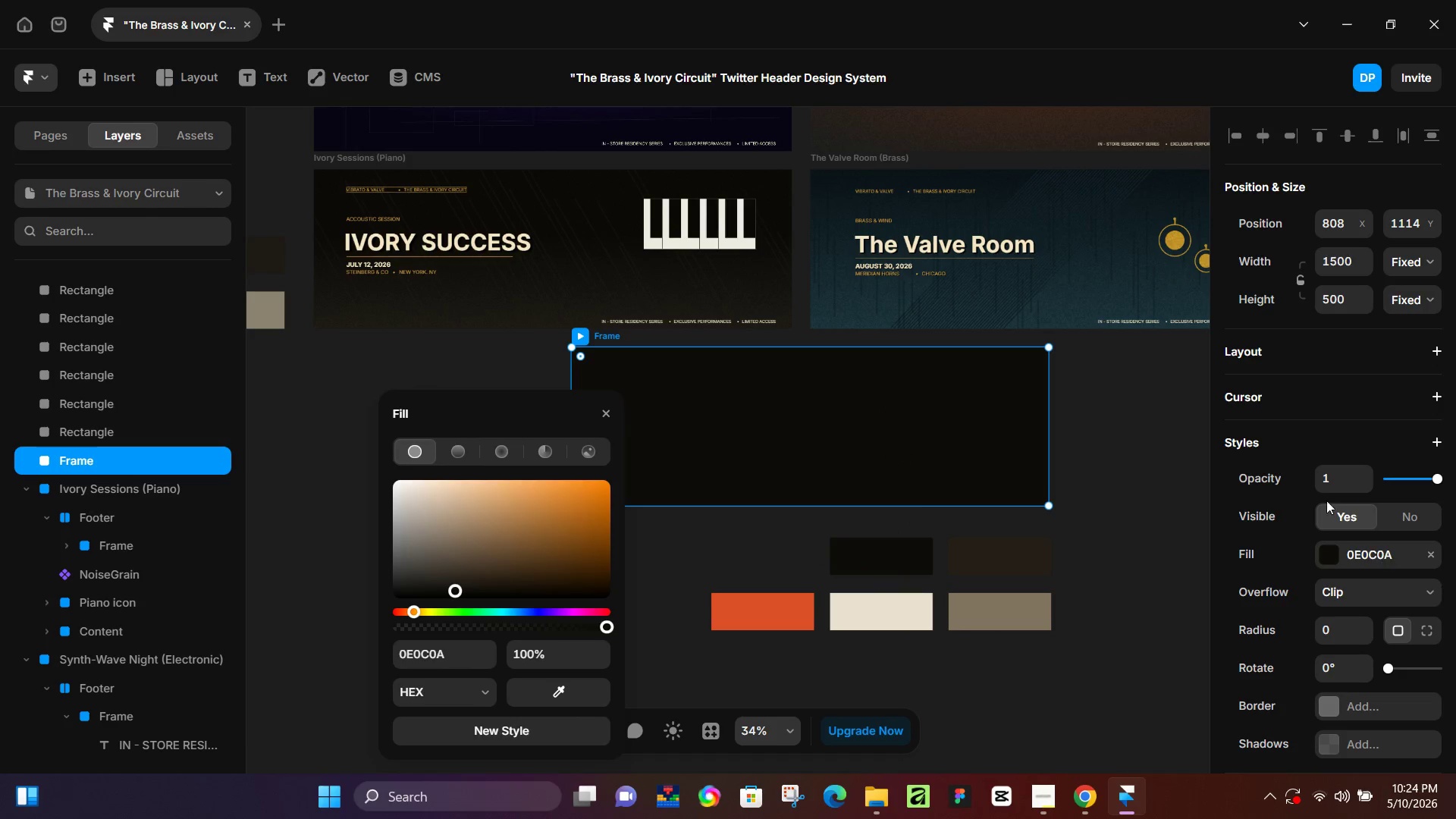 
left_click([1318, 548])
 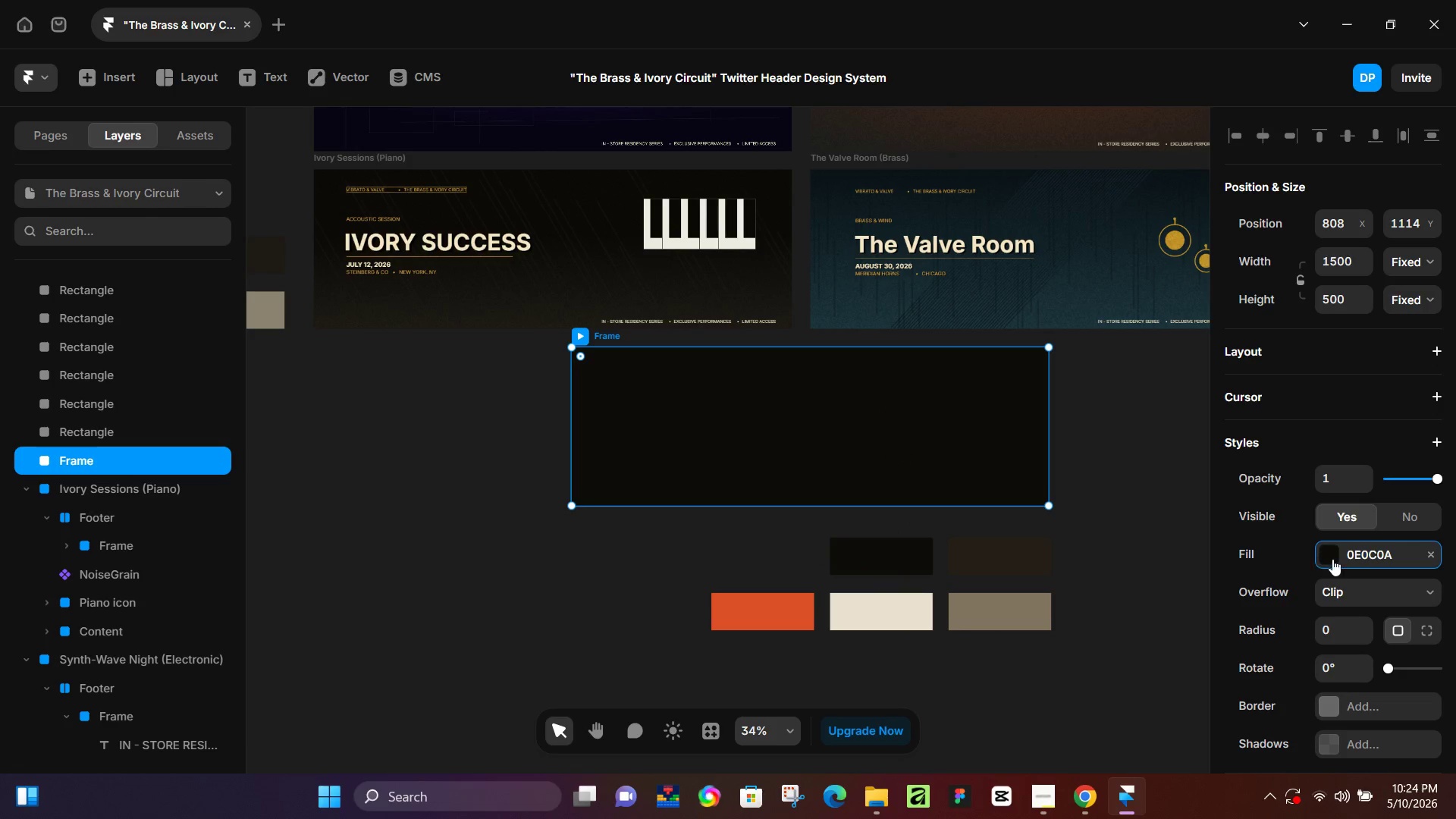 
left_click([1326, 554])
 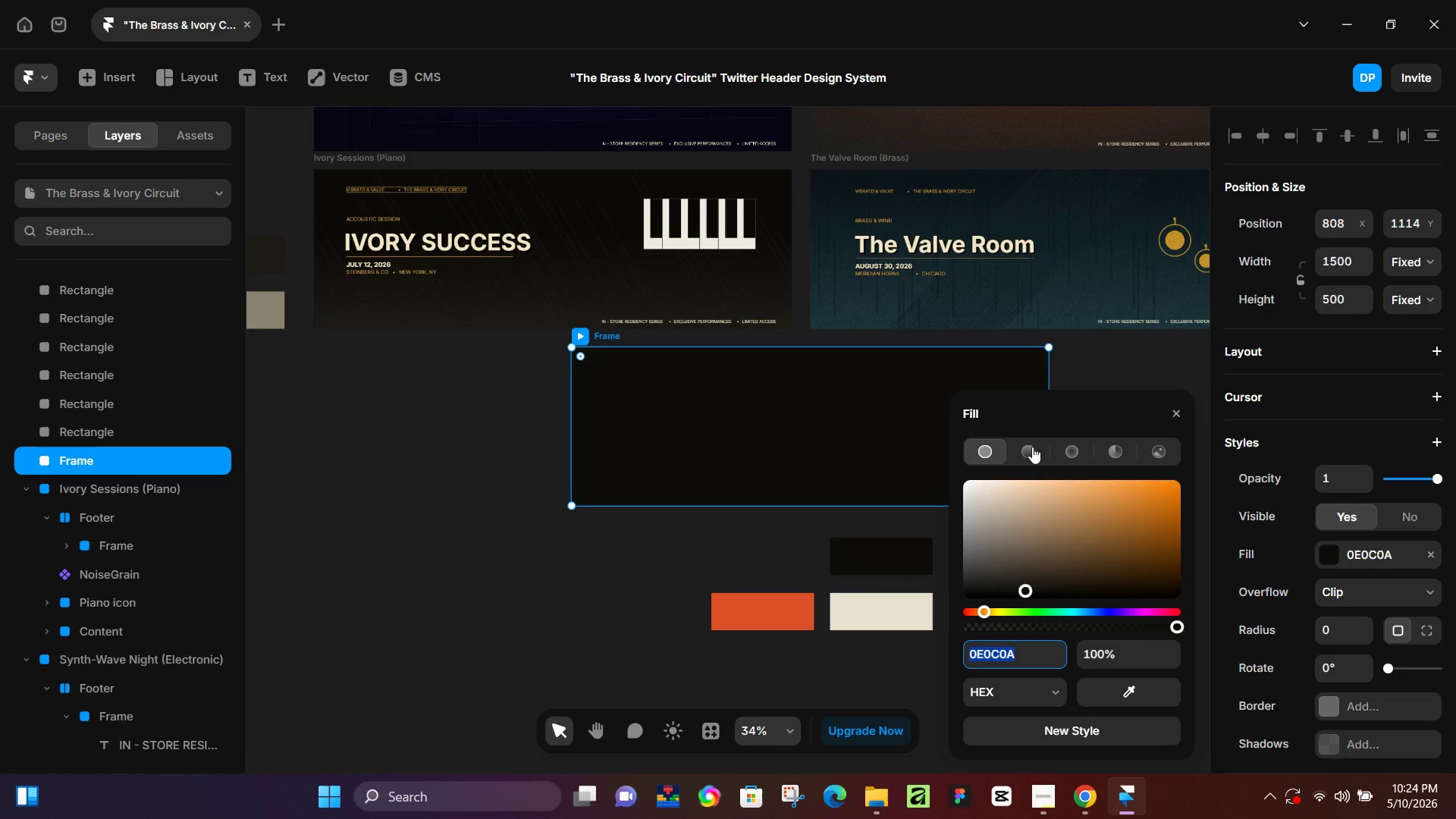 
left_click([1031, 449])
 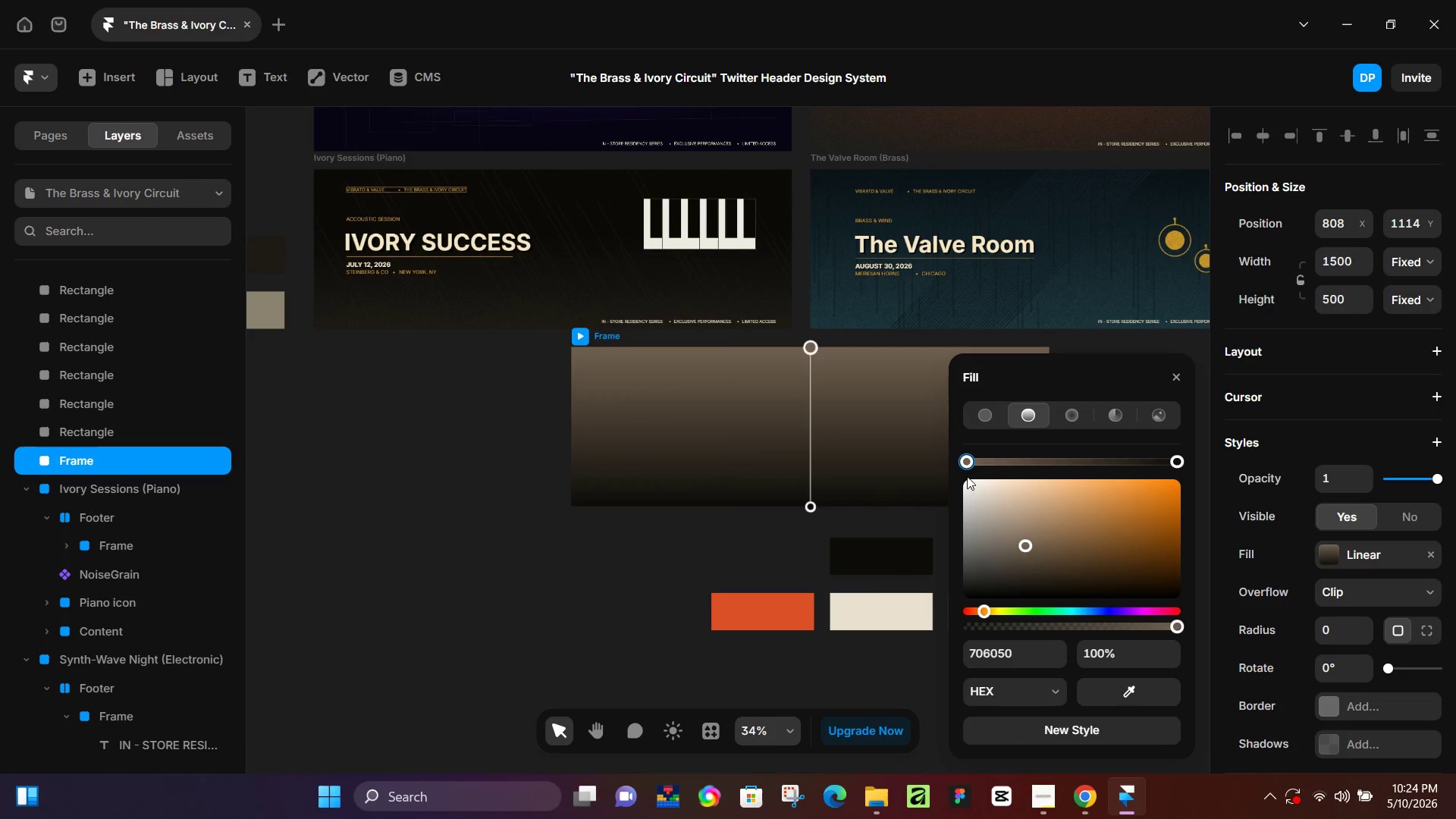 
left_click_drag(start_coordinate=[969, 466], to_coordinate=[1147, 486])
 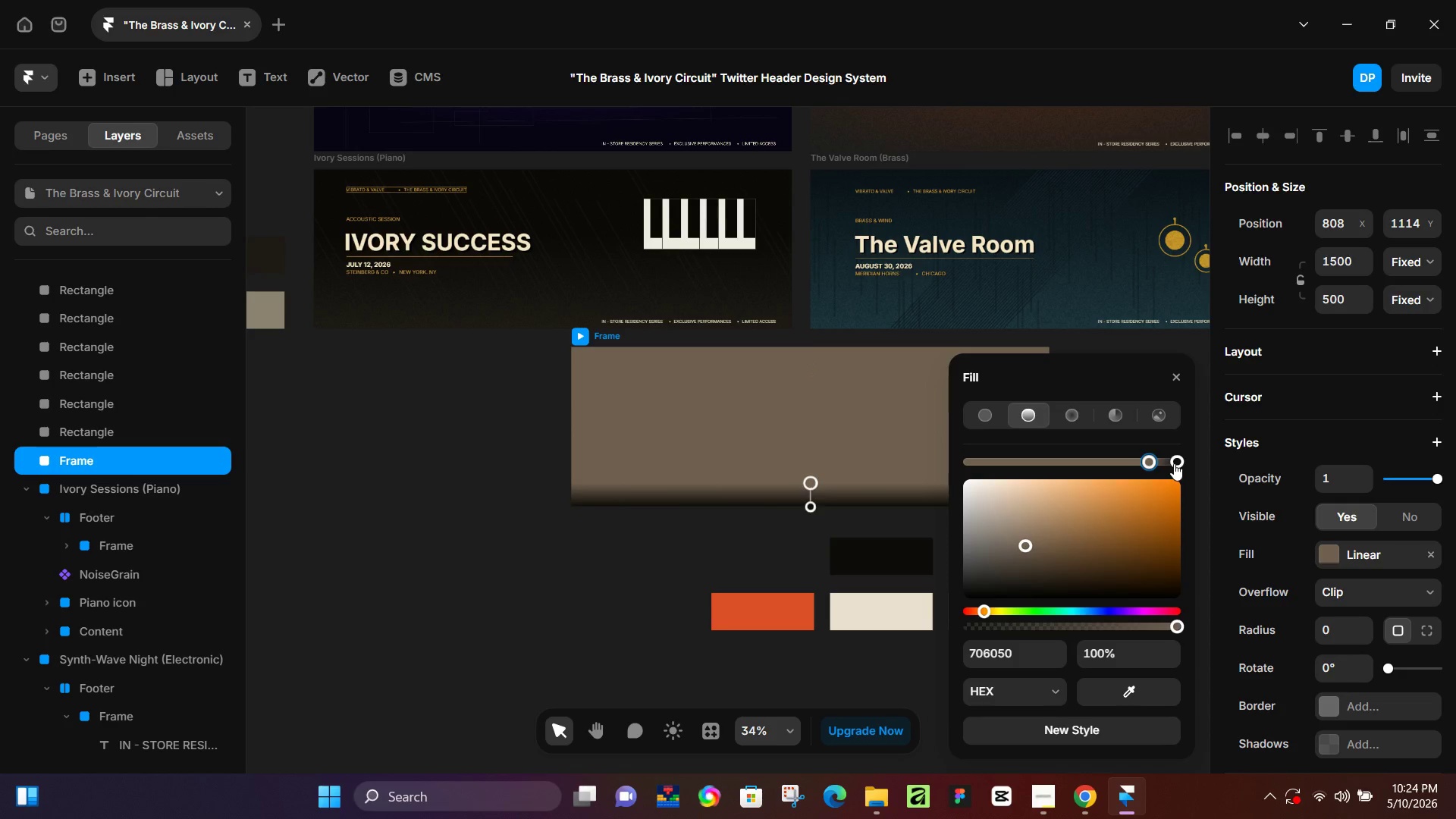 
left_click_drag(start_coordinate=[1174, 463], to_coordinate=[808, 480])
 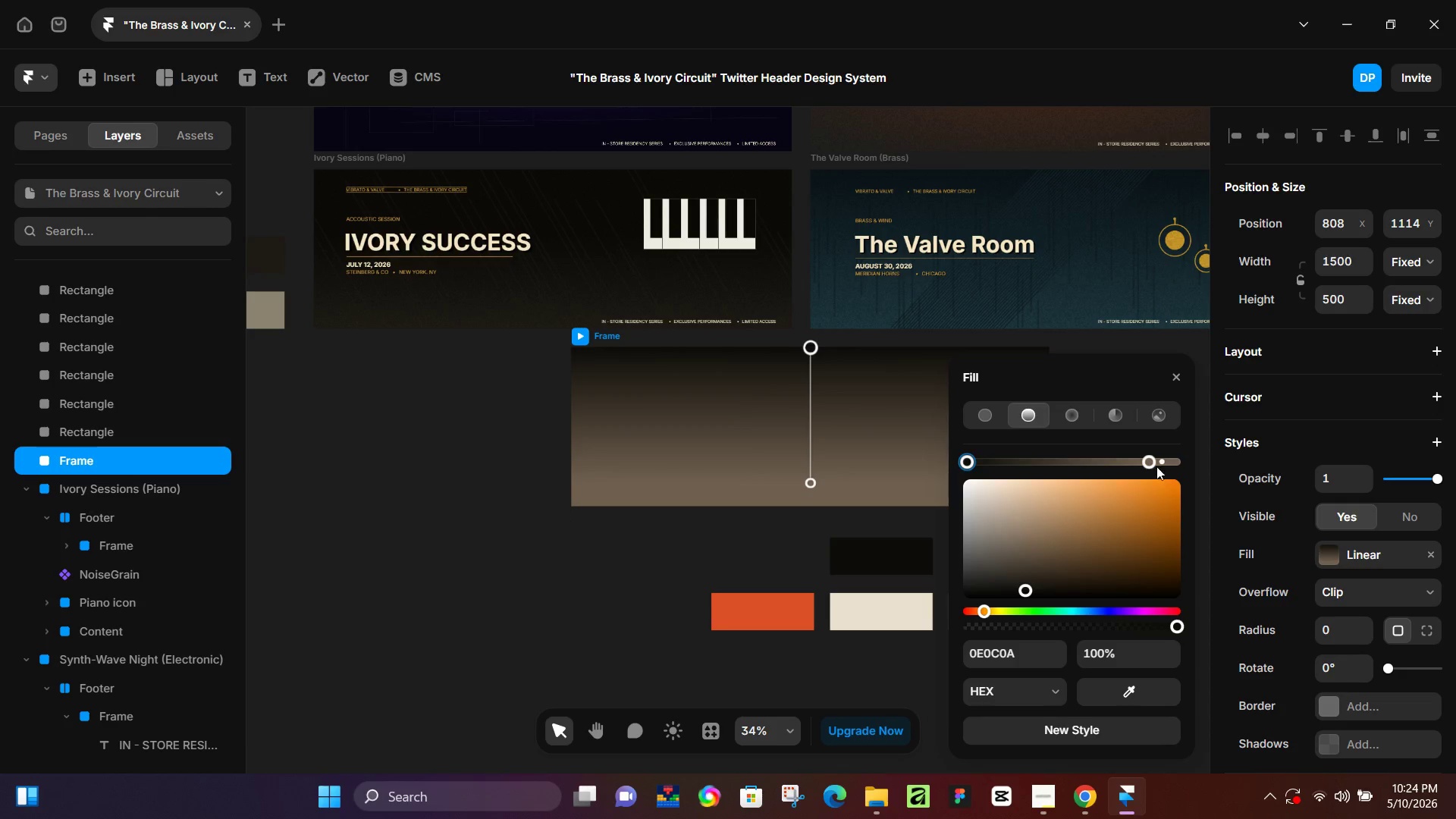 
left_click_drag(start_coordinate=[1149, 464], to_coordinate=[1264, 463])
 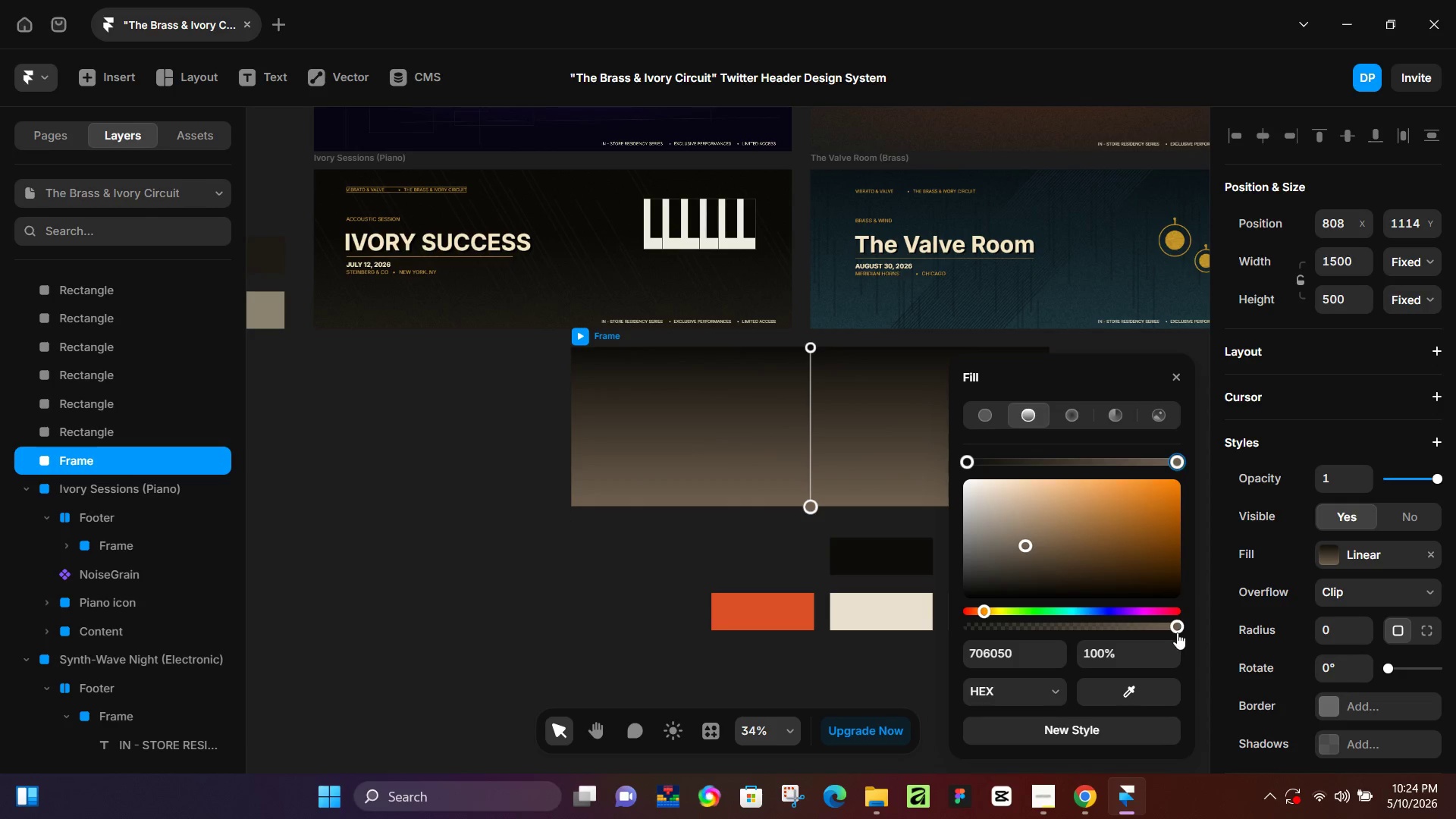 
left_click([1177, 632])
 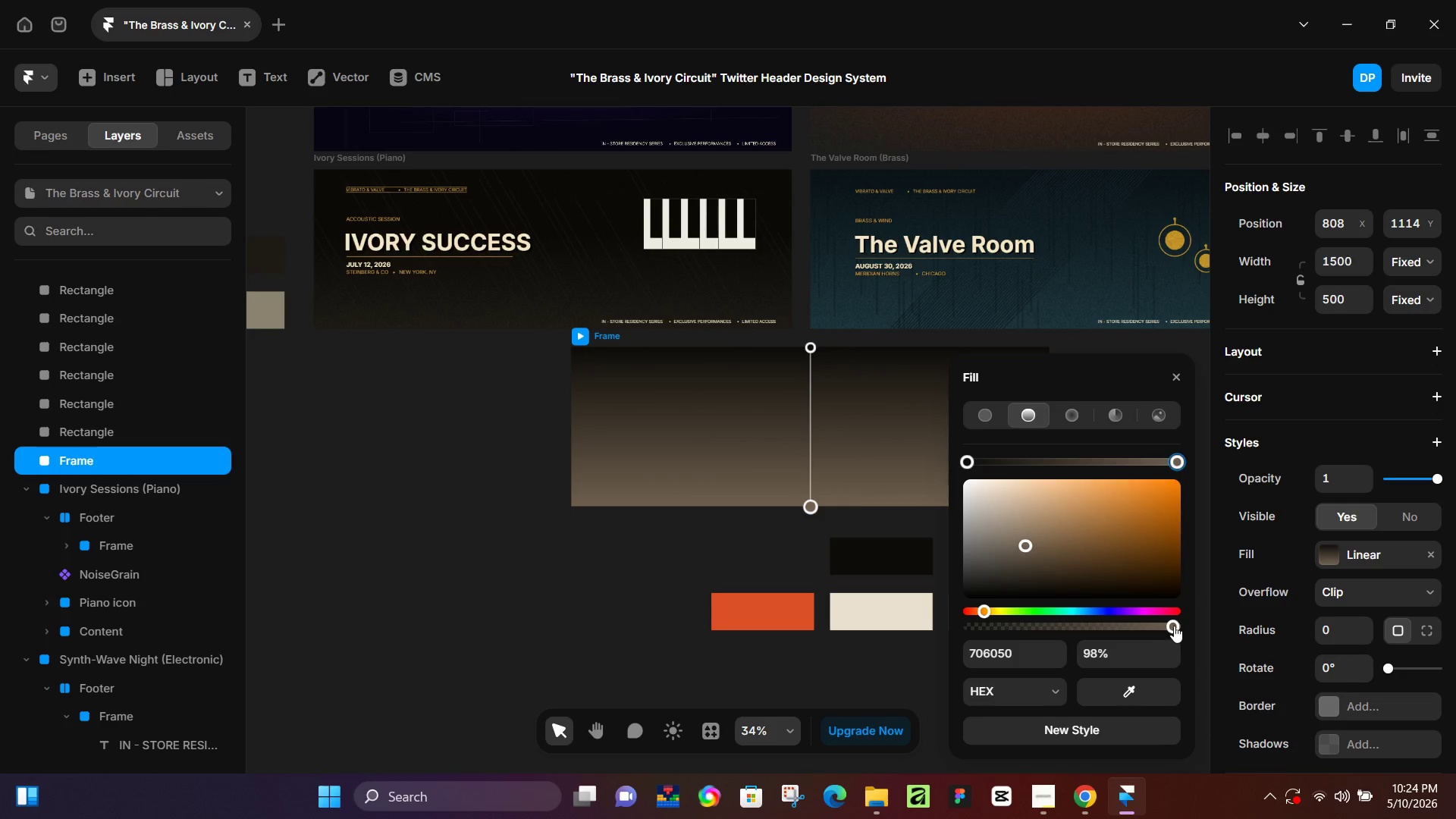 
left_click_drag(start_coordinate=[1174, 626], to_coordinate=[1257, 631])
 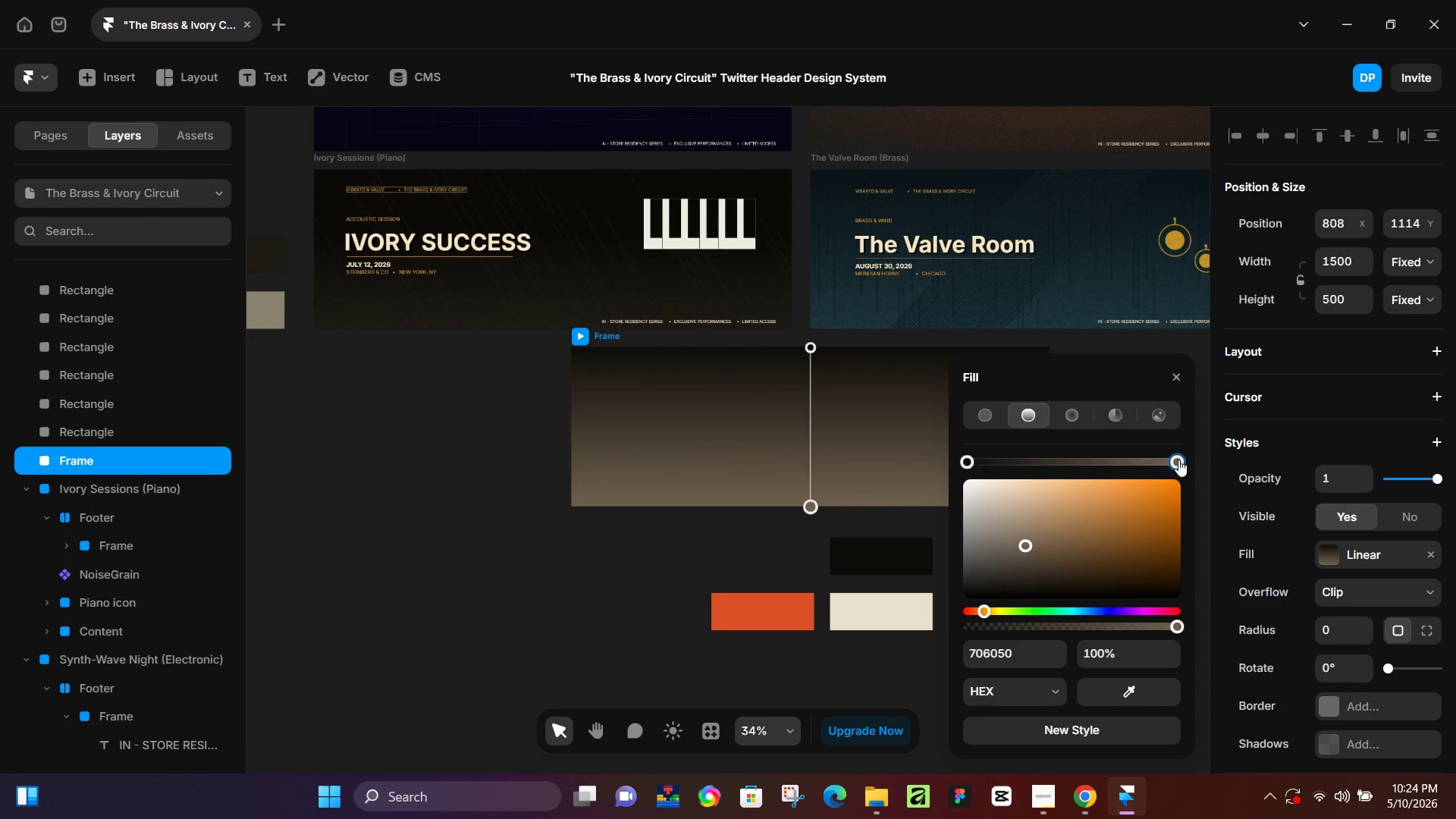 
left_click([1178, 460])
 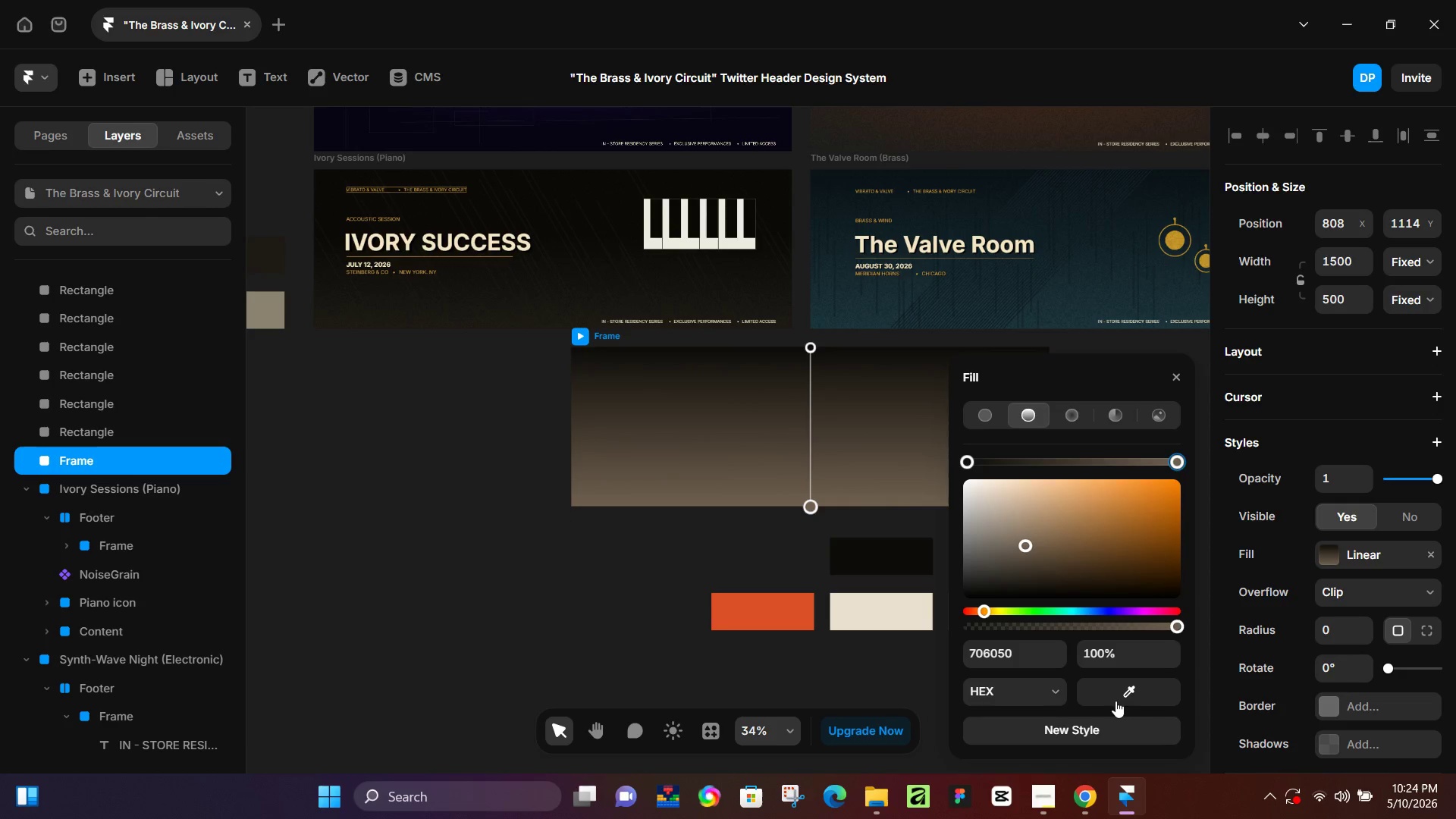 
left_click_drag(start_coordinate=[1148, 694], to_coordinate=[1128, 705])
 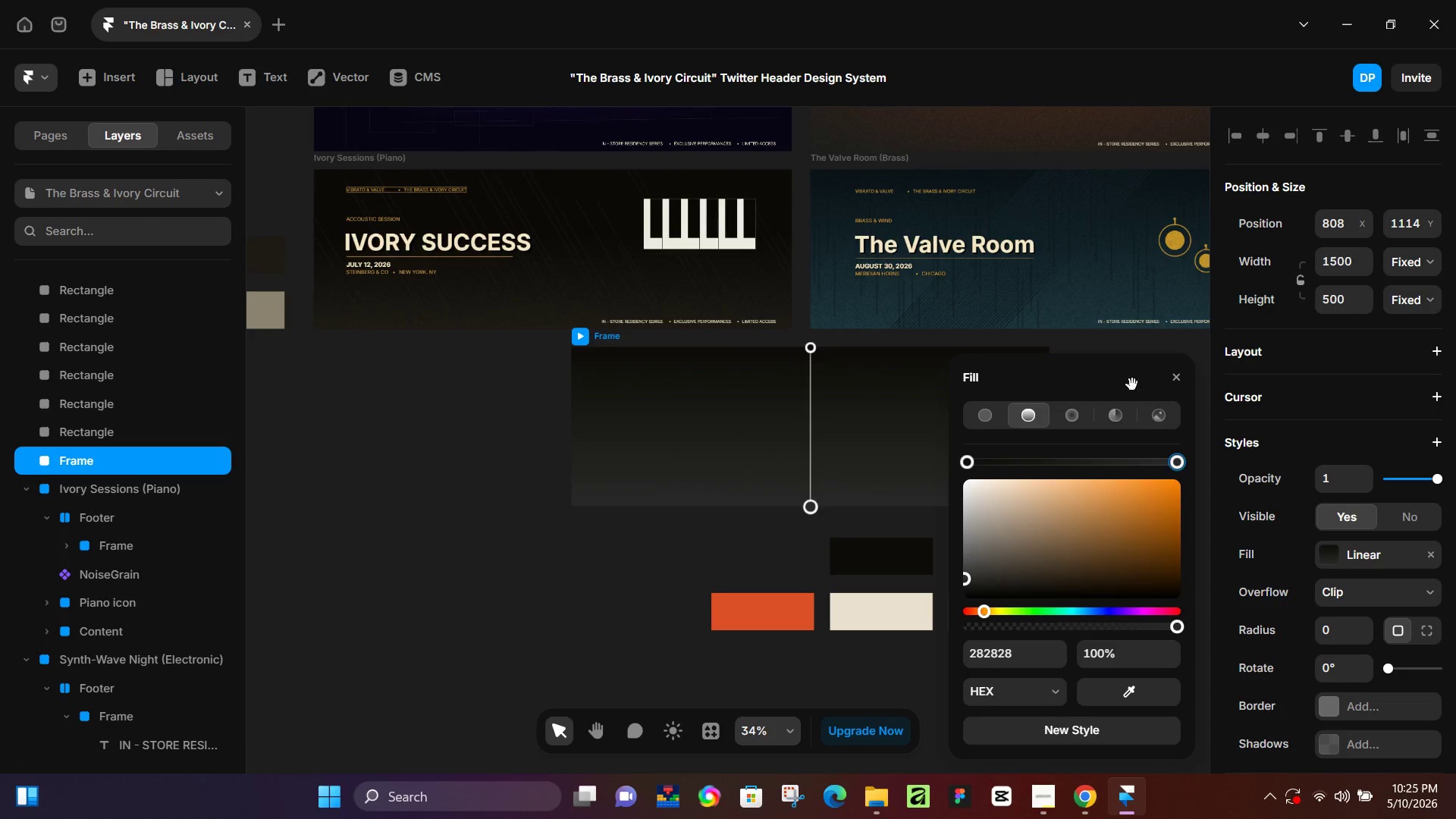 
left_click_drag(start_coordinate=[1126, 384], to_coordinate=[878, 378])
 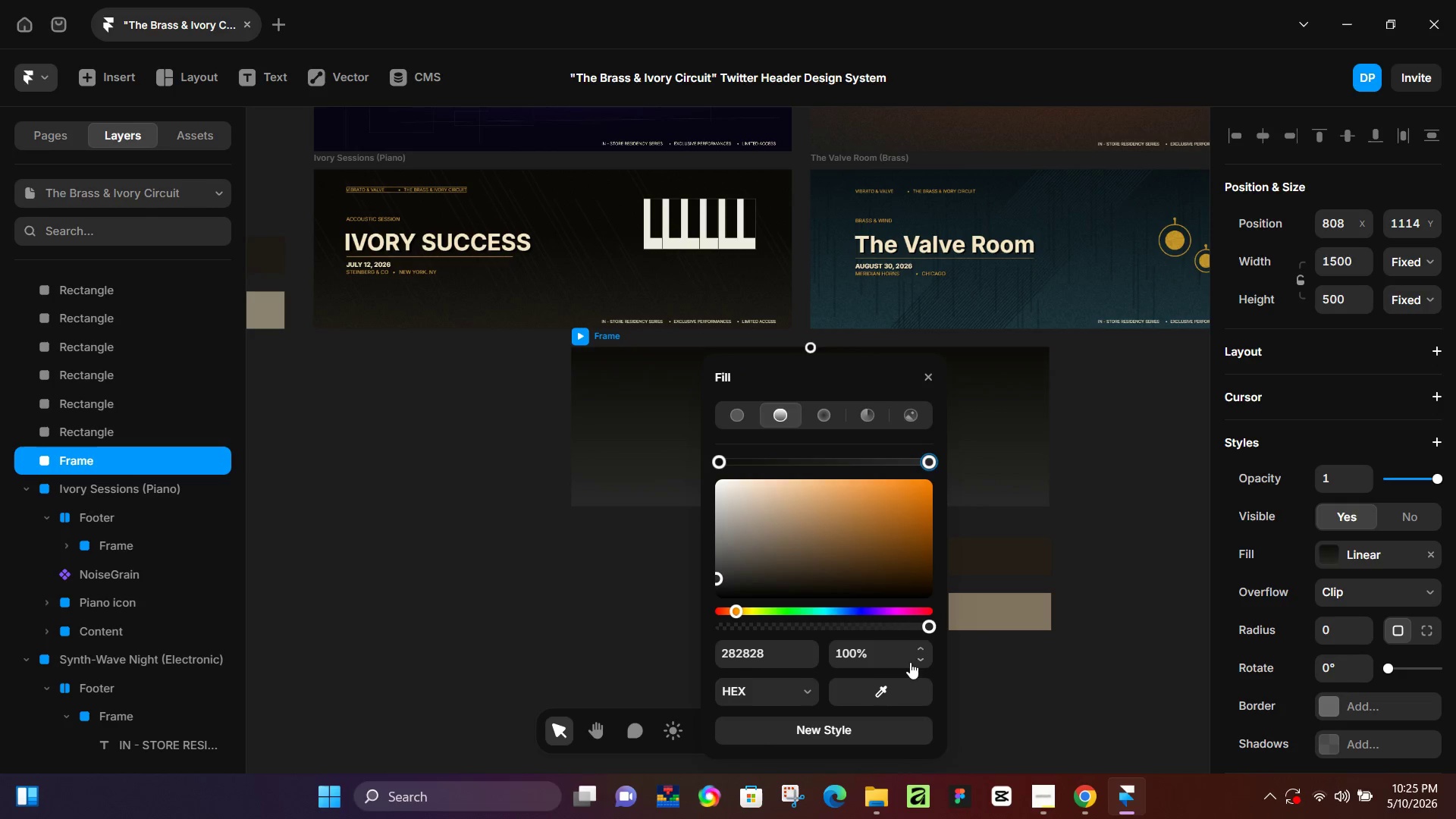 
left_click_drag(start_coordinate=[897, 688], to_coordinate=[996, 563])
 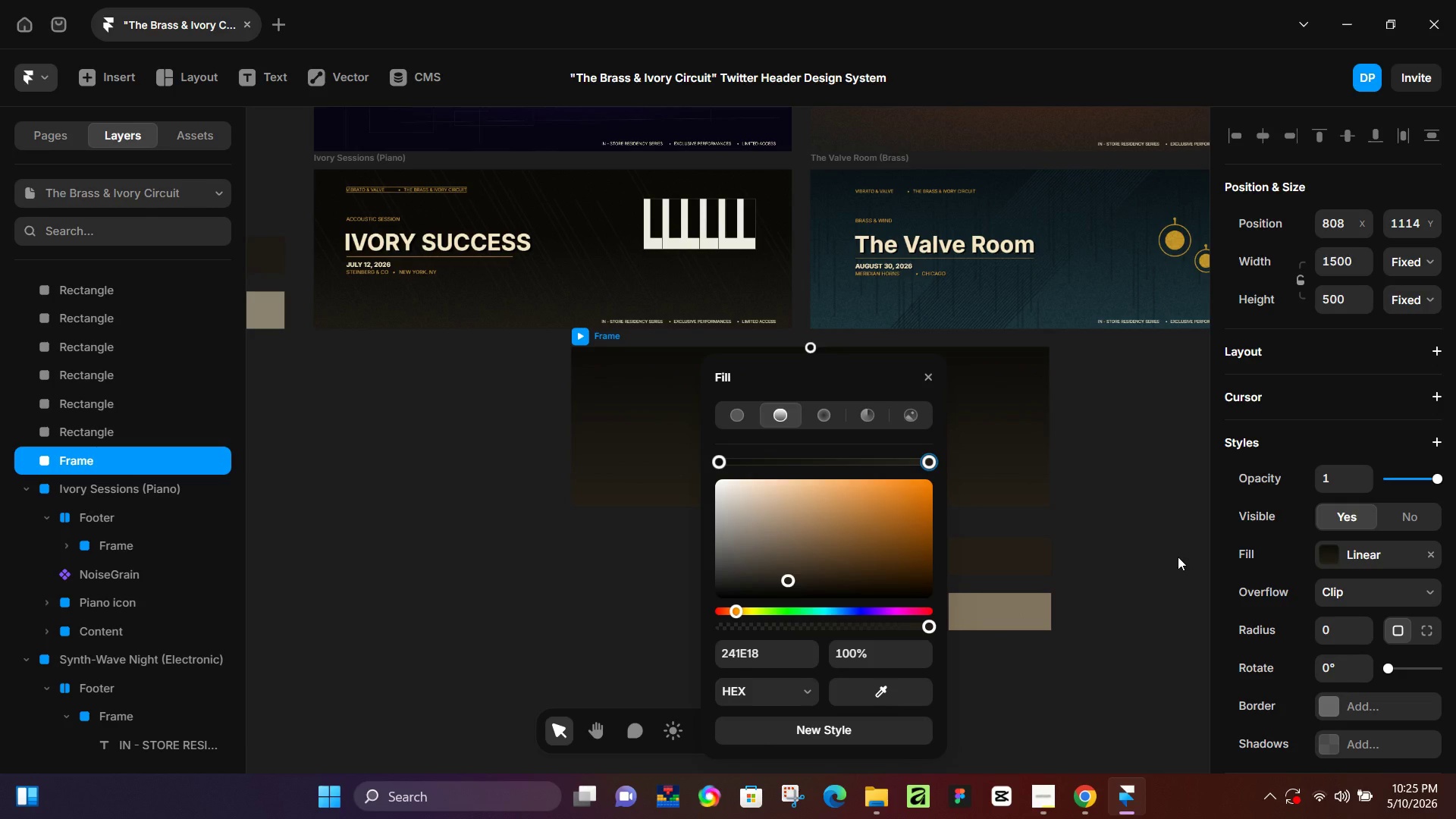 
wait(6.84)
 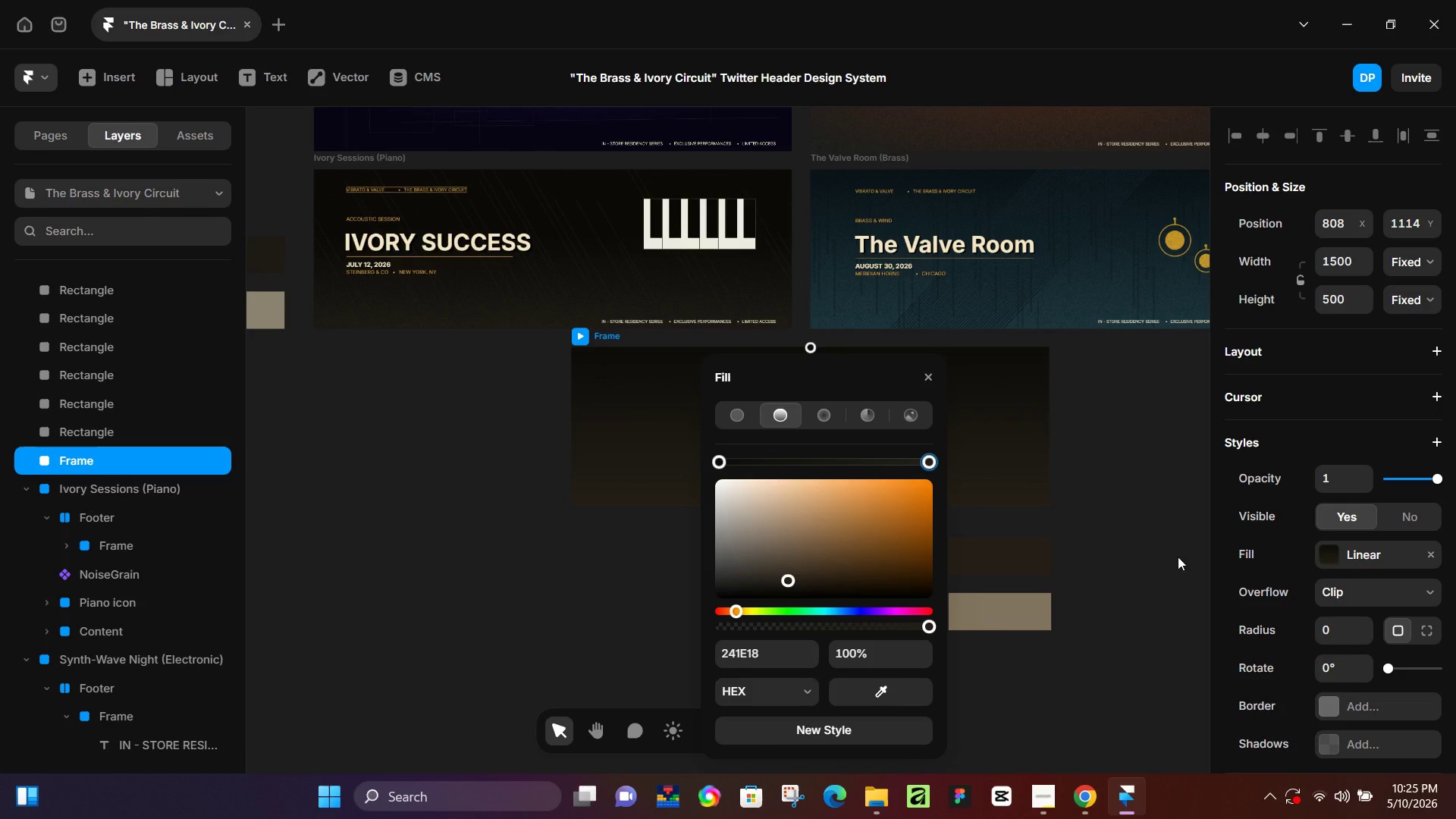 
left_click([1175, 560])
 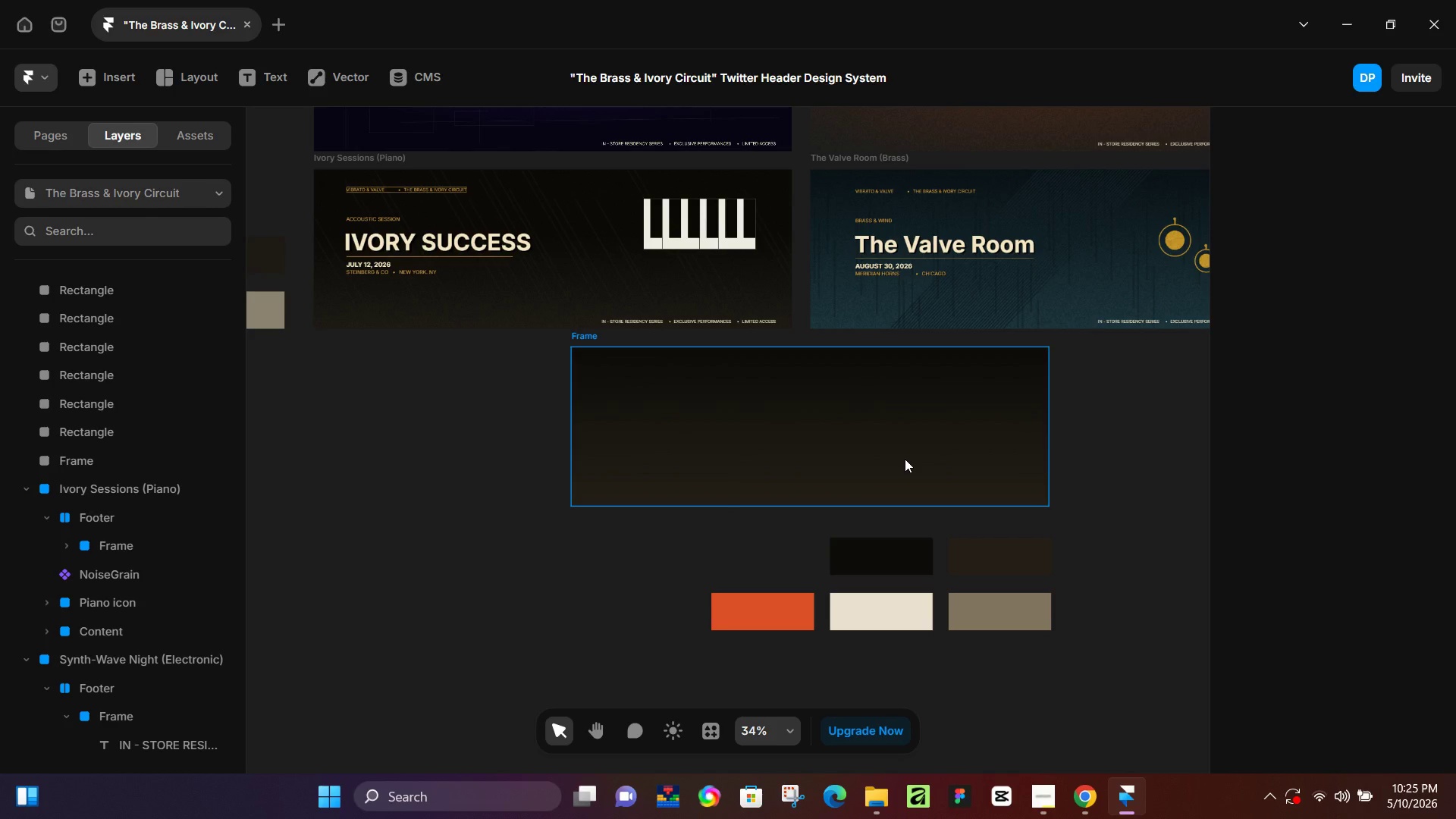 
left_click([905, 459])
 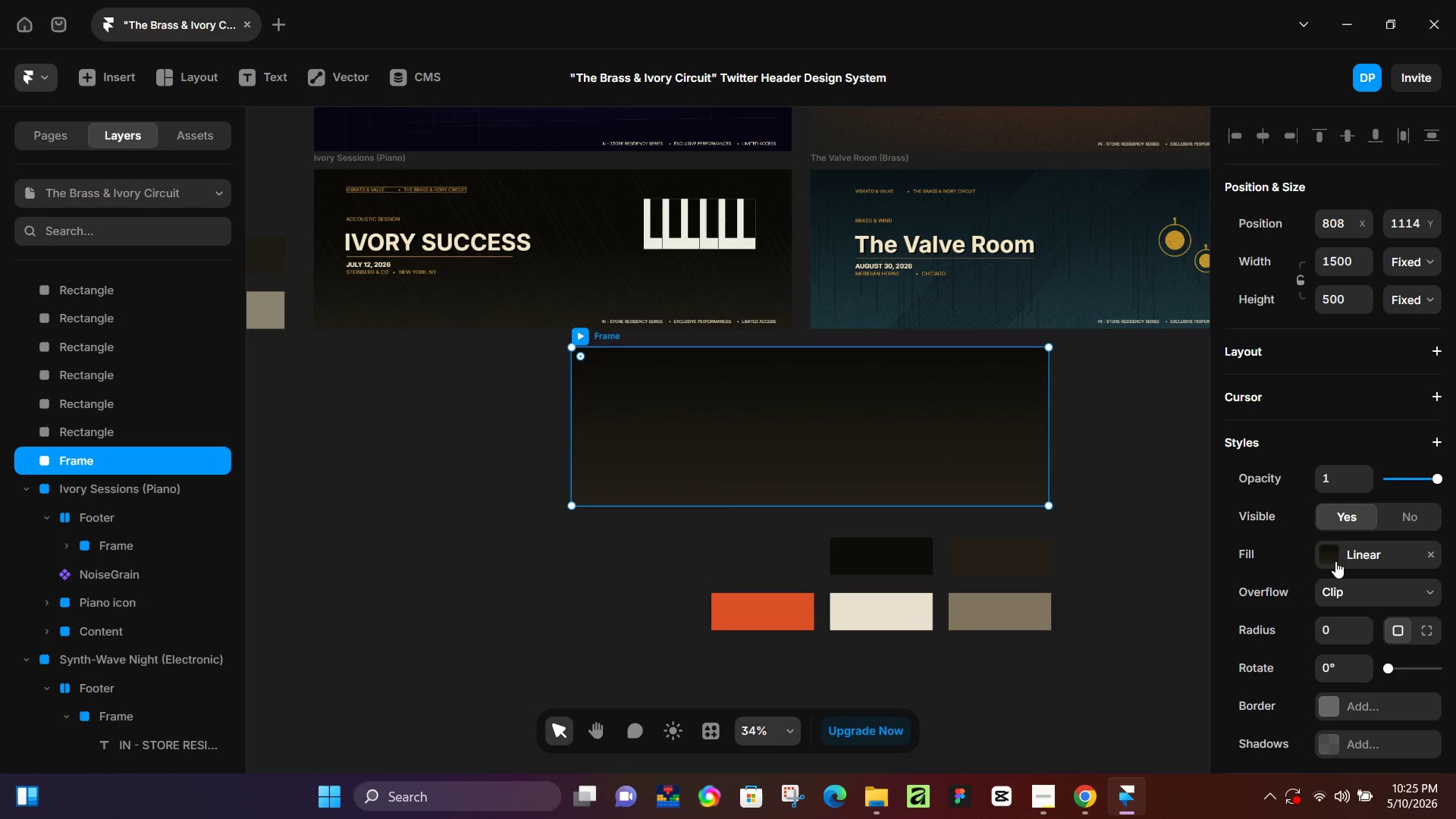 
left_click([1335, 561])
 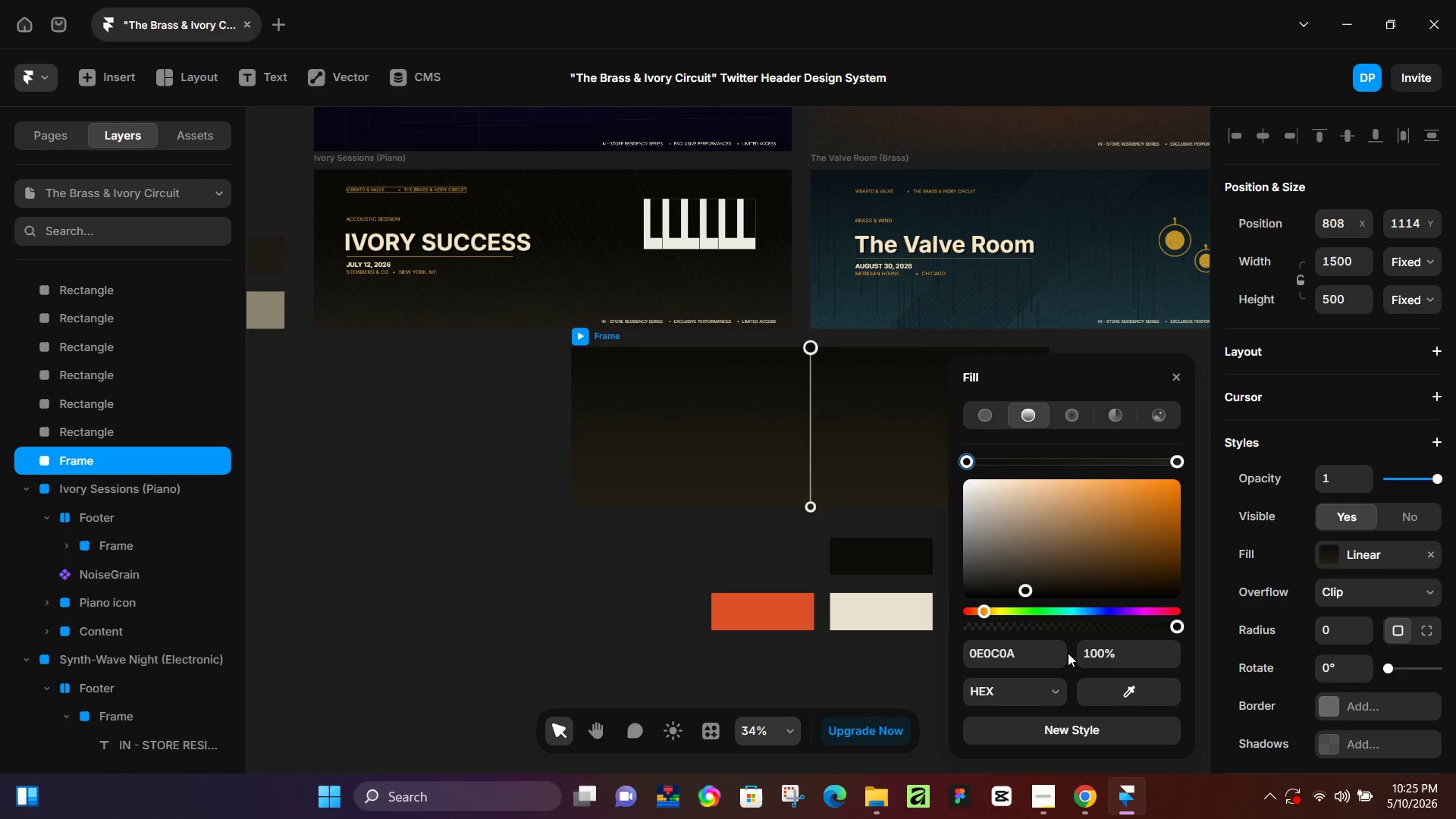 
left_click([1026, 659])
 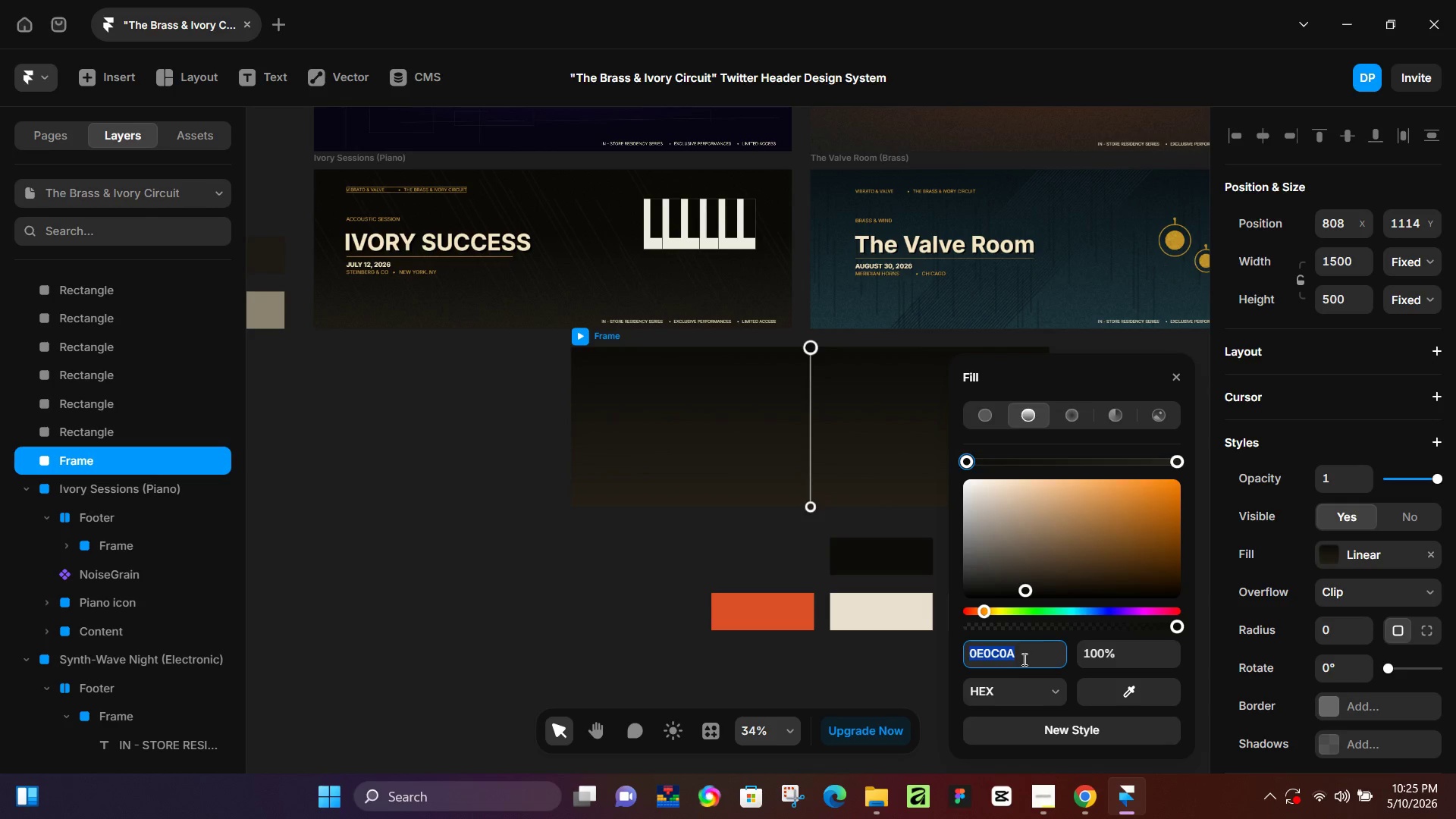 
key(Control+ControlLeft)
 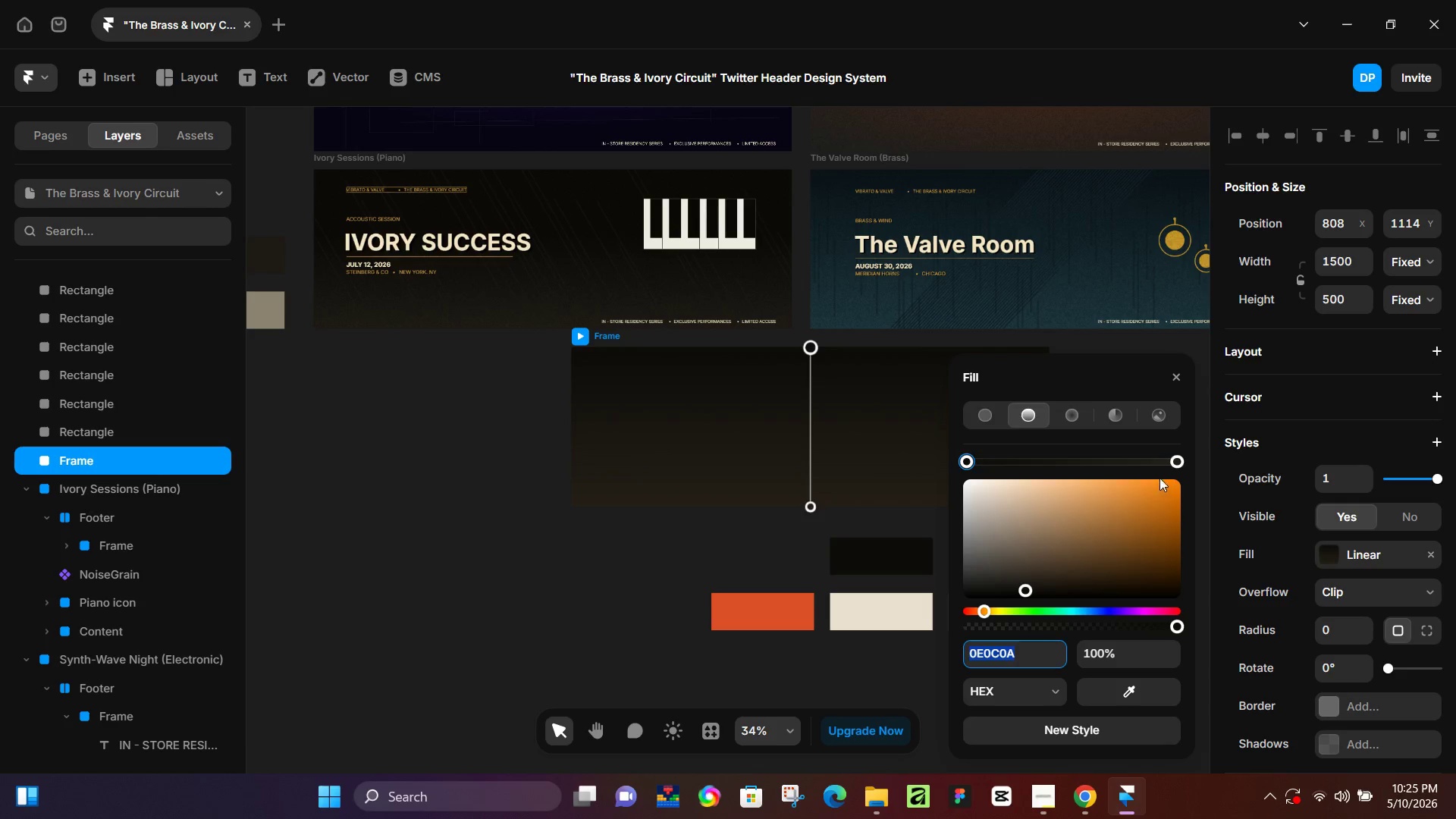 
key(Control+ControlLeft)
 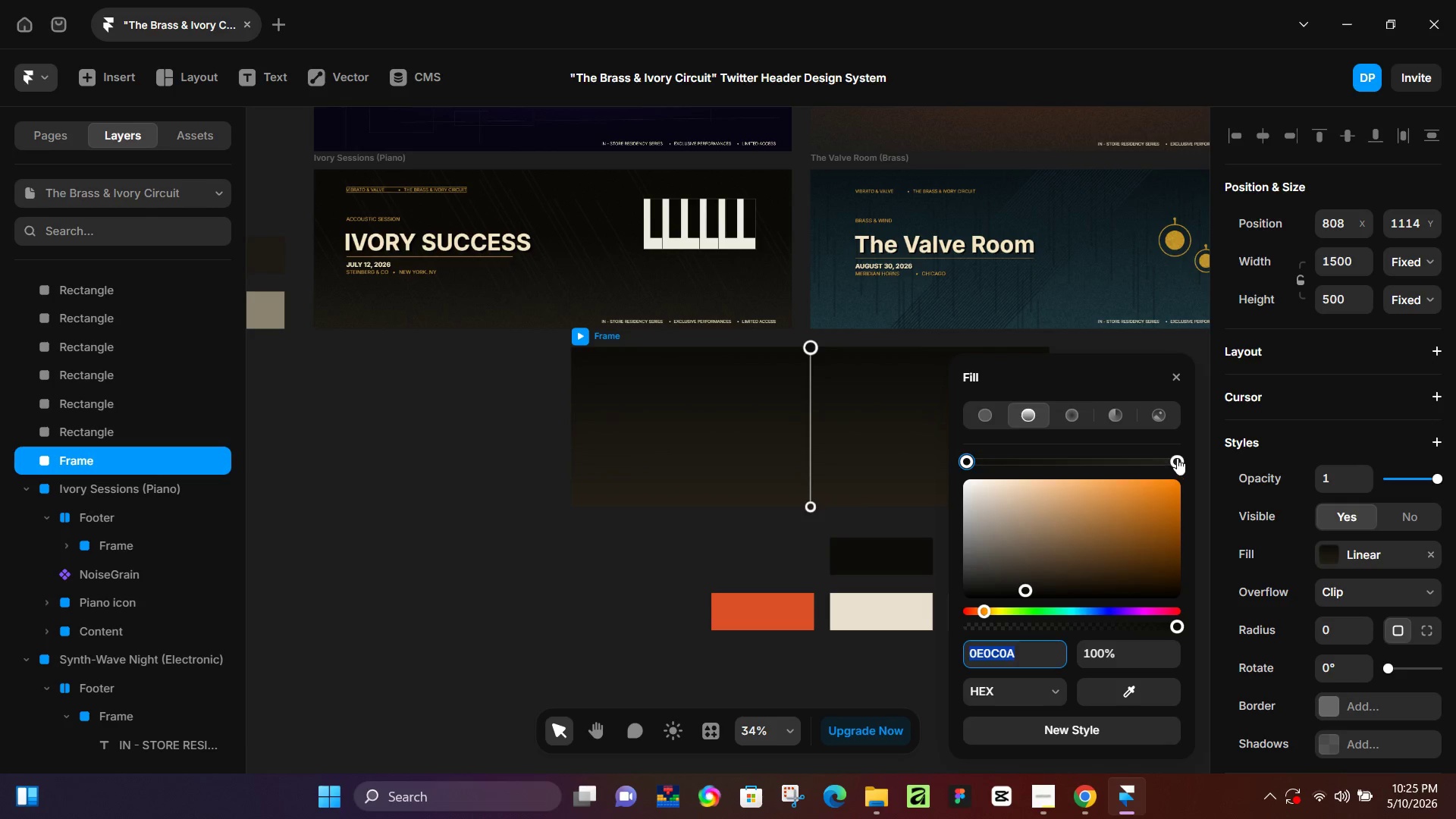 
left_click([1179, 458])
 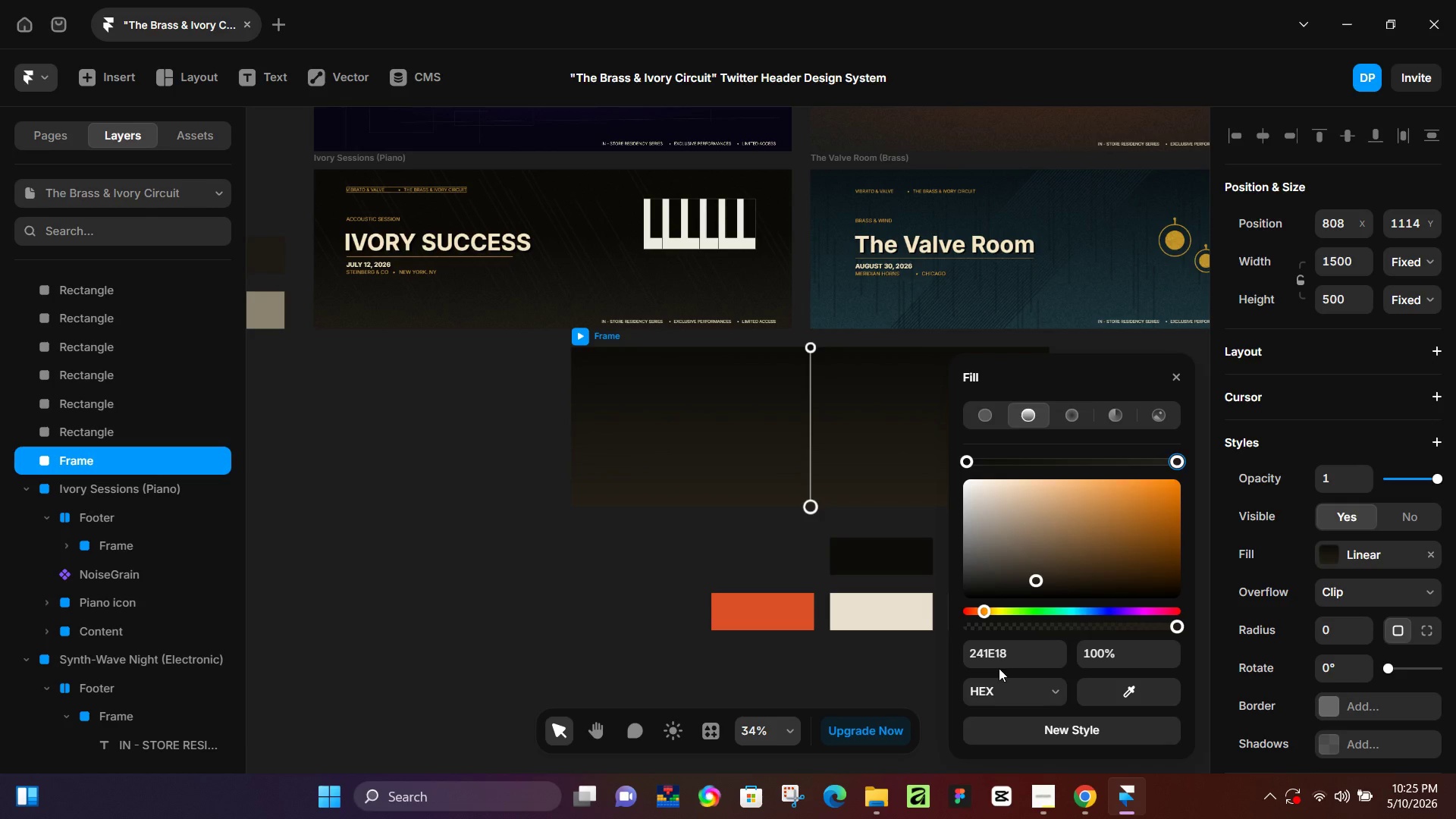 
double_click([1003, 655])
 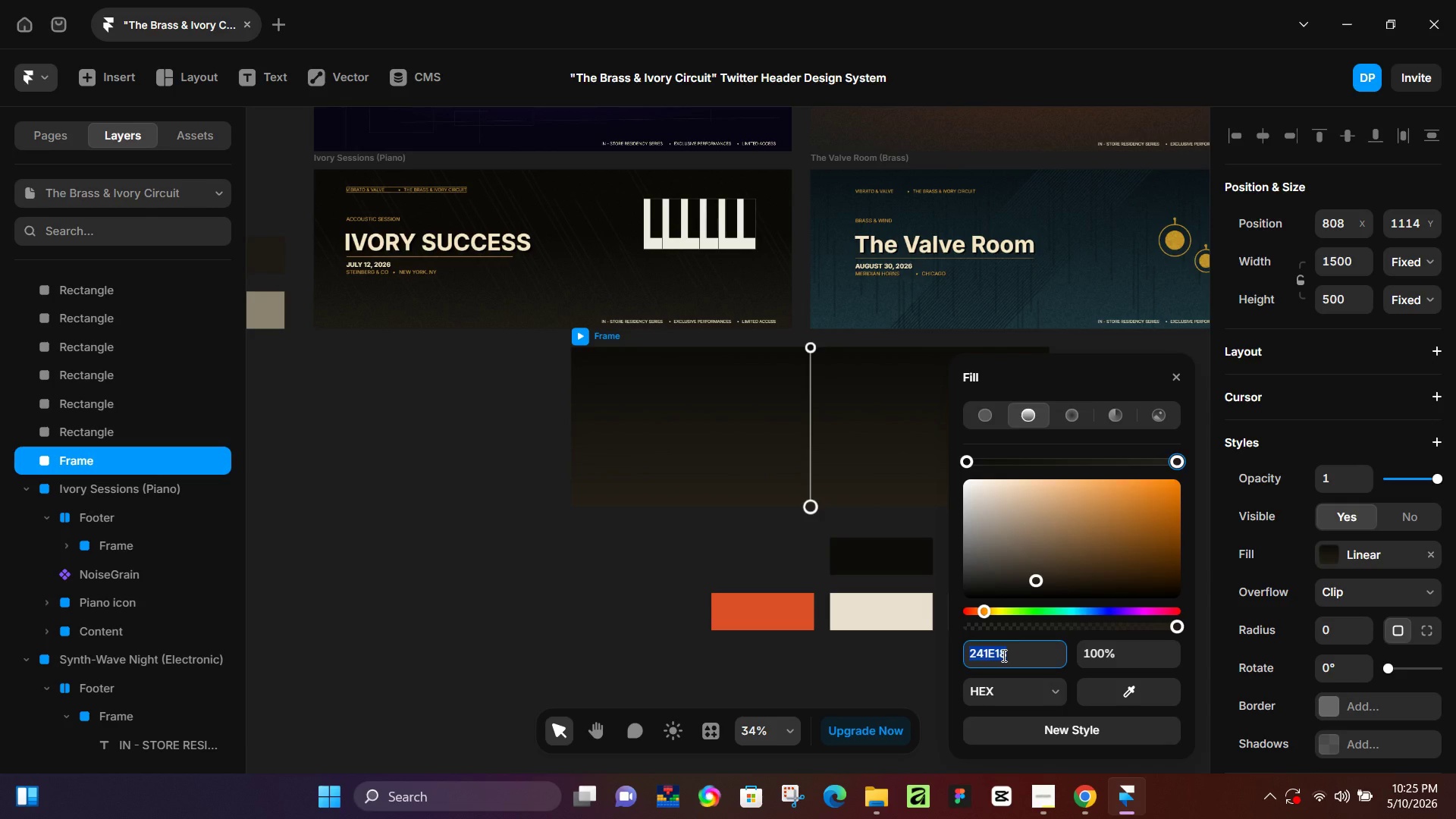 
key(Control+C)
 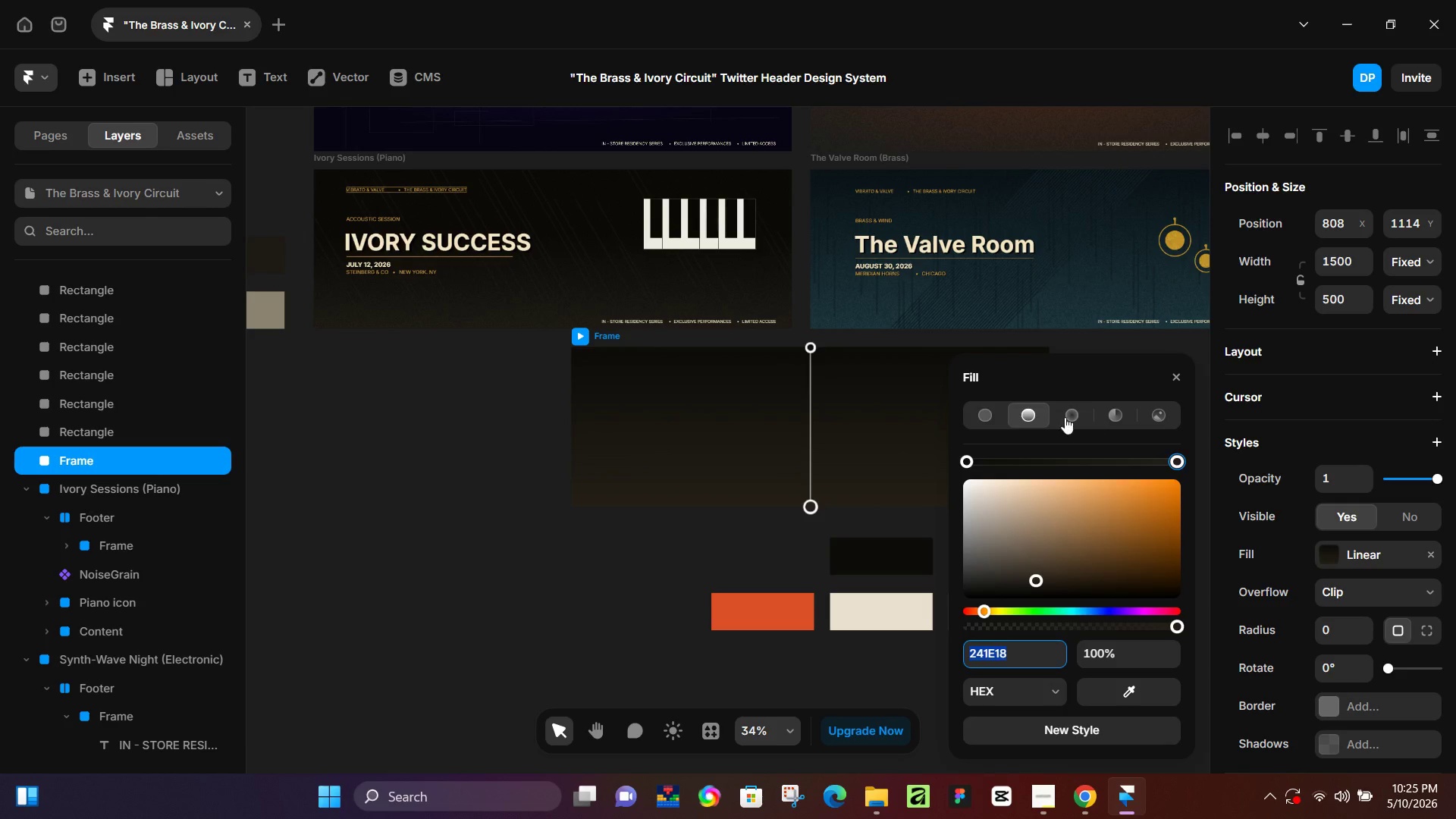 
left_click([1081, 414])
 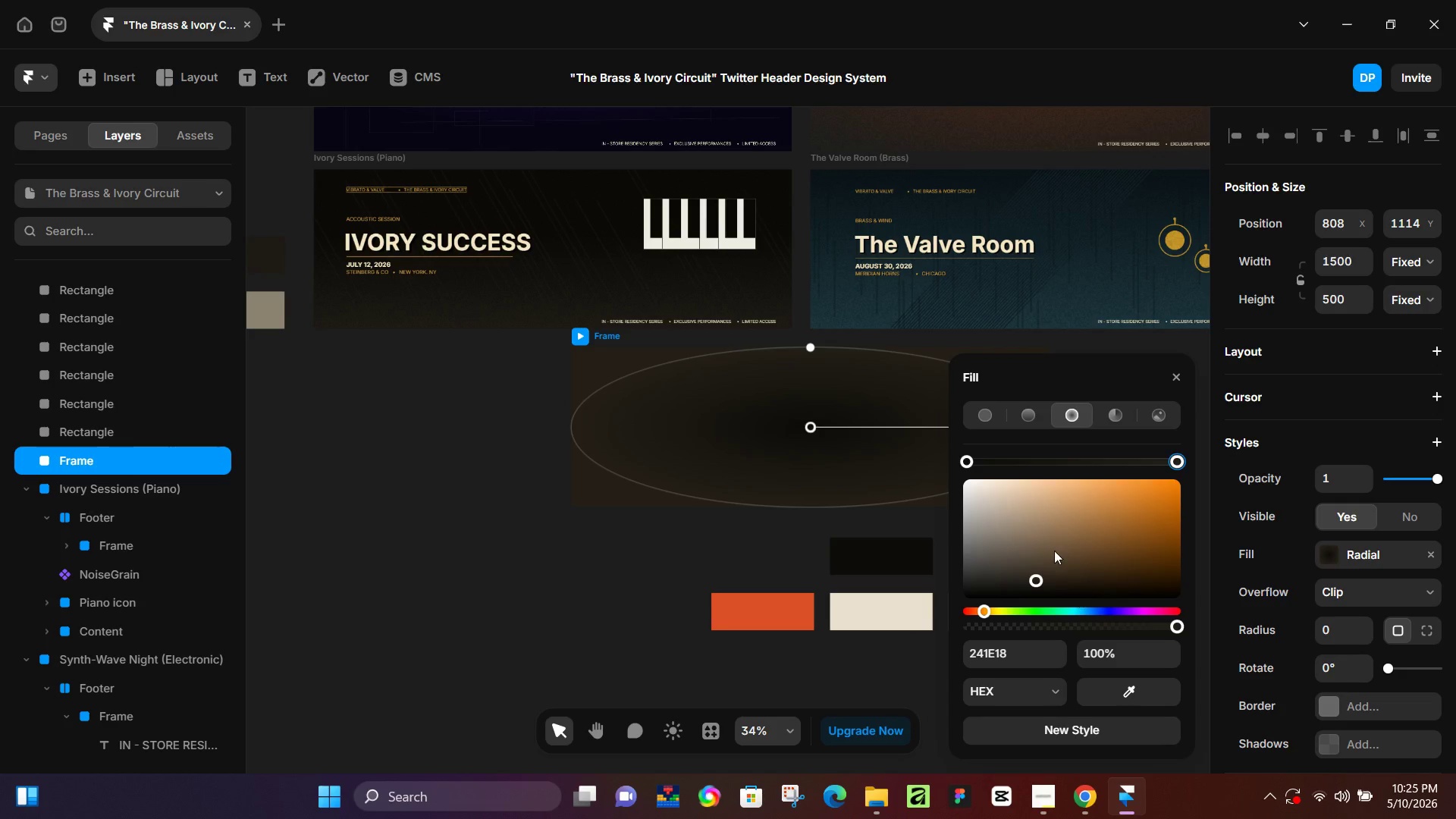 
mouse_move([843, 451])
 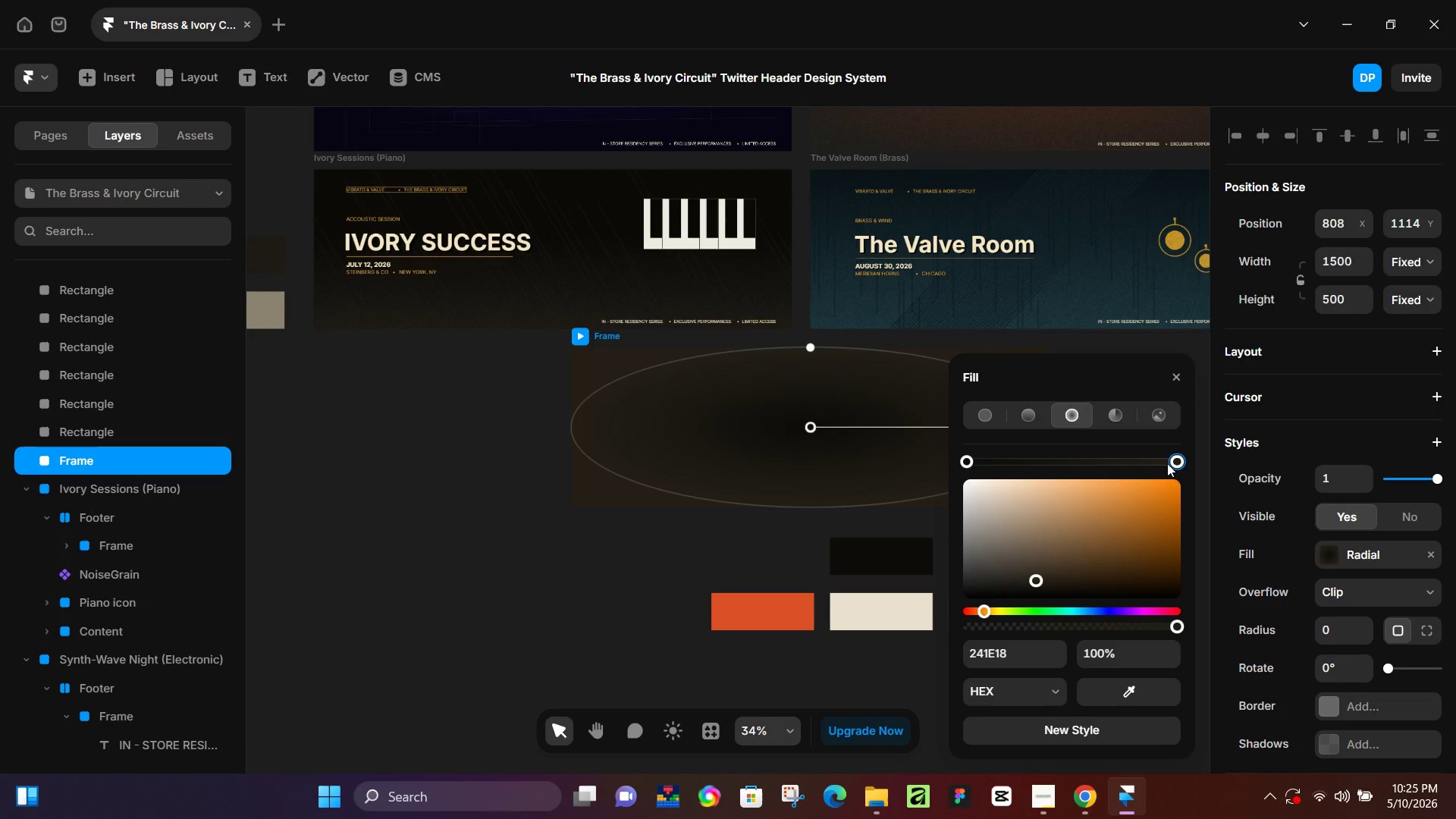 
left_click_drag(start_coordinate=[1172, 463], to_coordinate=[1028, 469])
 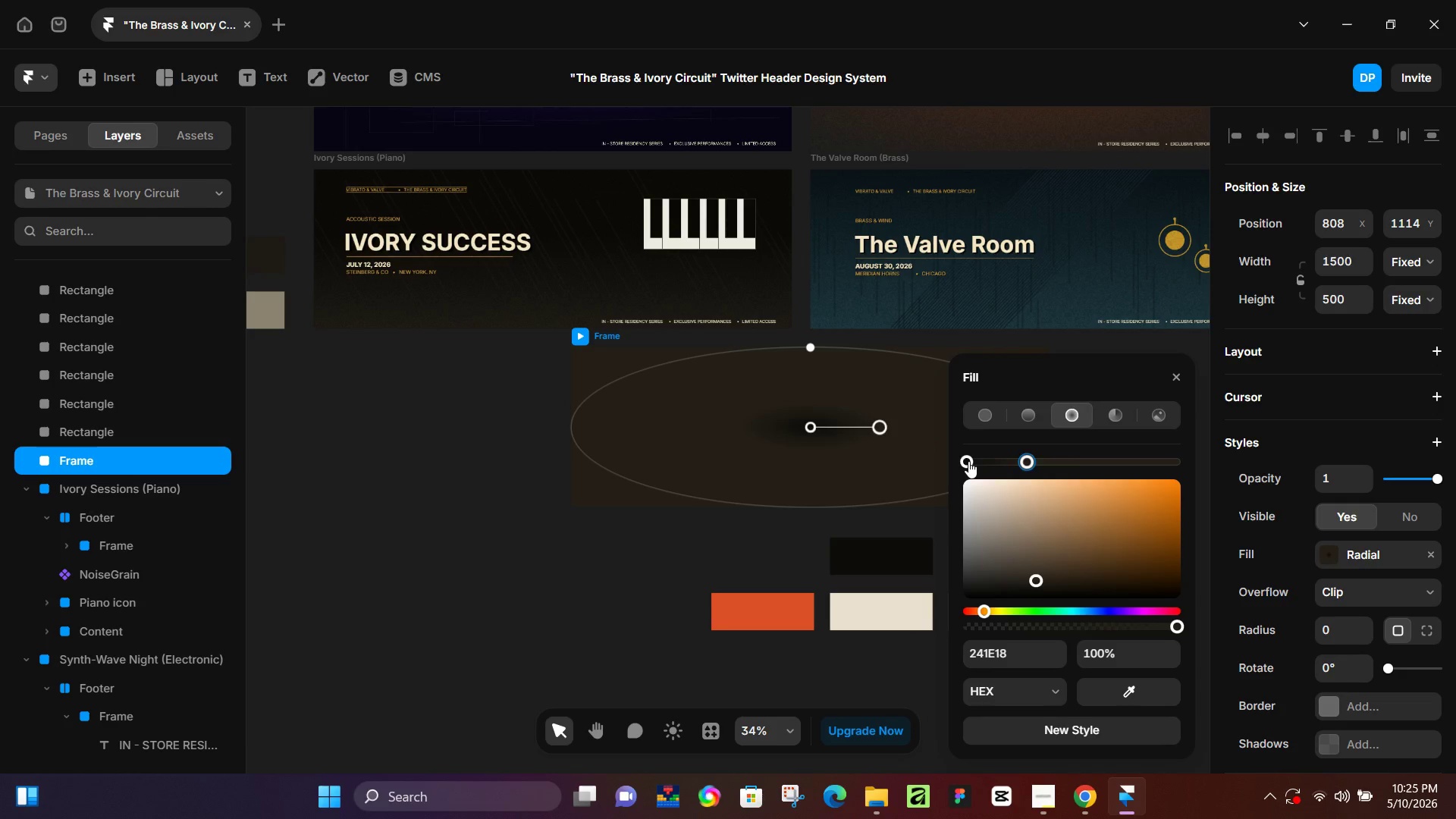 
left_click_drag(start_coordinate=[968, 461], to_coordinate=[1203, 462])
 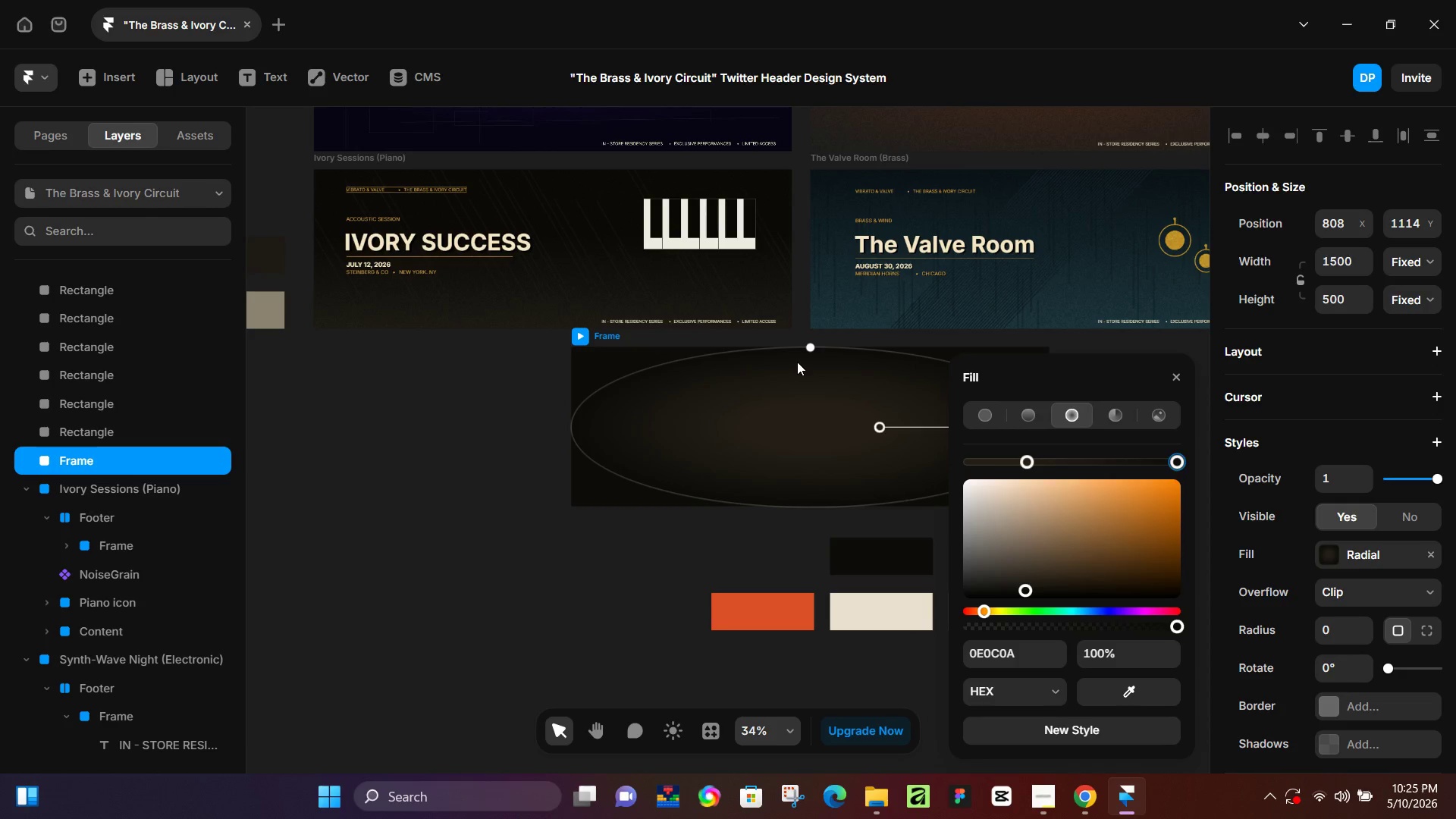 
left_click_drag(start_coordinate=[810, 344], to_coordinate=[812, 353])
 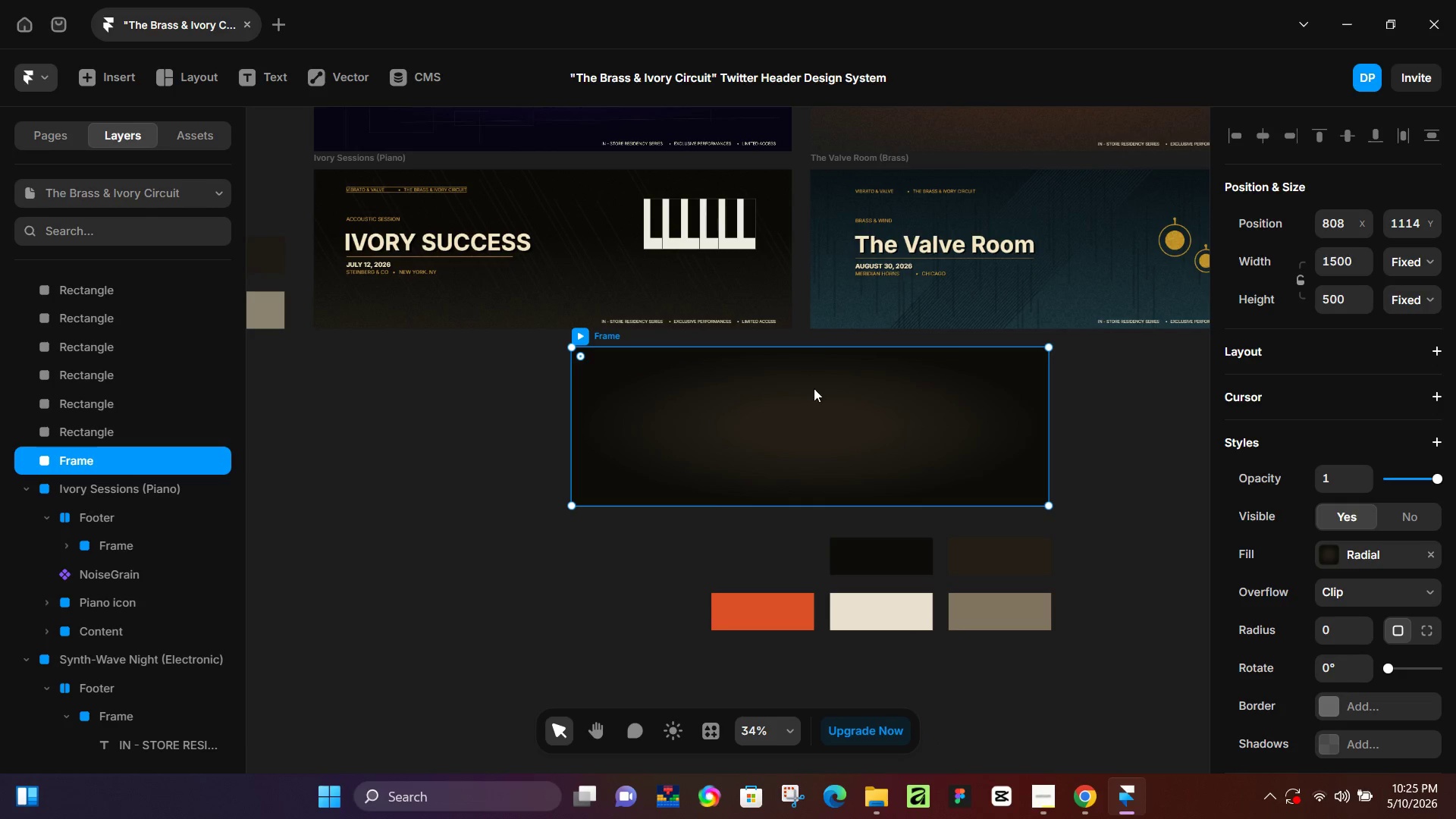 
left_click([814, 388])
 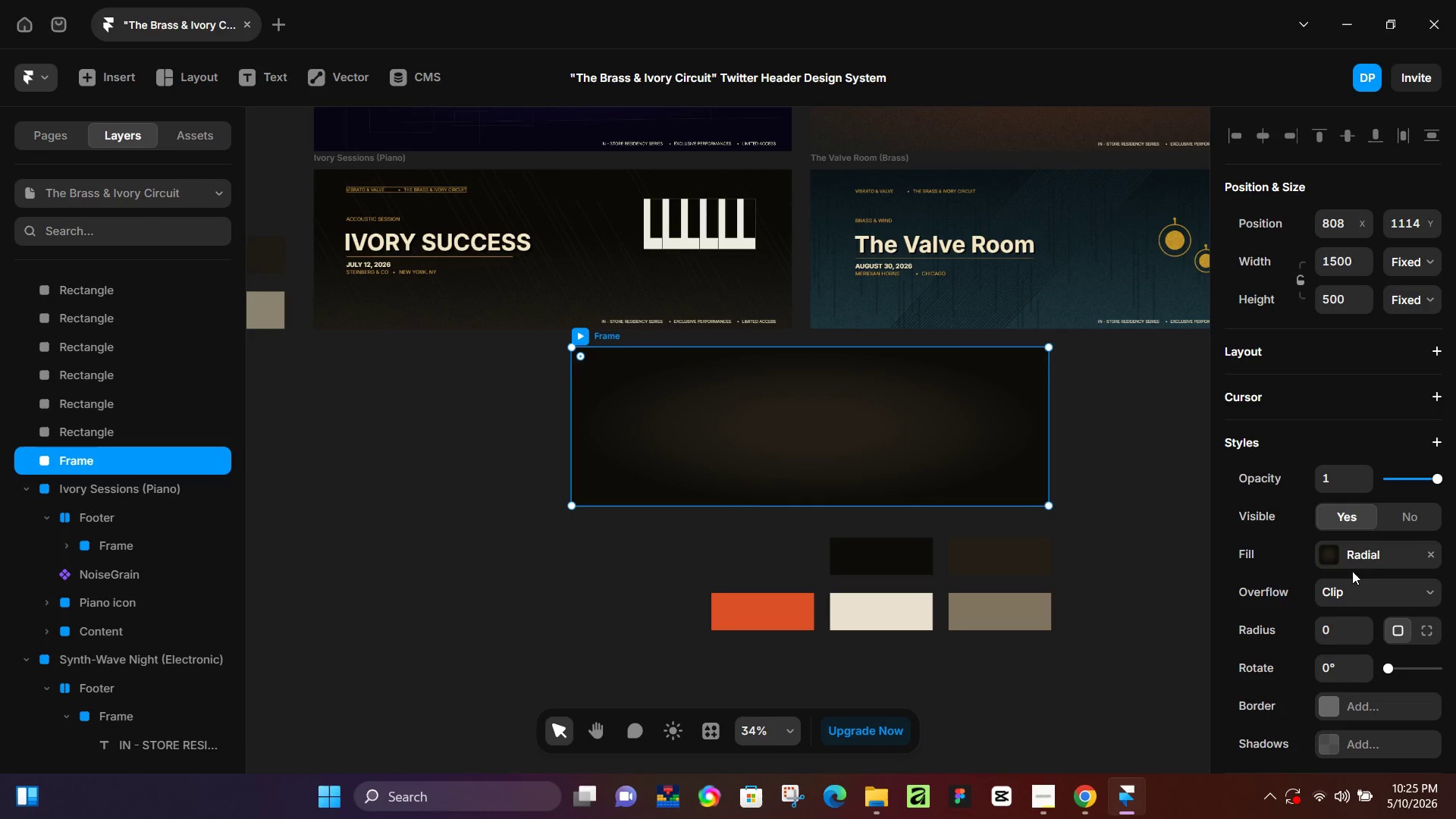 
left_click([1336, 559])
 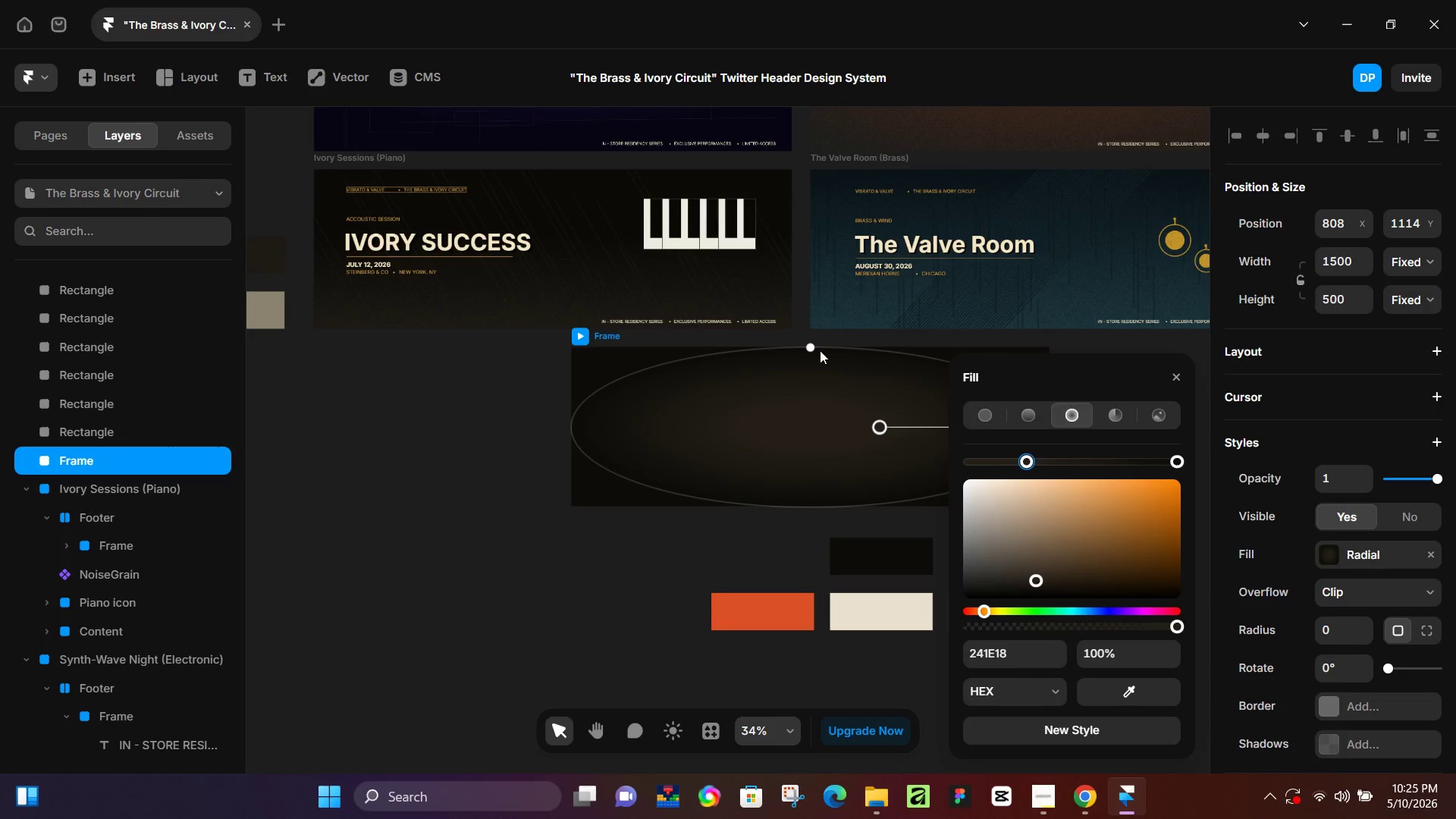 
left_click_drag(start_coordinate=[811, 348], to_coordinate=[827, 359])
 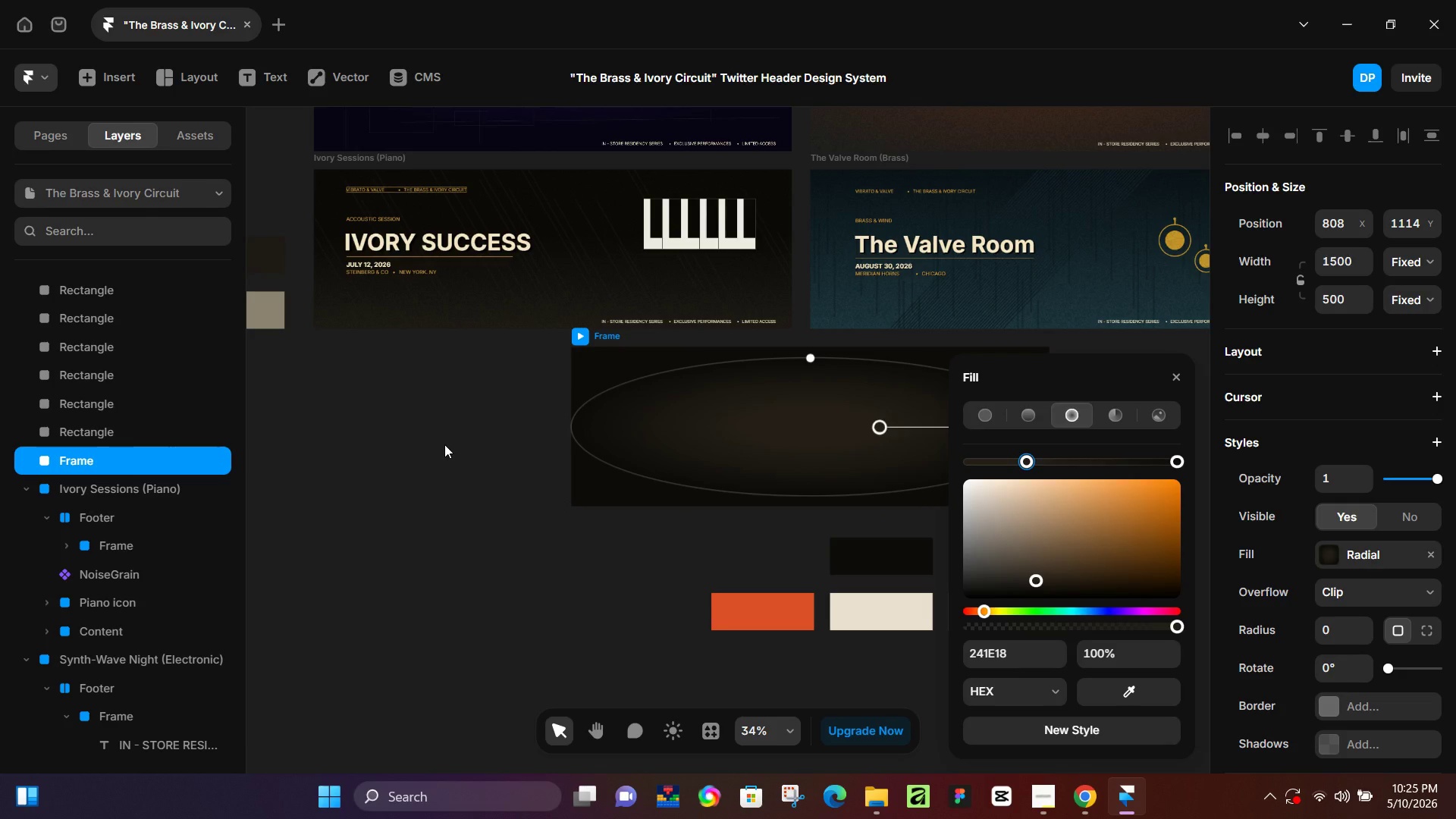 
left_click([444, 444])
 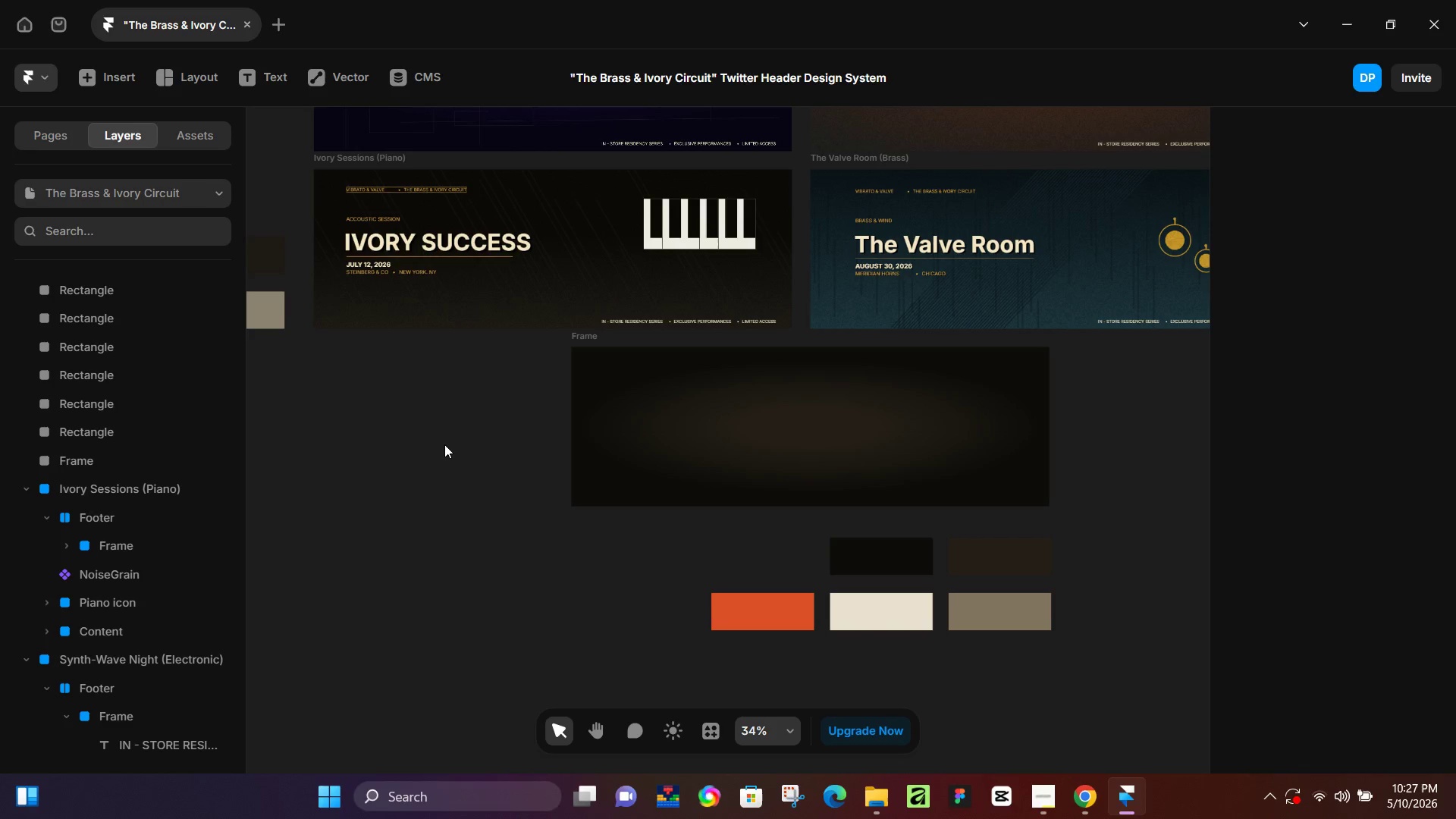 
wait(94.89)
 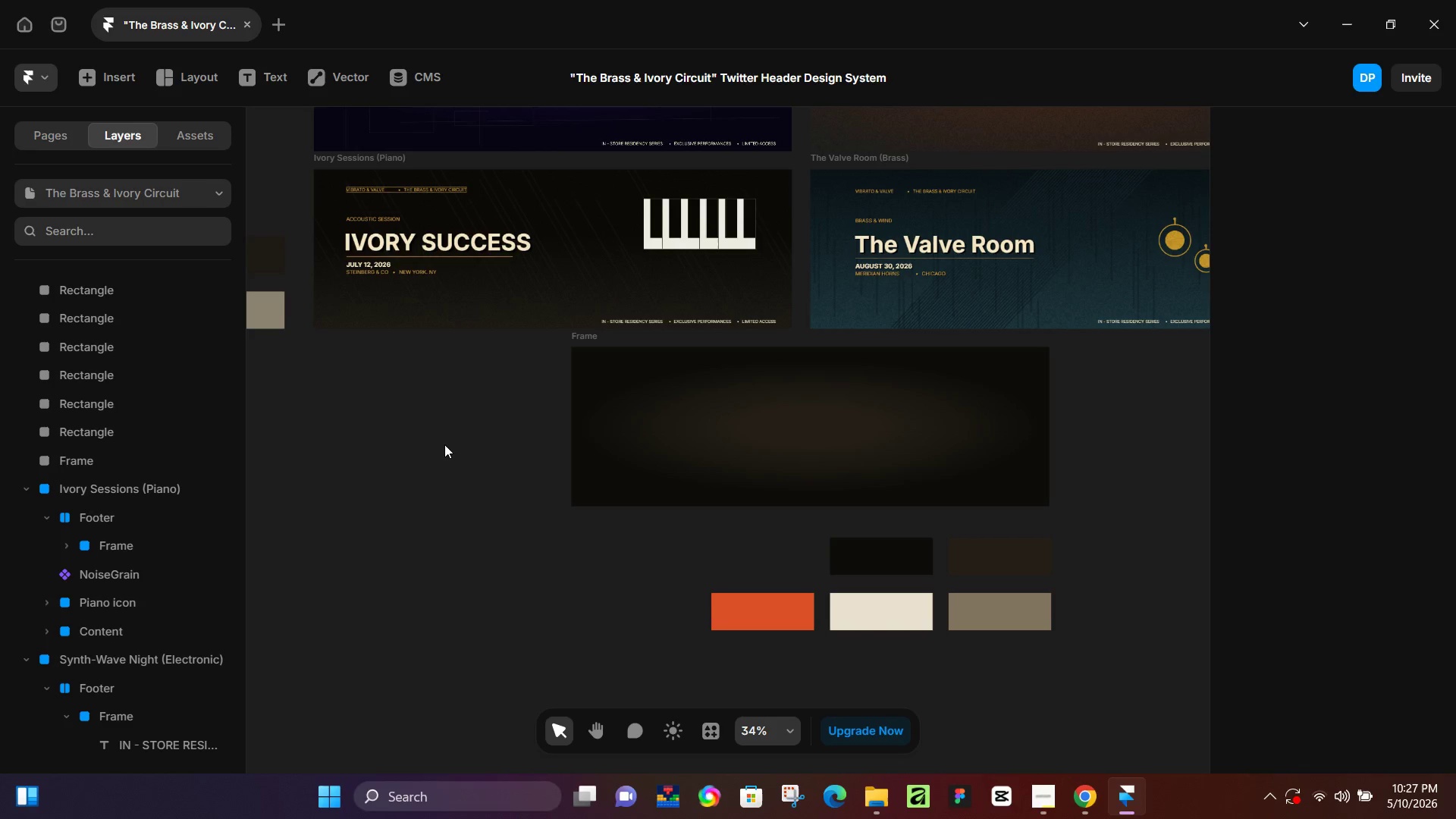 
left_click([785, 428])
 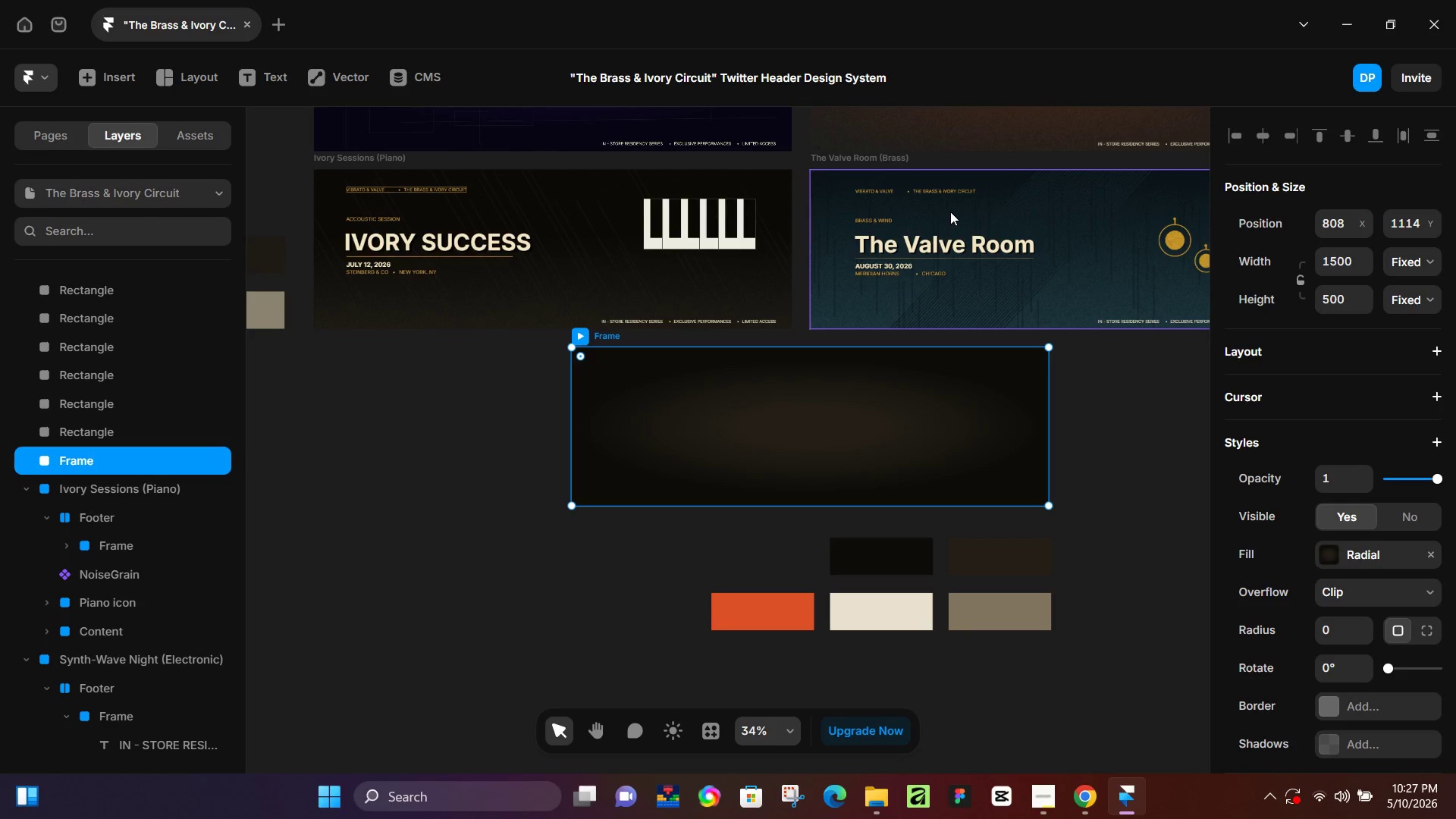 
wait(5.25)
 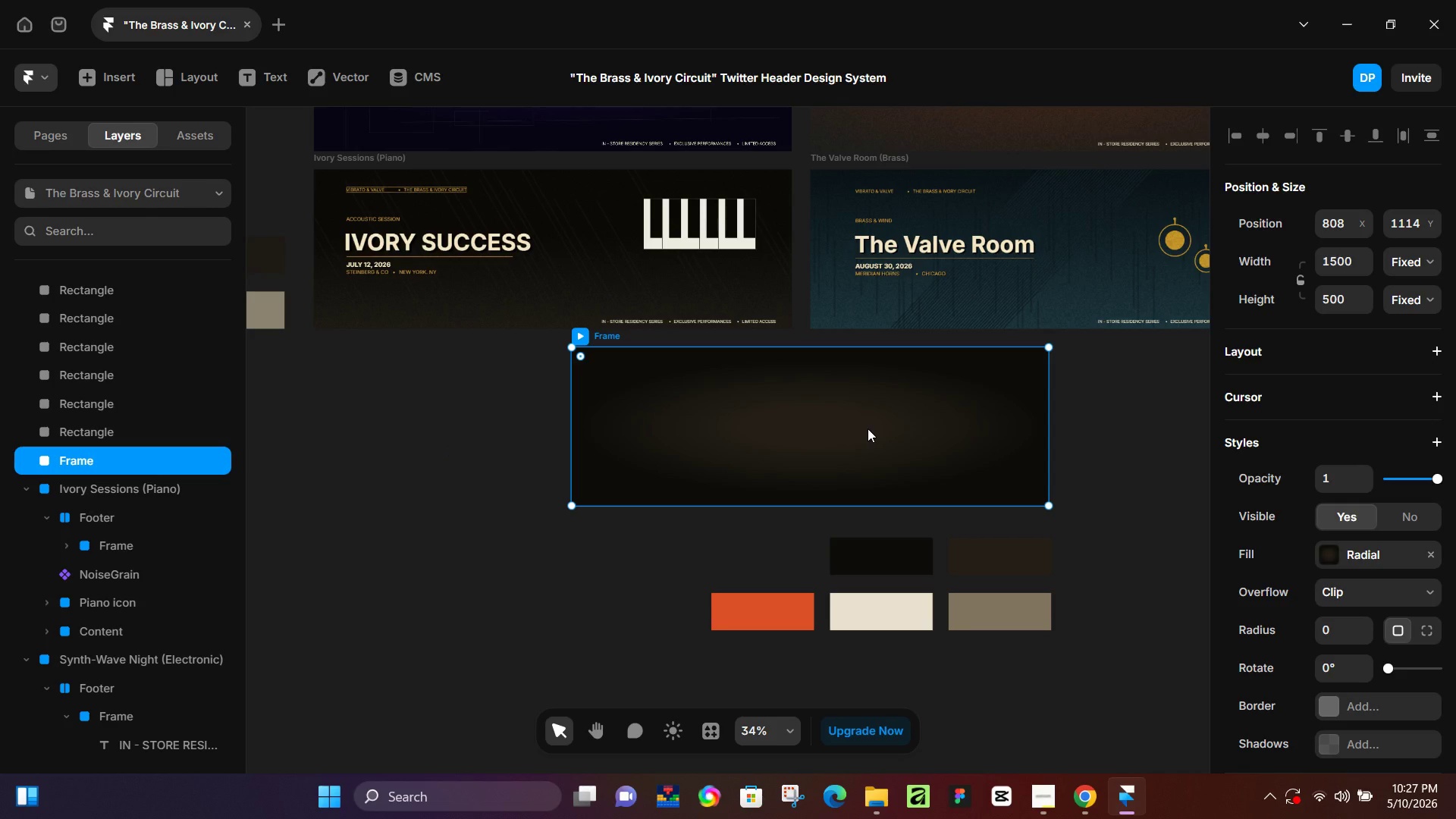 
hold_key(key=ControlLeft, duration=0.44)
scroll: coordinate [340, 268], scroll_direction: up, amount: 7.0
 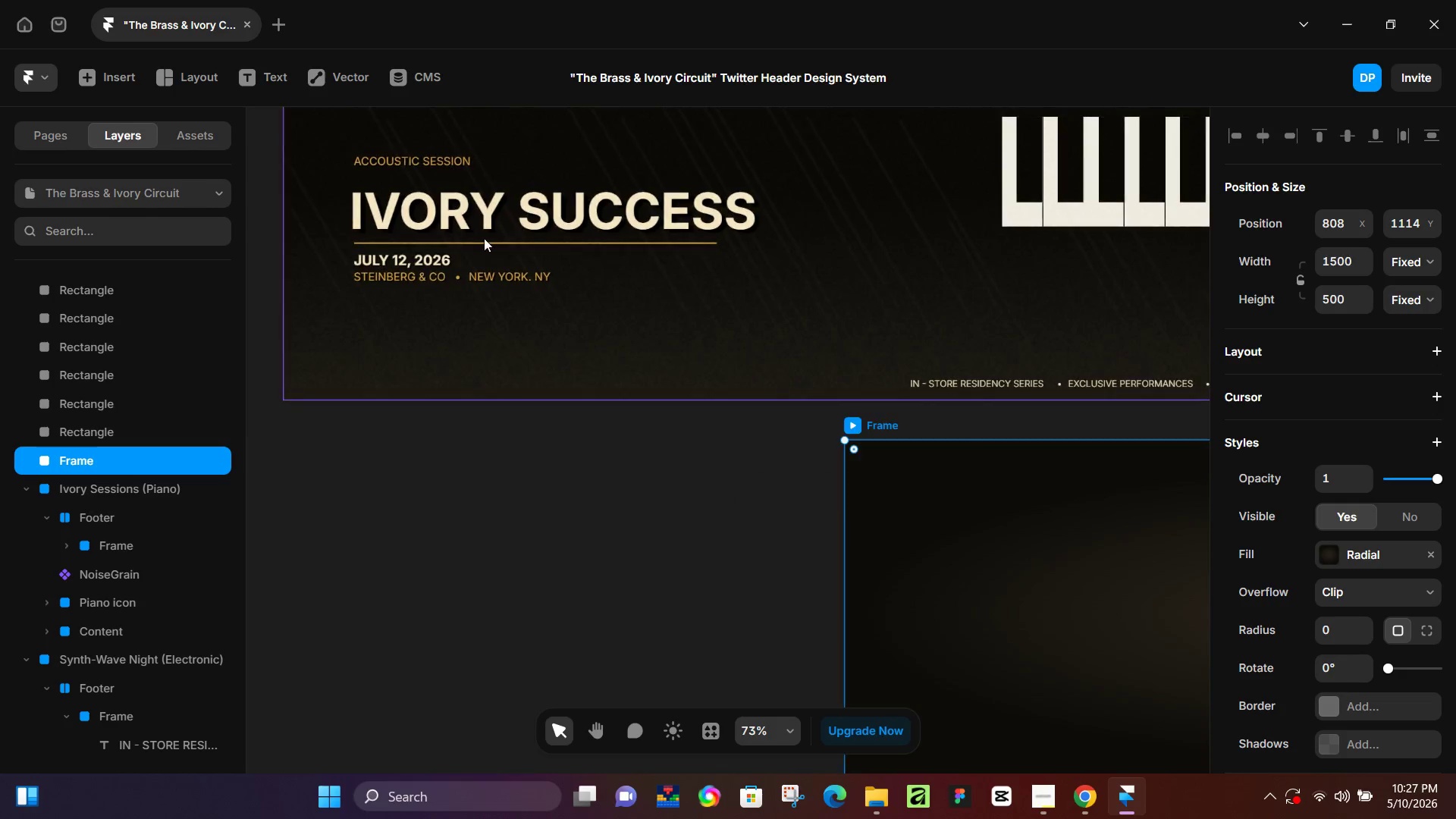 
hold_key(key=Space, duration=0.62)
 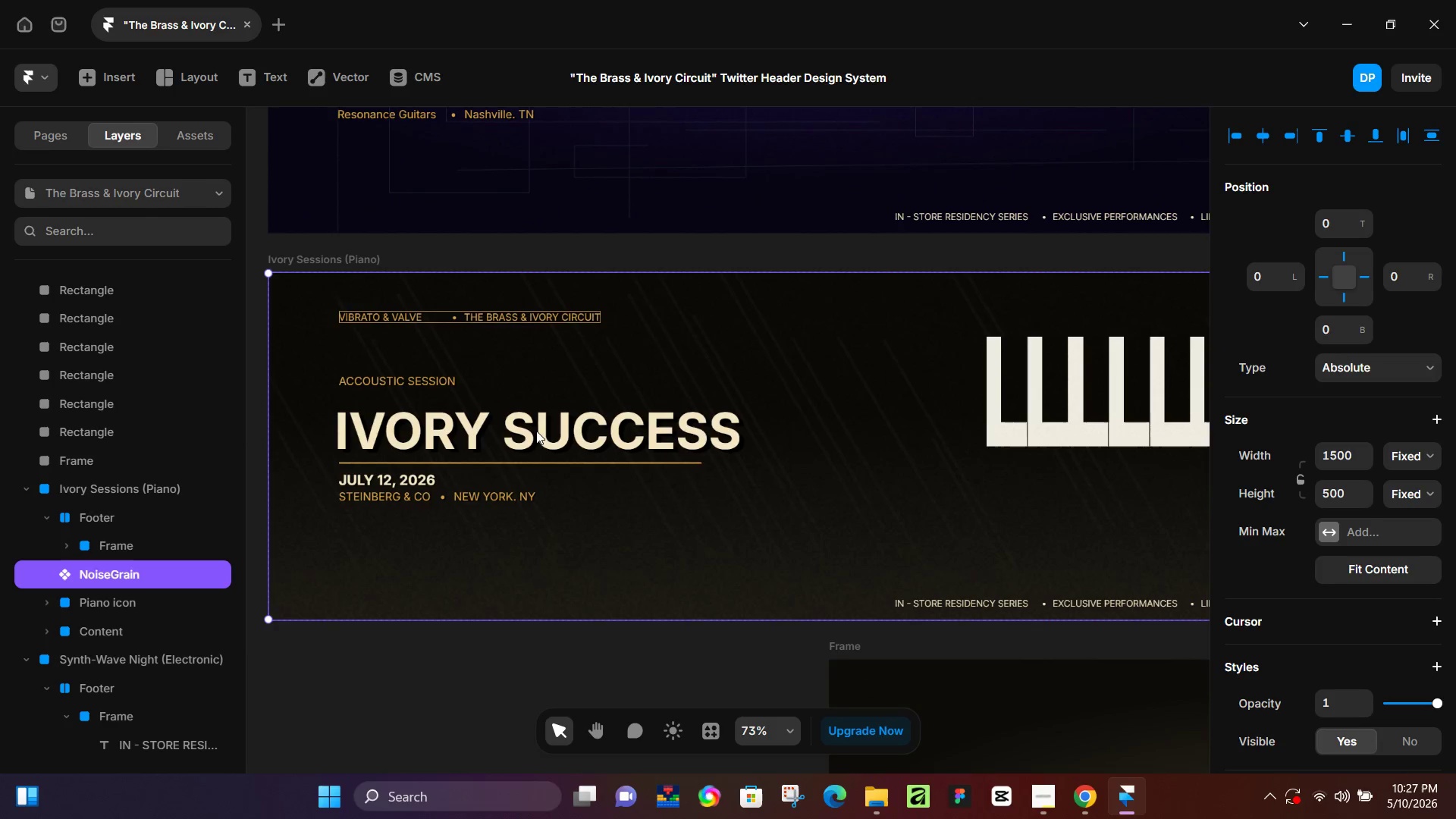 
left_click_drag(start_coordinate=[542, 175], to_coordinate=[529, 395])
 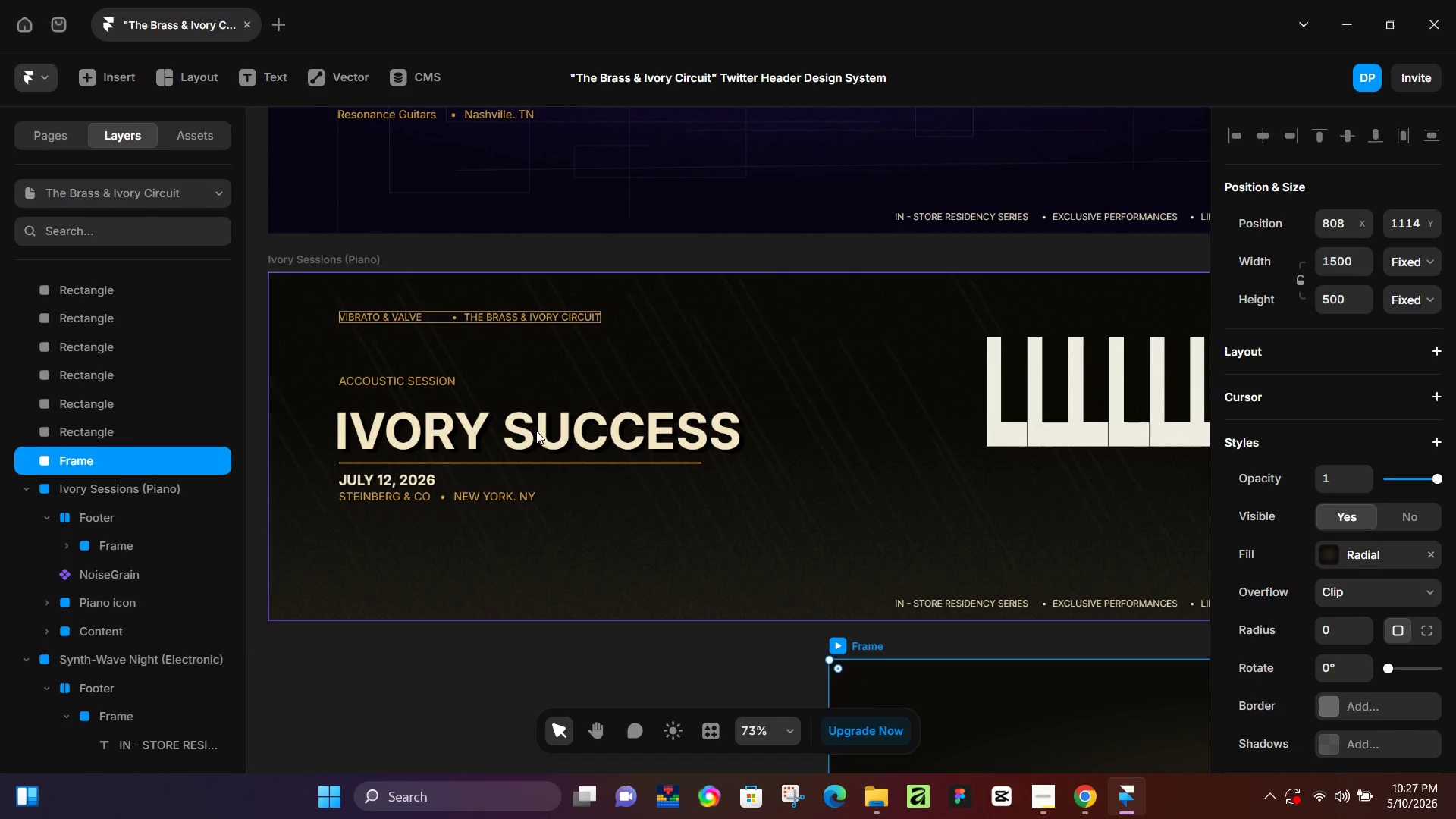 
double_click([536, 431])
 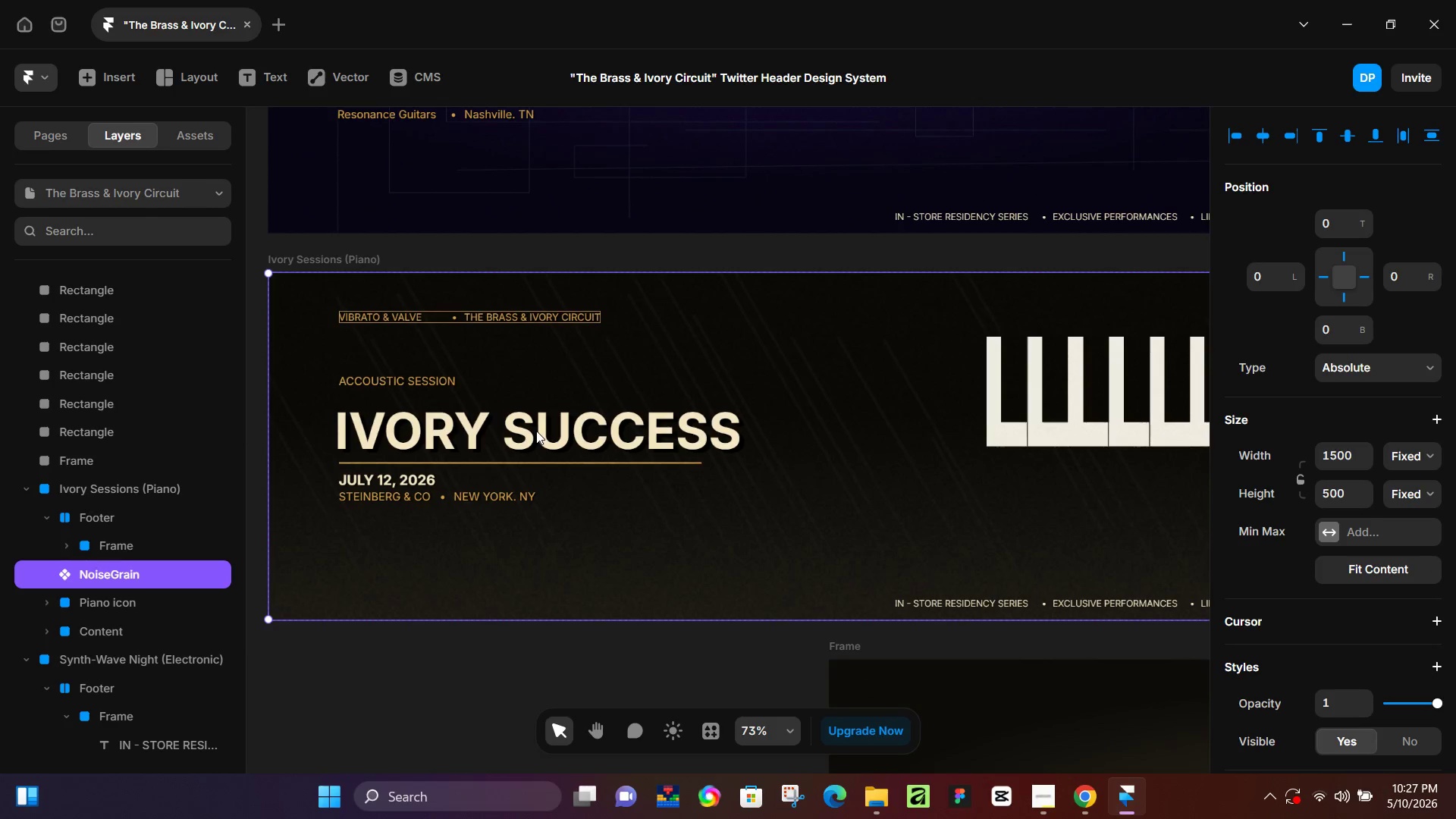 
triple_click([536, 431])
 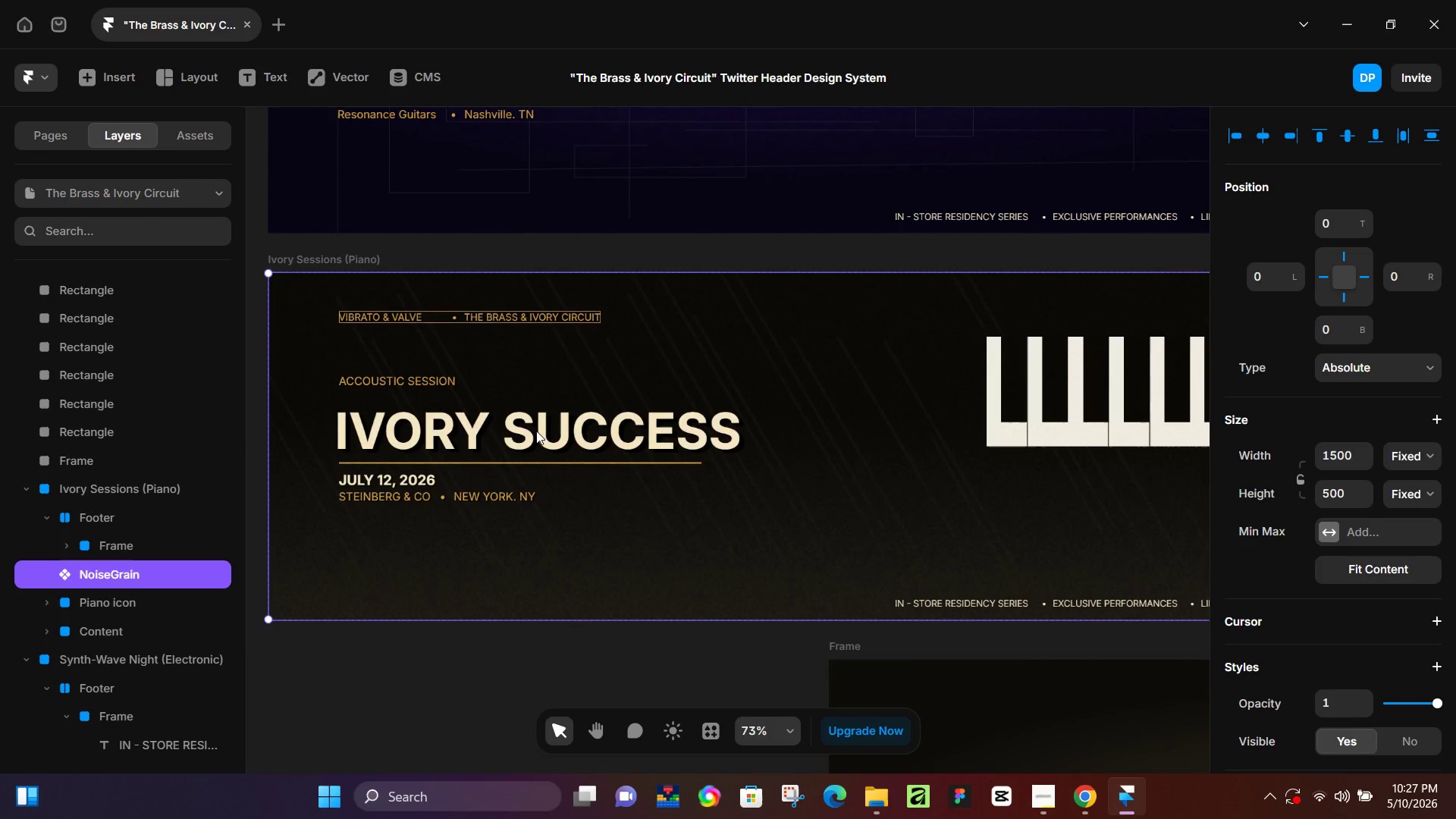 
triple_click([536, 431])
 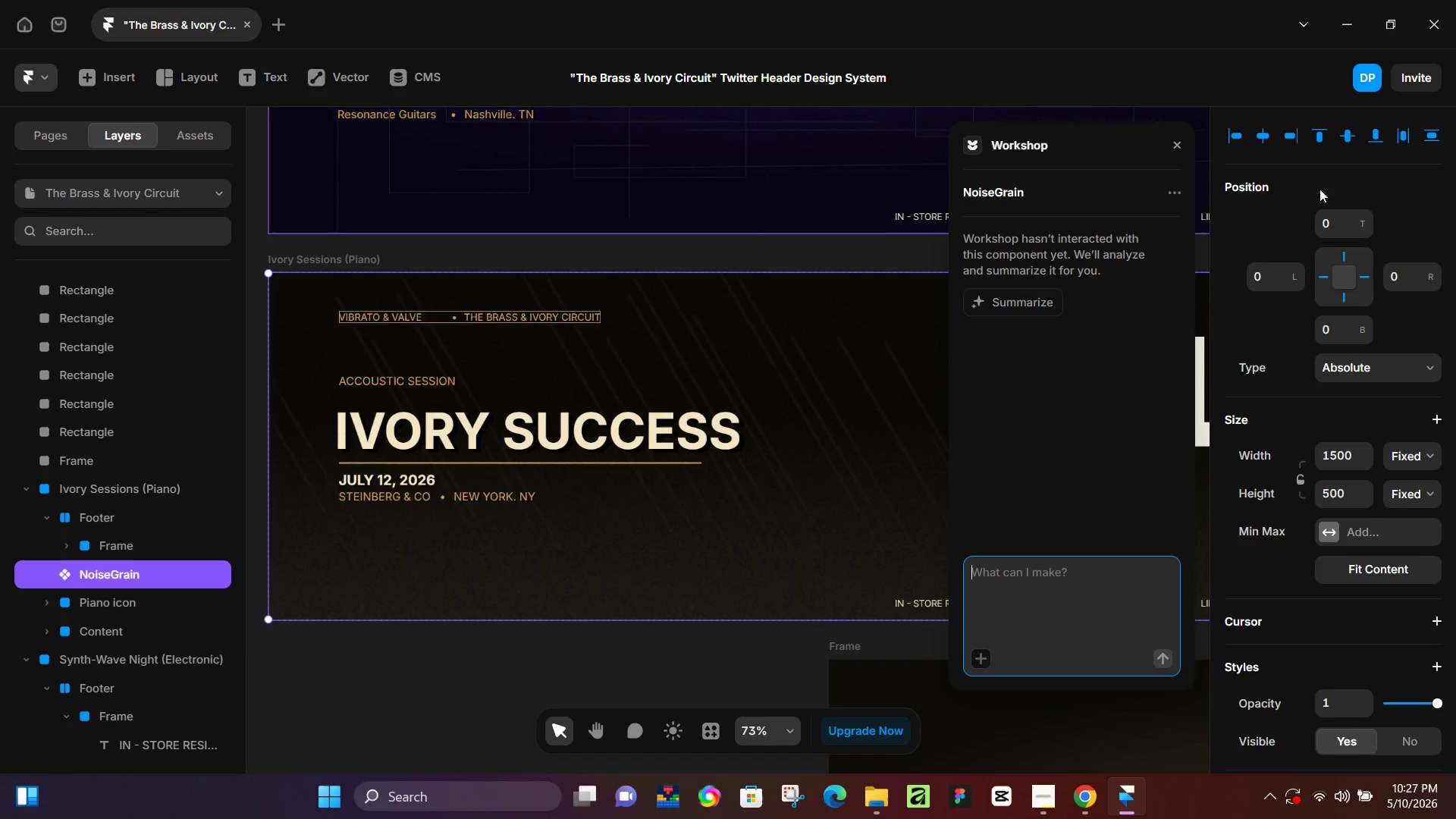 
left_click([1181, 144])
 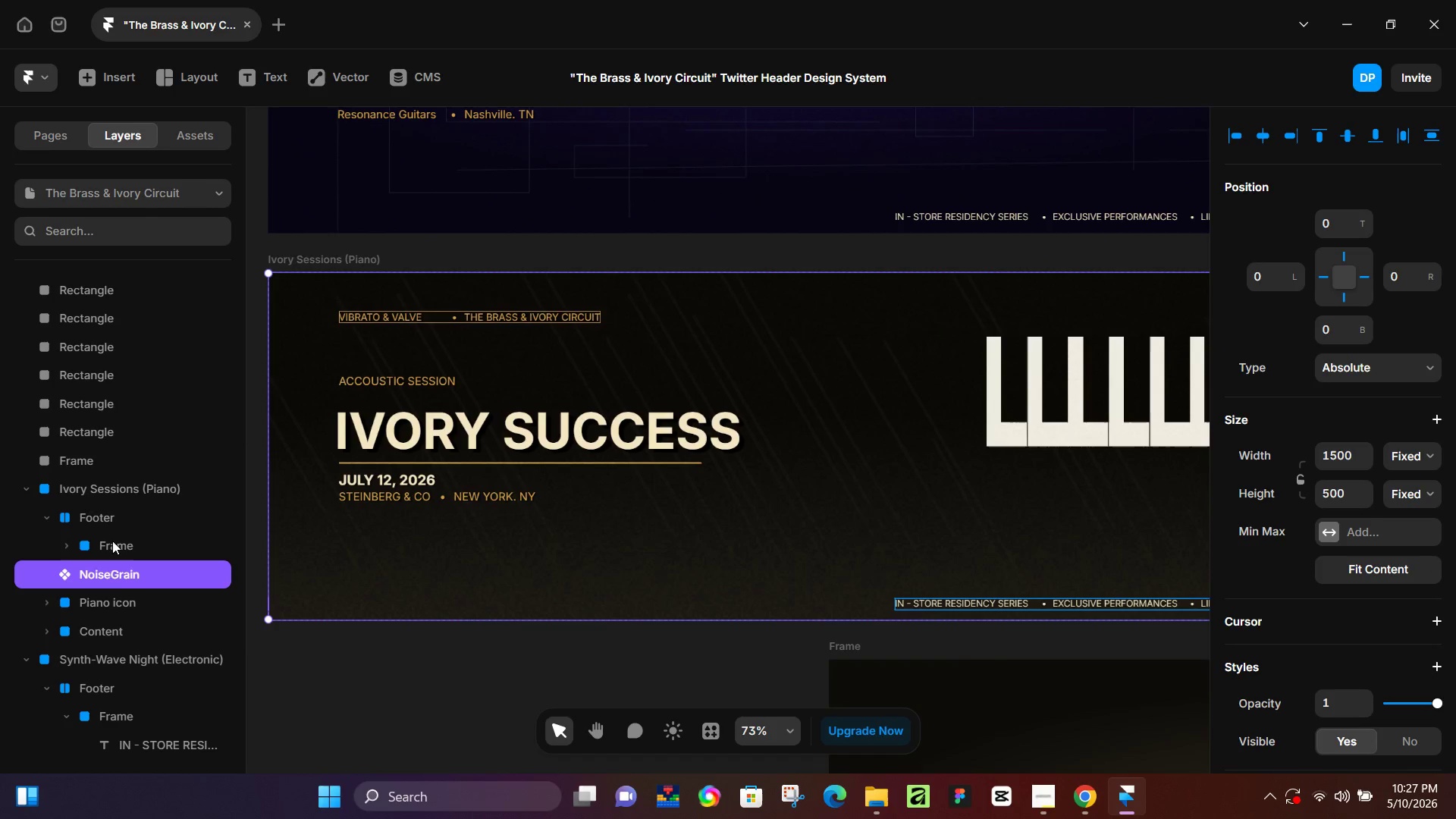 
left_click([120, 626])
 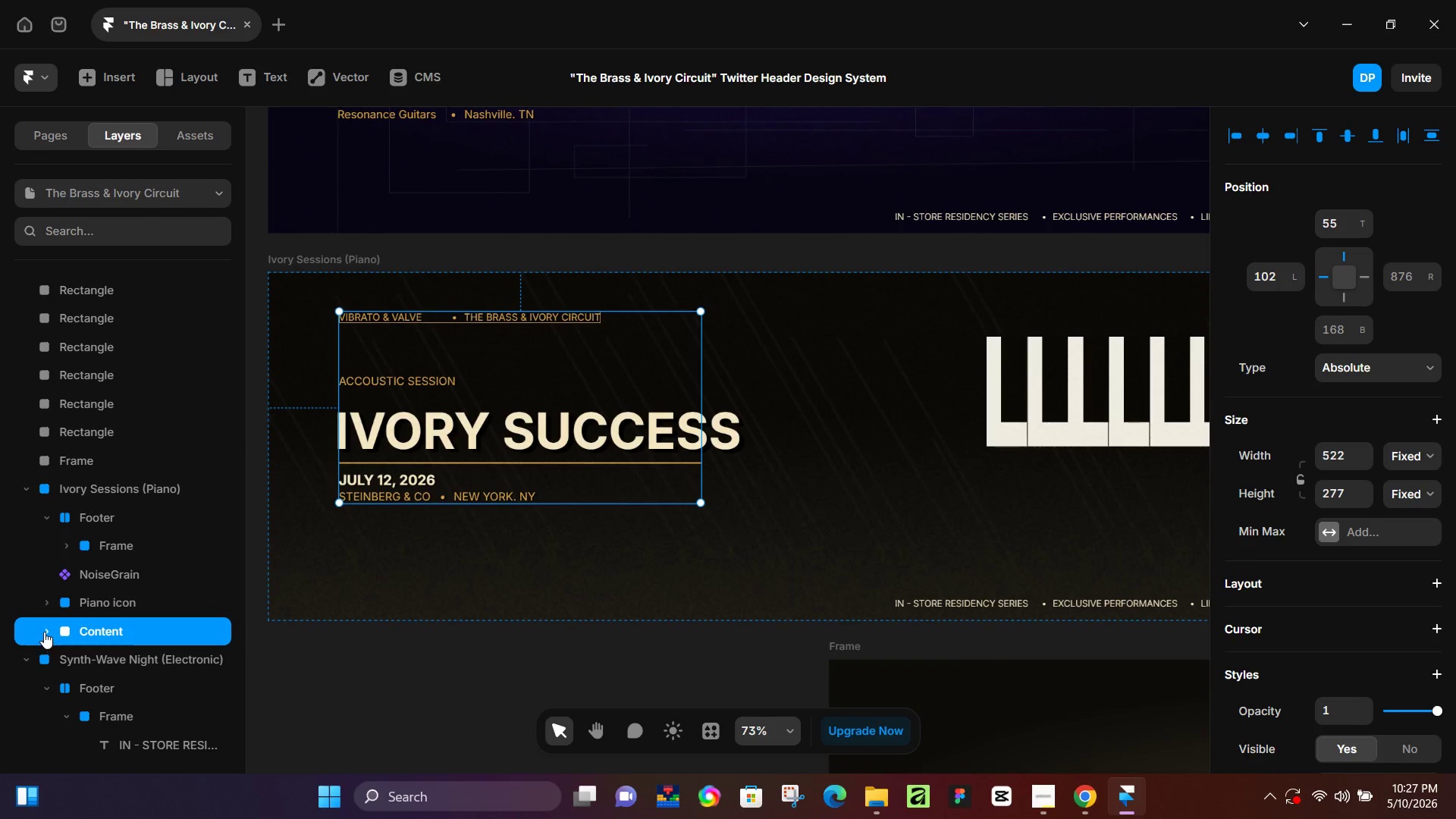 
left_click([44, 632])
 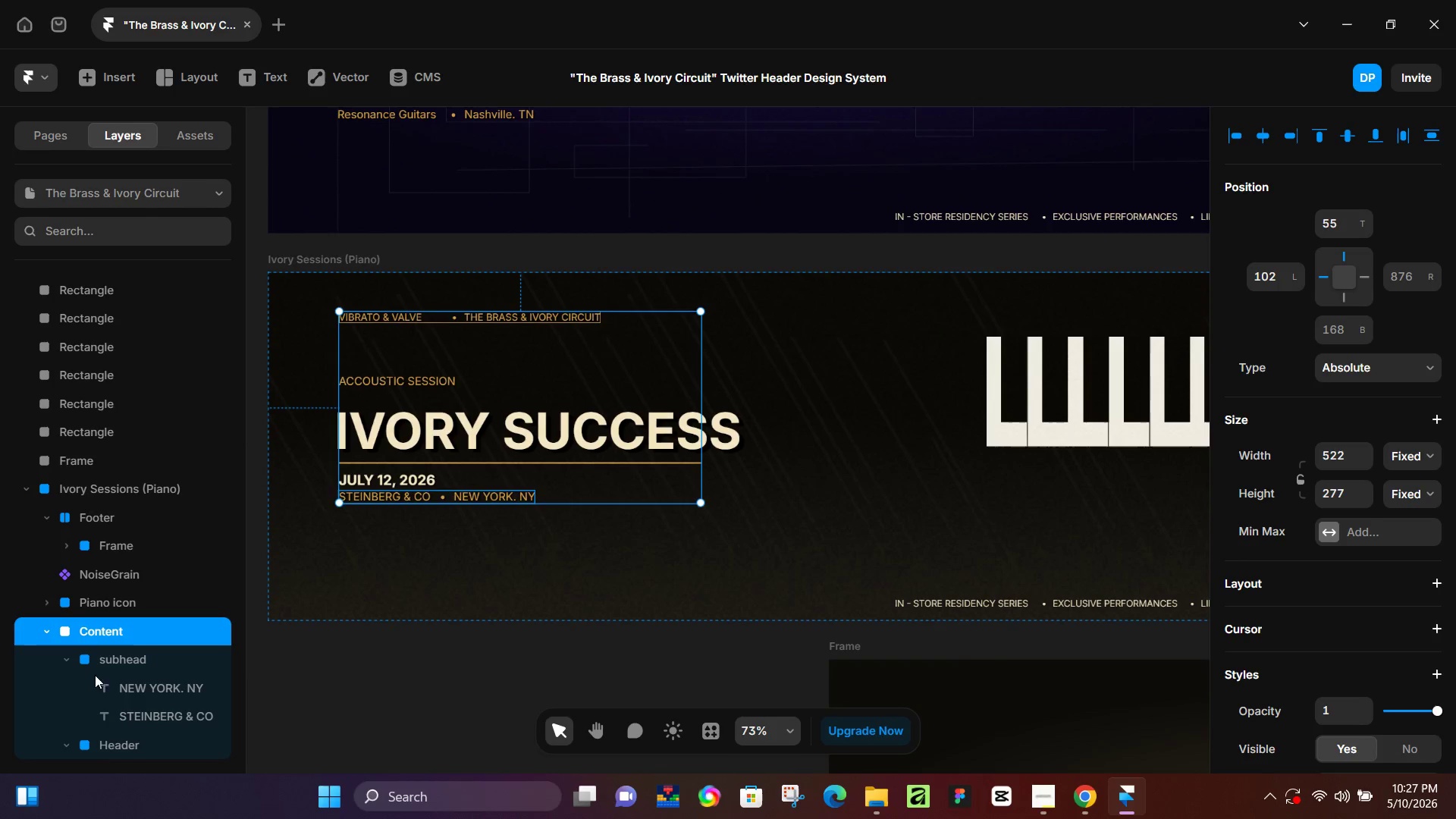 
left_click([115, 679])
 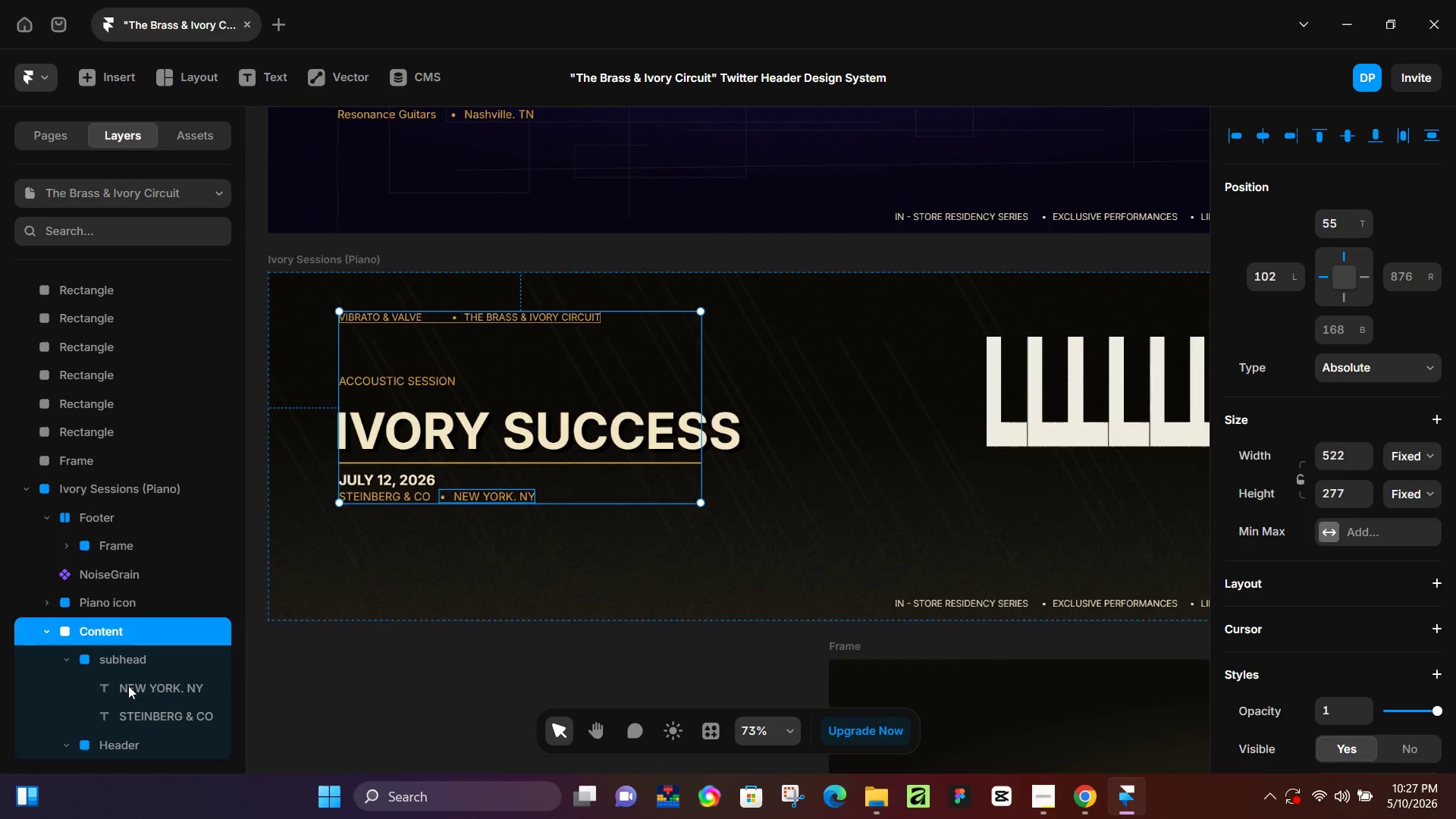 
left_click([128, 686])
 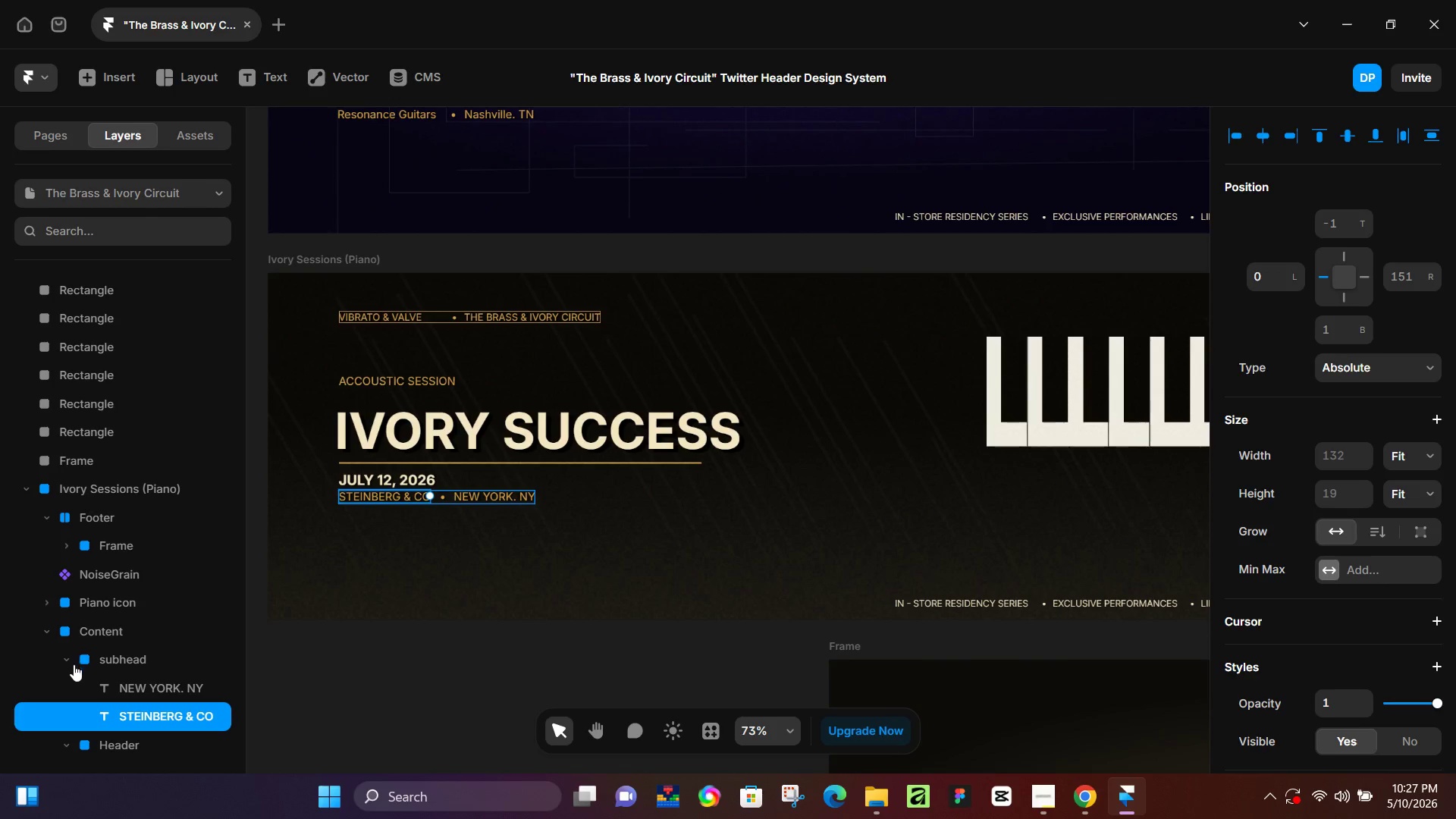 
scroll: coordinate [106, 707], scroll_direction: down, amount: 1.0
 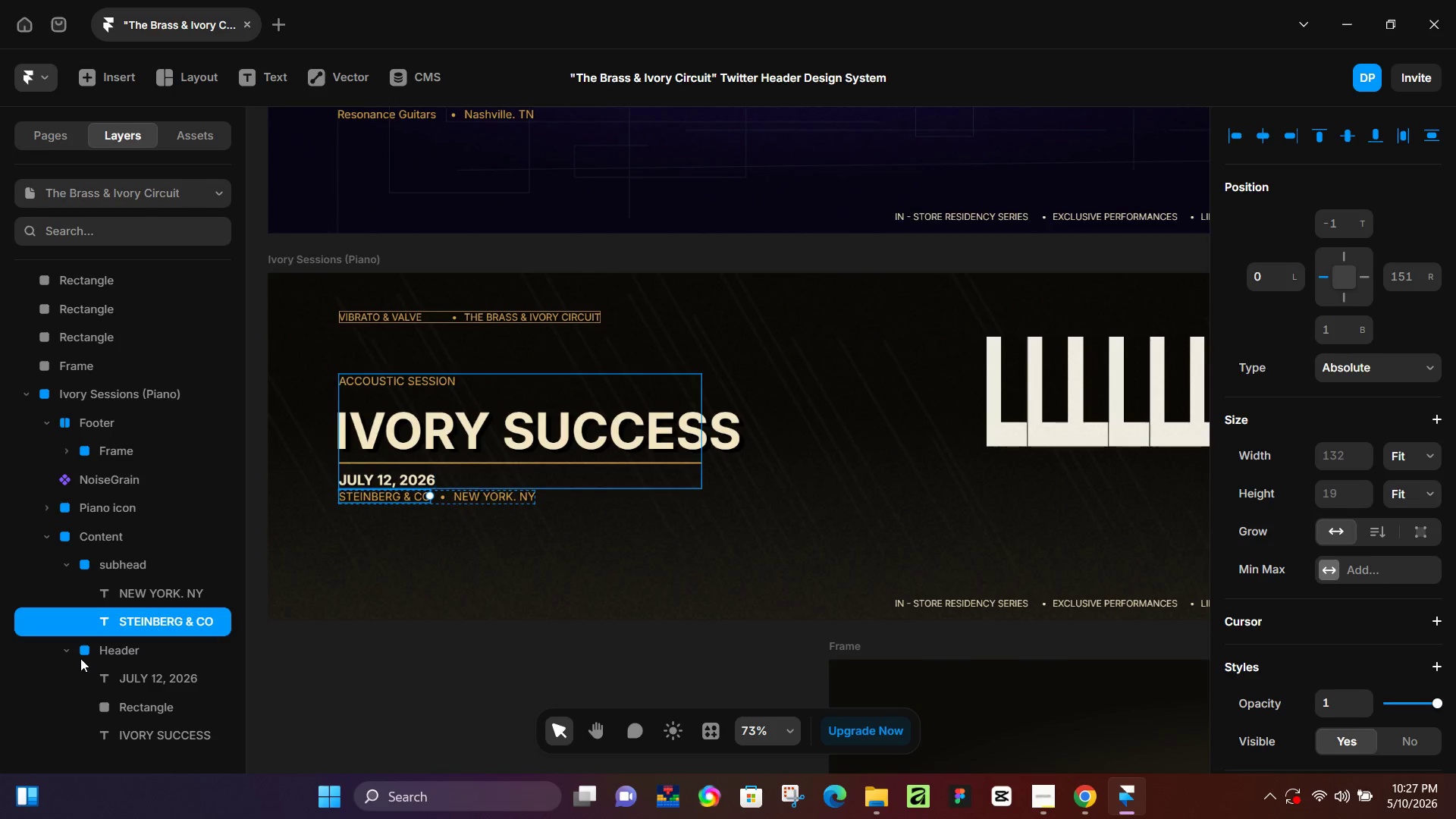 
left_click([79, 657])
 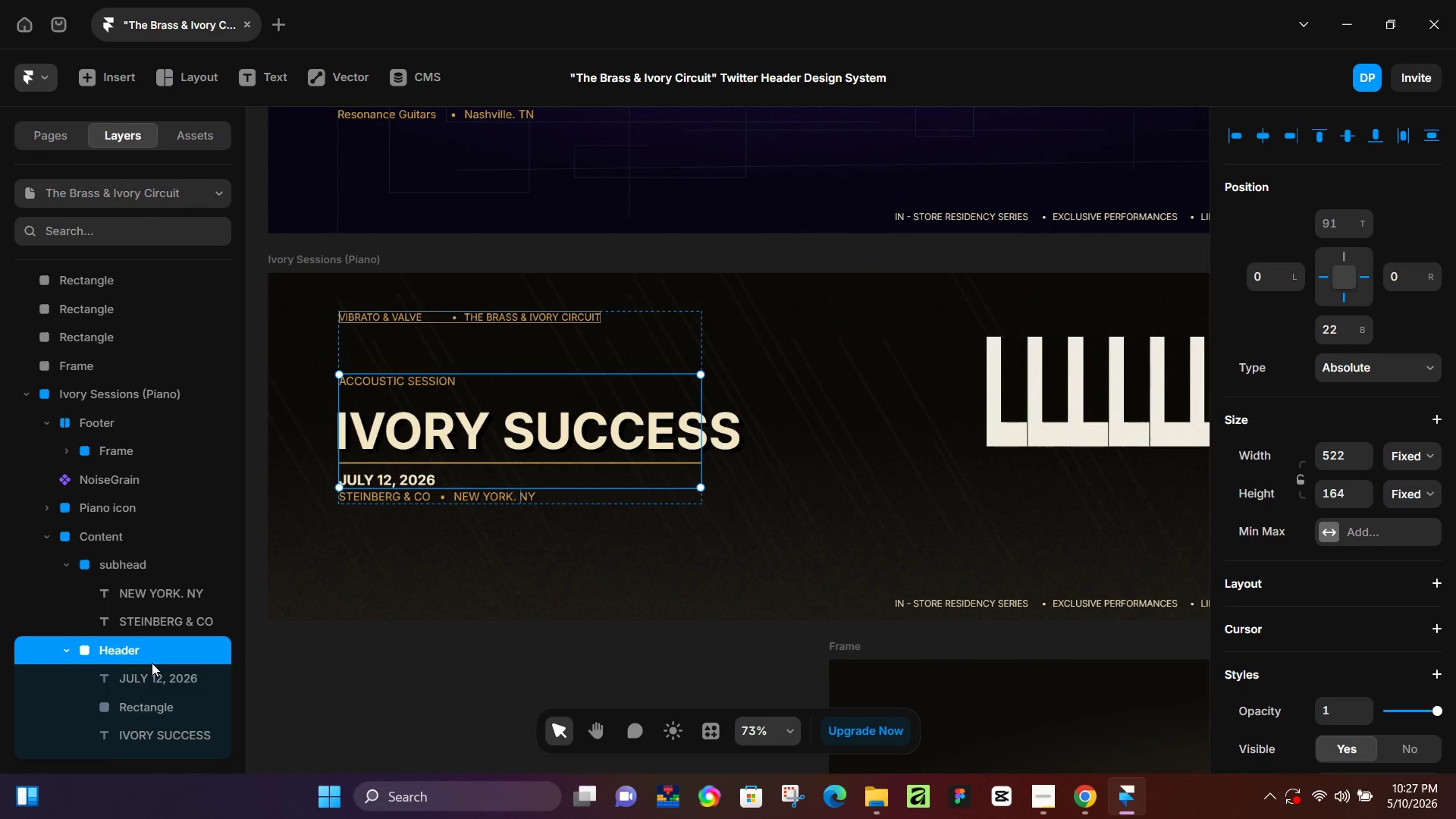 
scroll: coordinate [152, 663], scroll_direction: down, amount: 2.0
 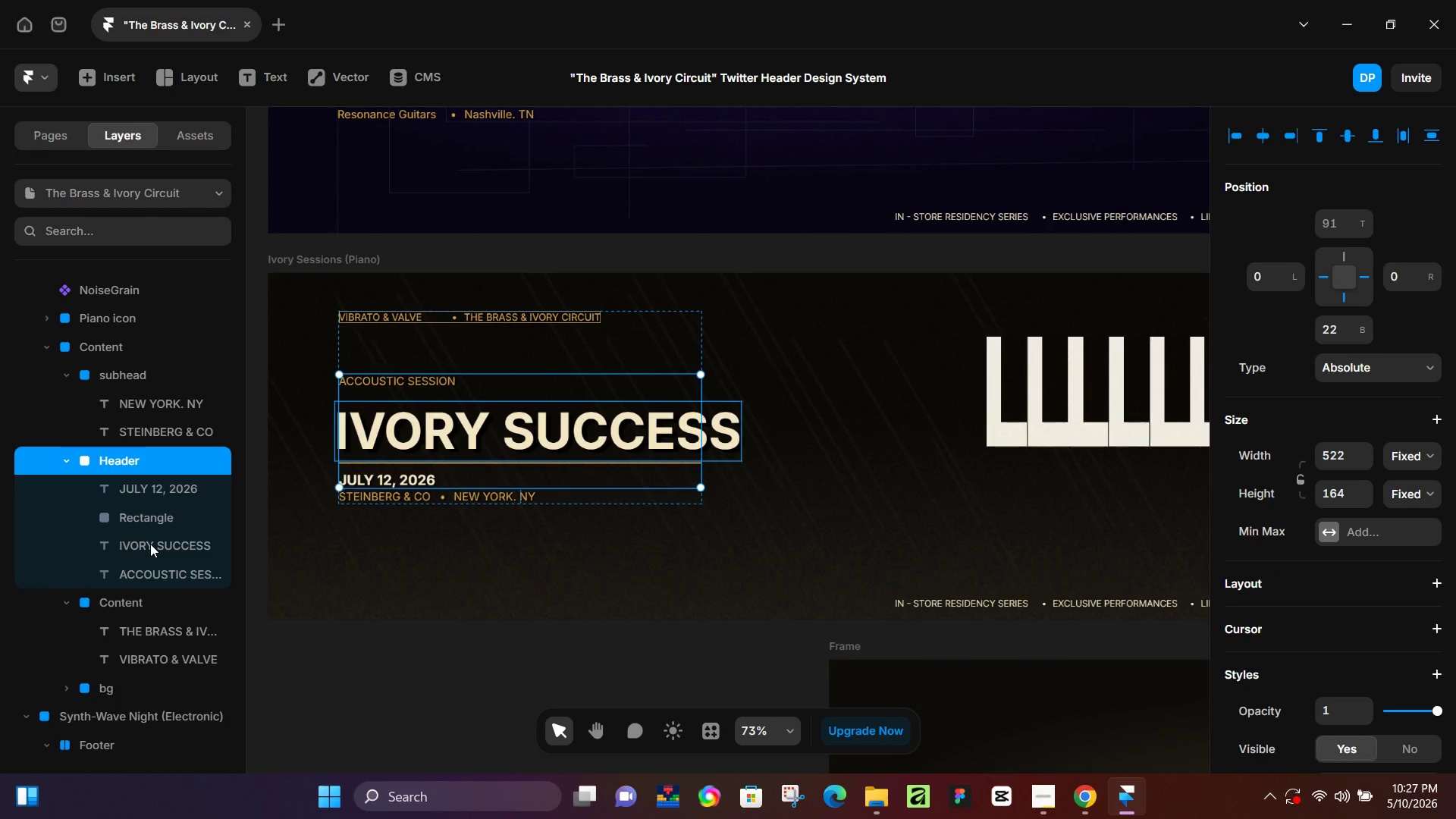 
left_click([150, 544])
 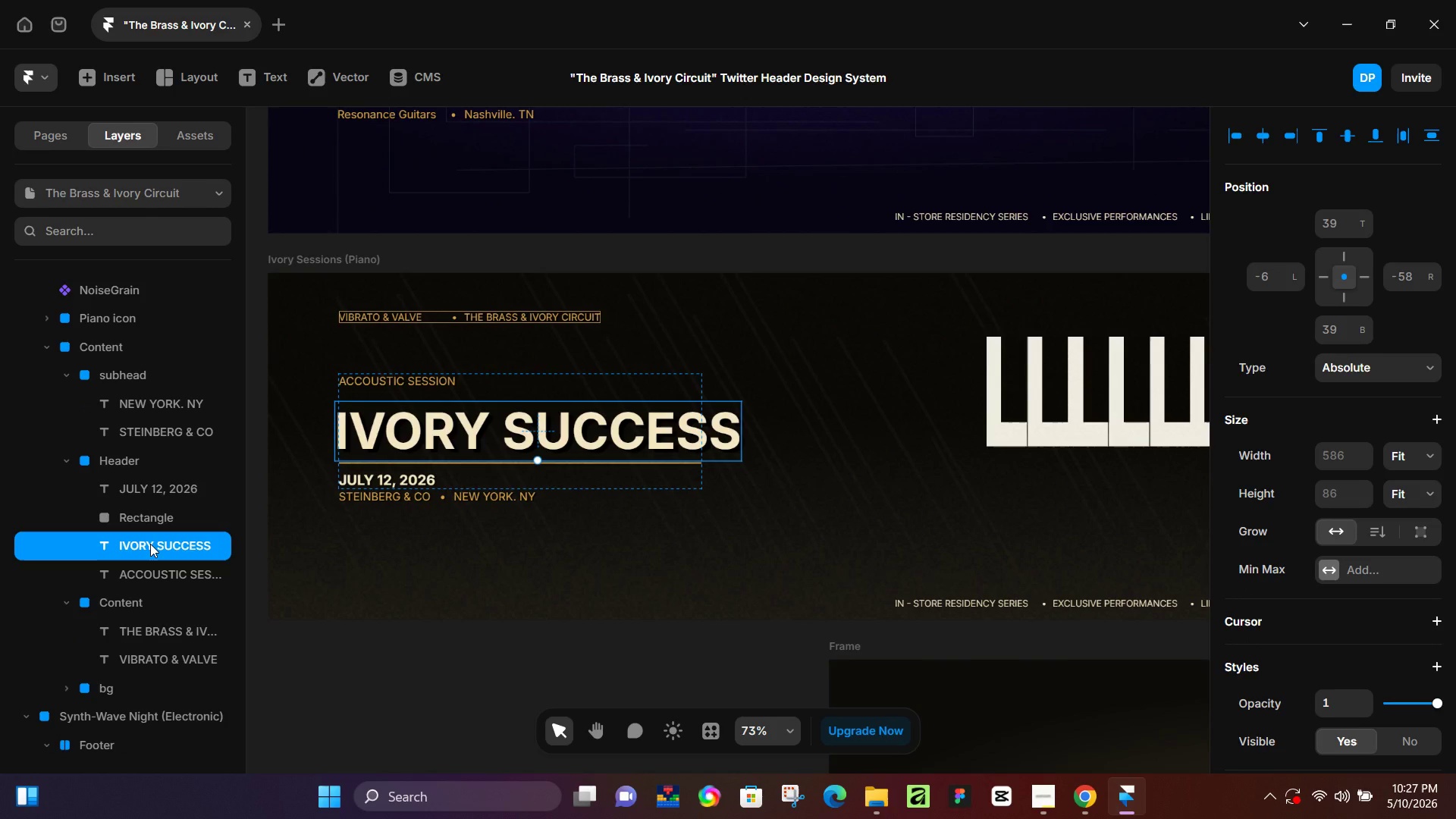 
wait(5.05)
 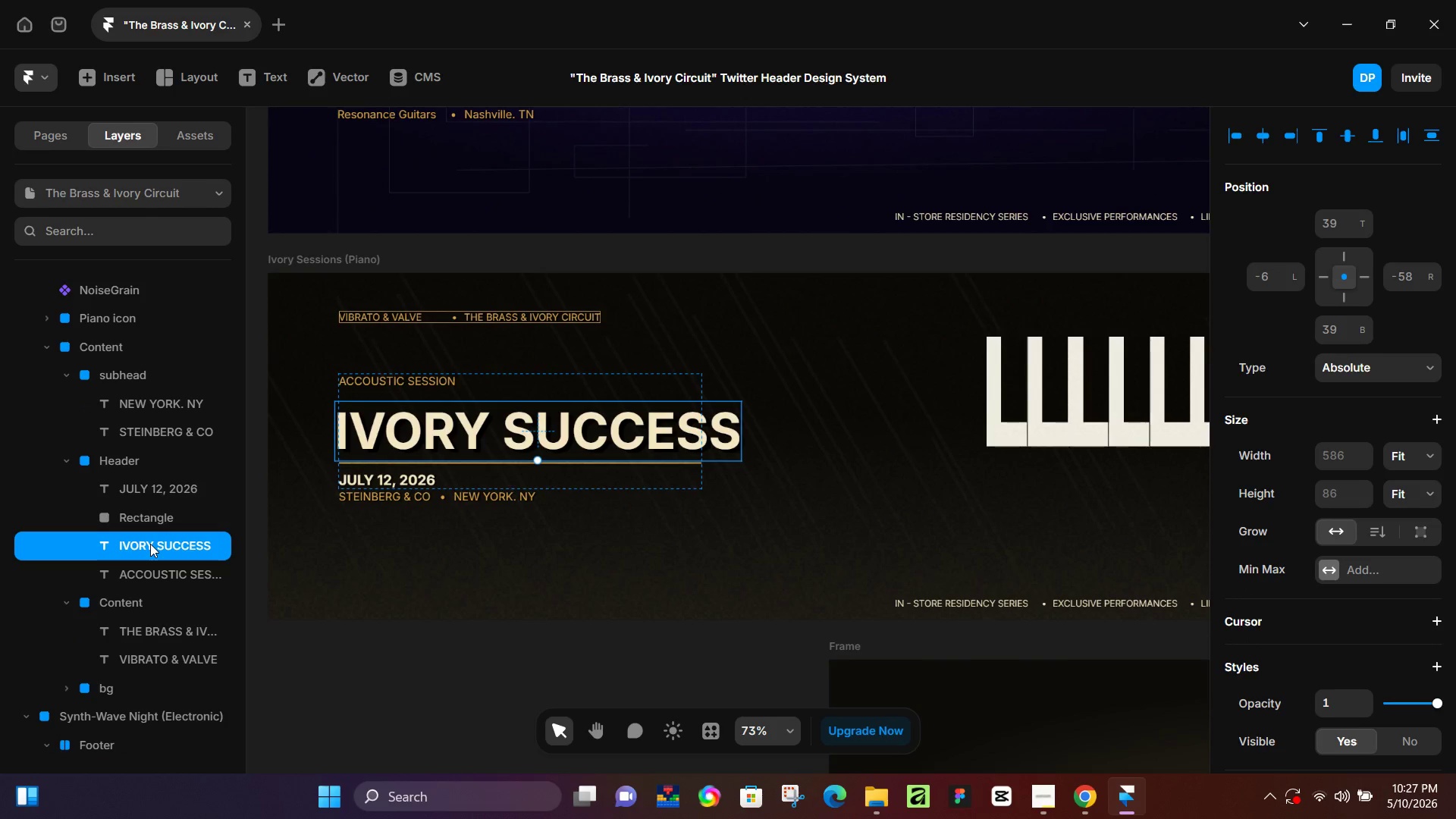 
left_click([155, 577])
 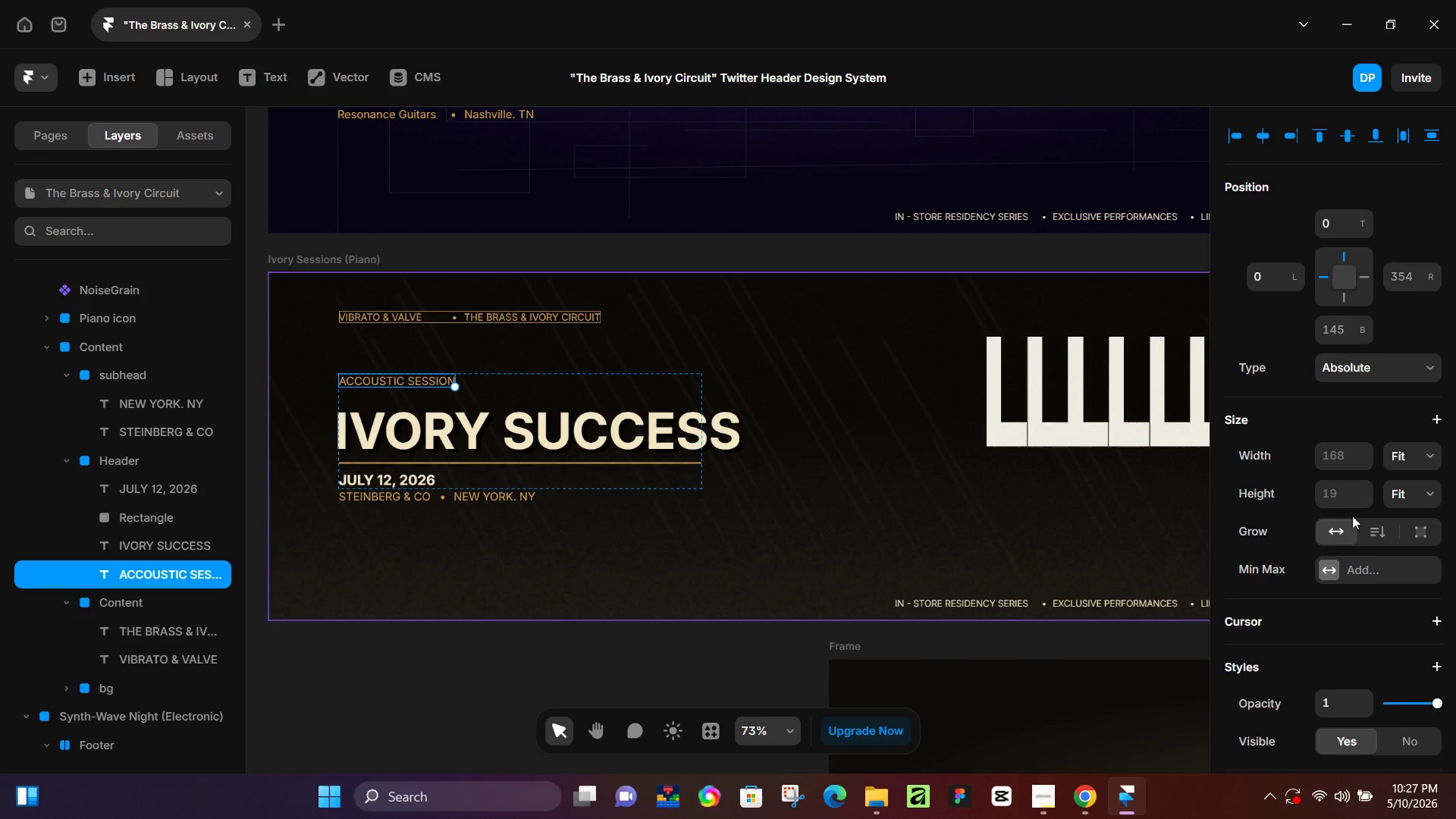 
scroll: coordinate [1337, 569], scroll_direction: down, amount: 4.0
 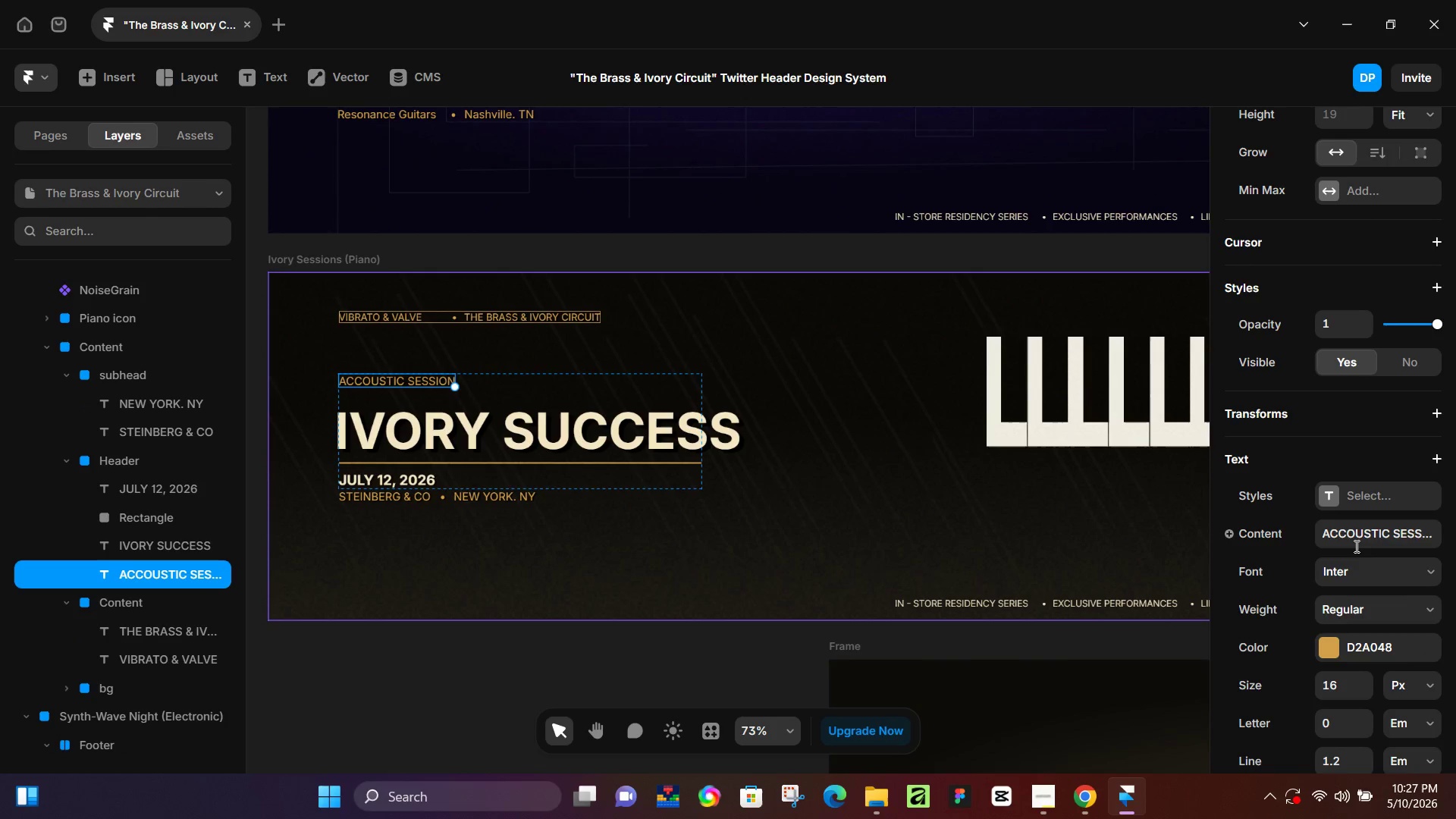 
left_click([1356, 539])
 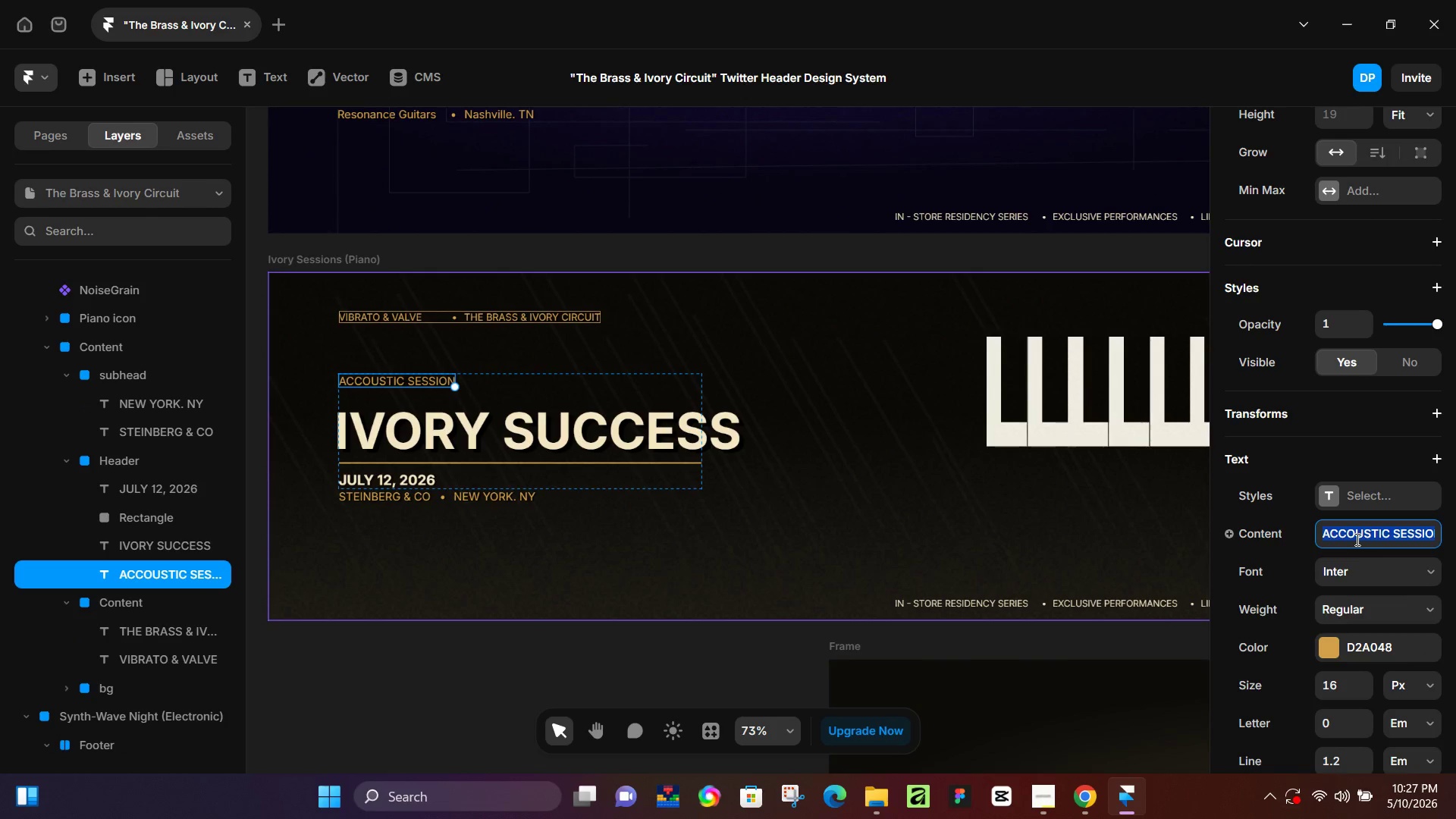 
key(Control+A)
 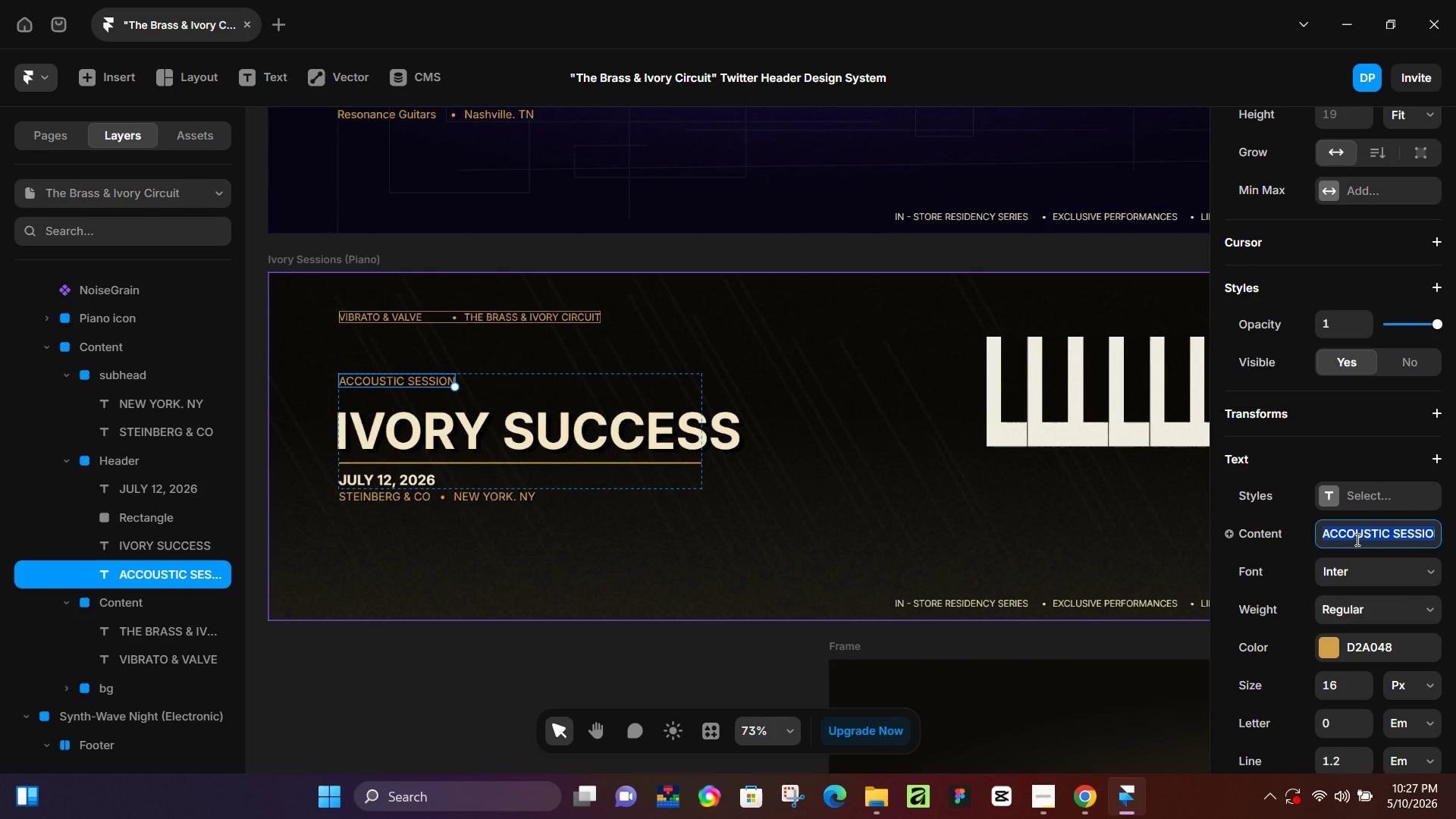 
hold_key(key=ShiftLeft, duration=1.52)
 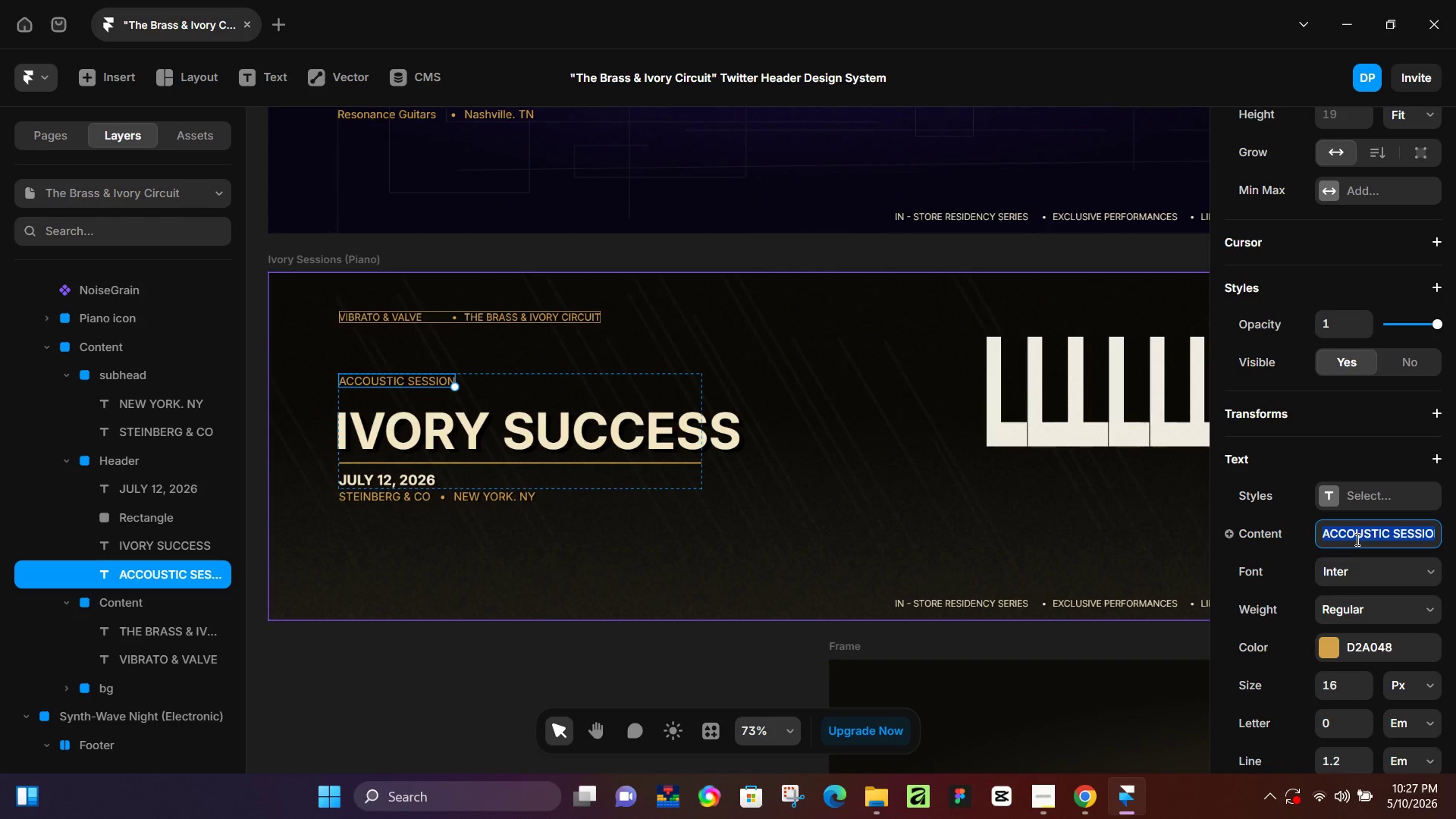 
type(GRAND PIANO)
 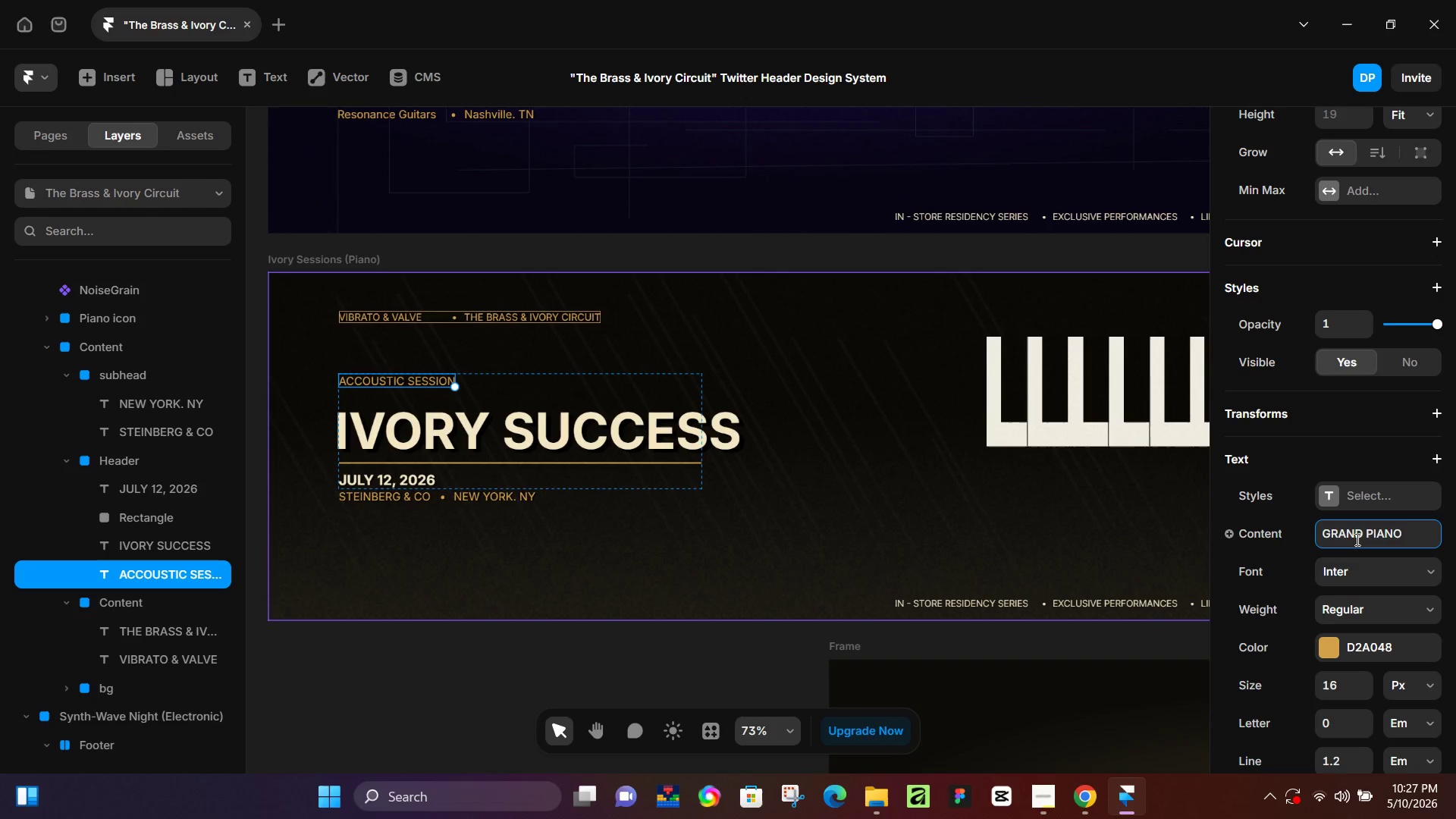 
key(Enter)
 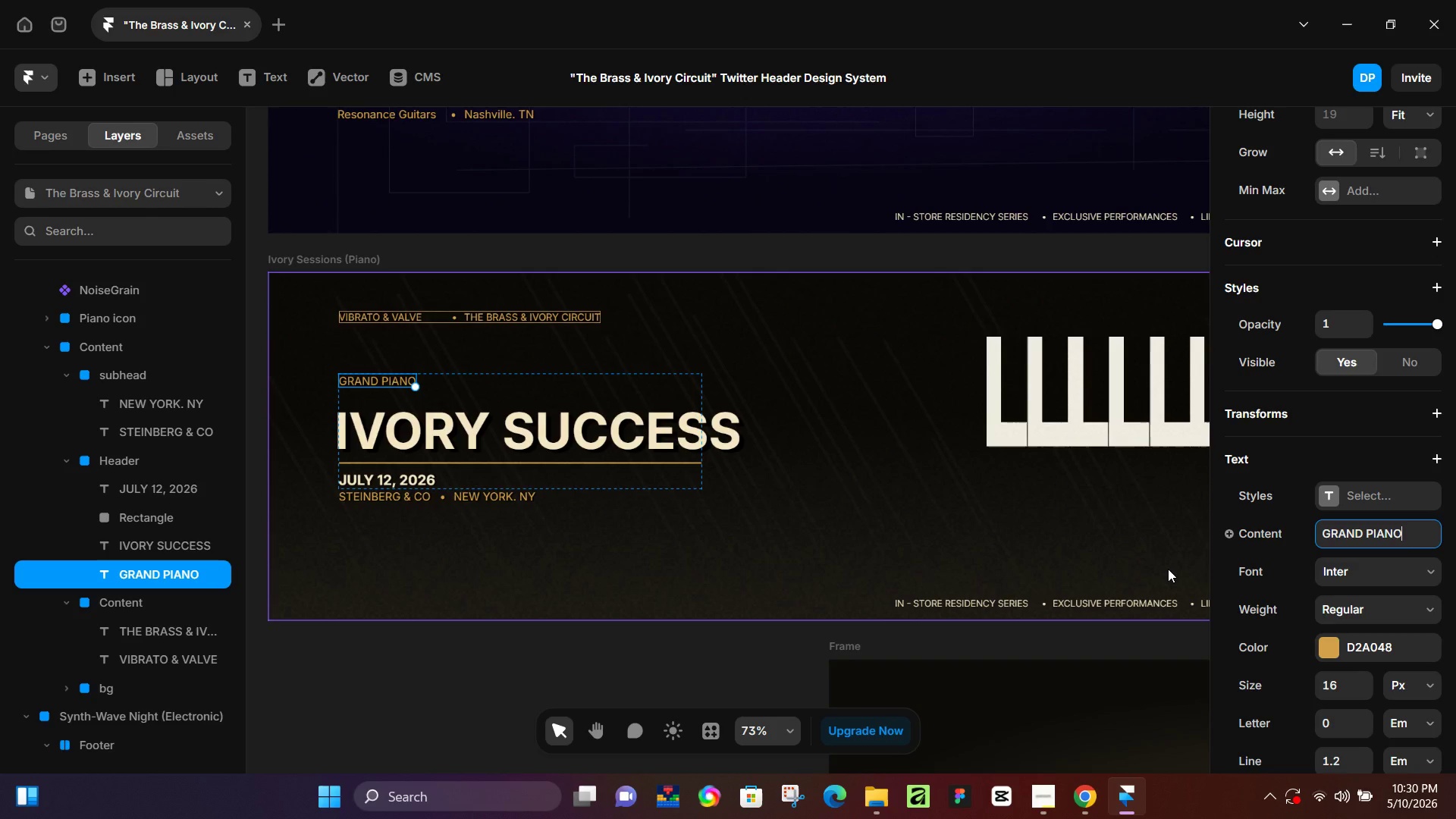 
wait(158.0)
 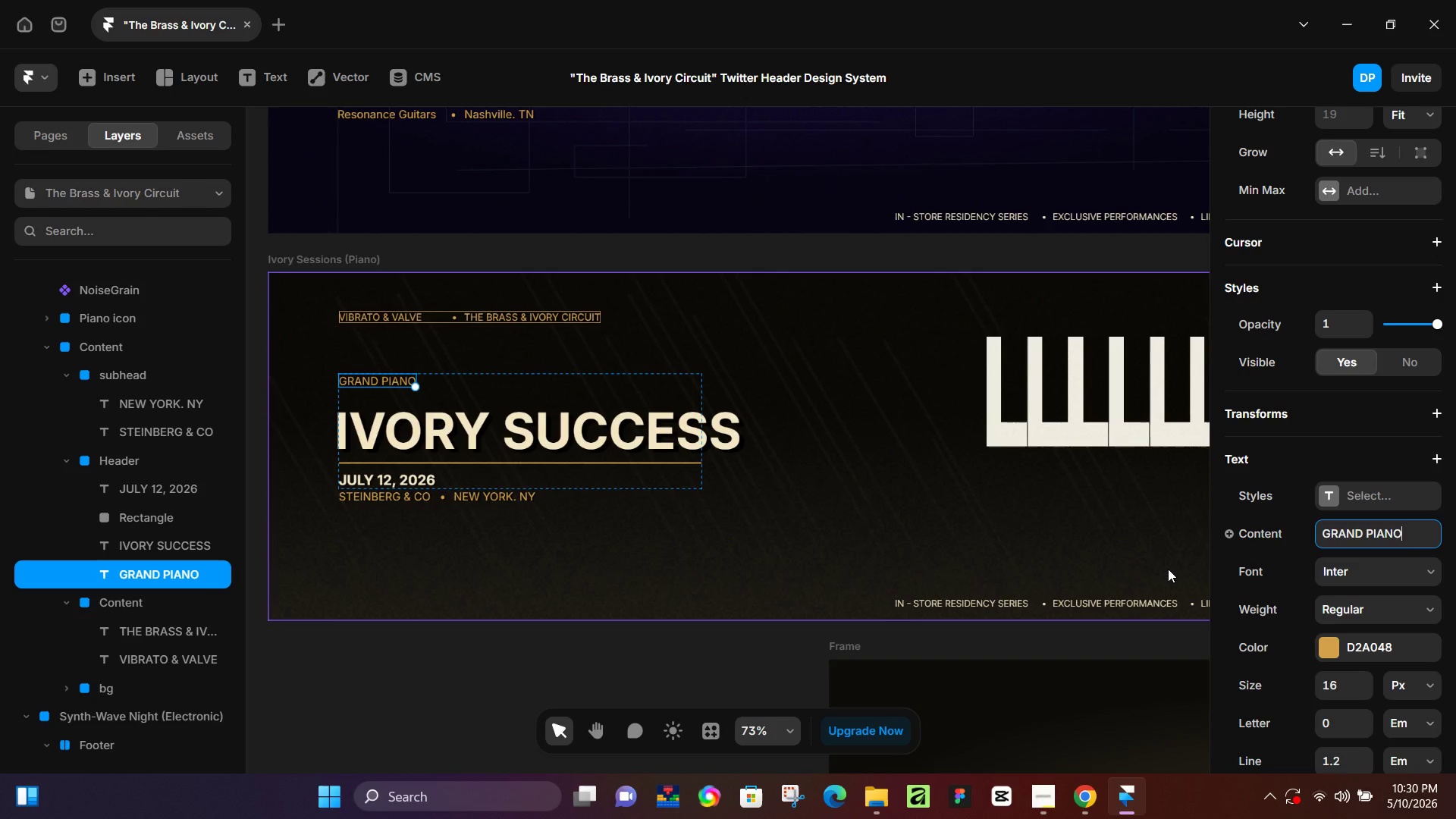 
scroll: coordinate [1053, 582], scroll_direction: down, amount: 6.0
 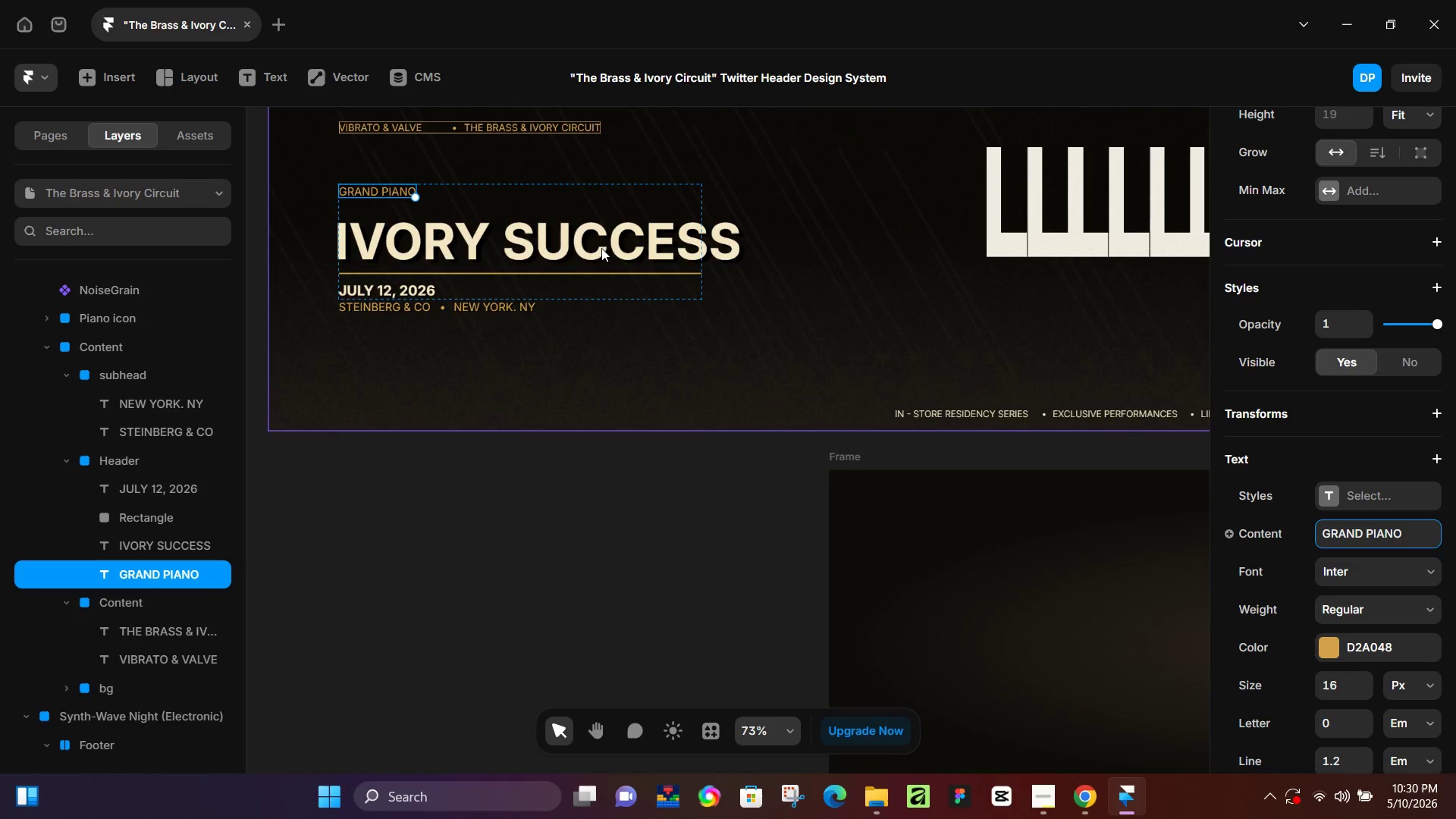 
left_click([748, 276])
 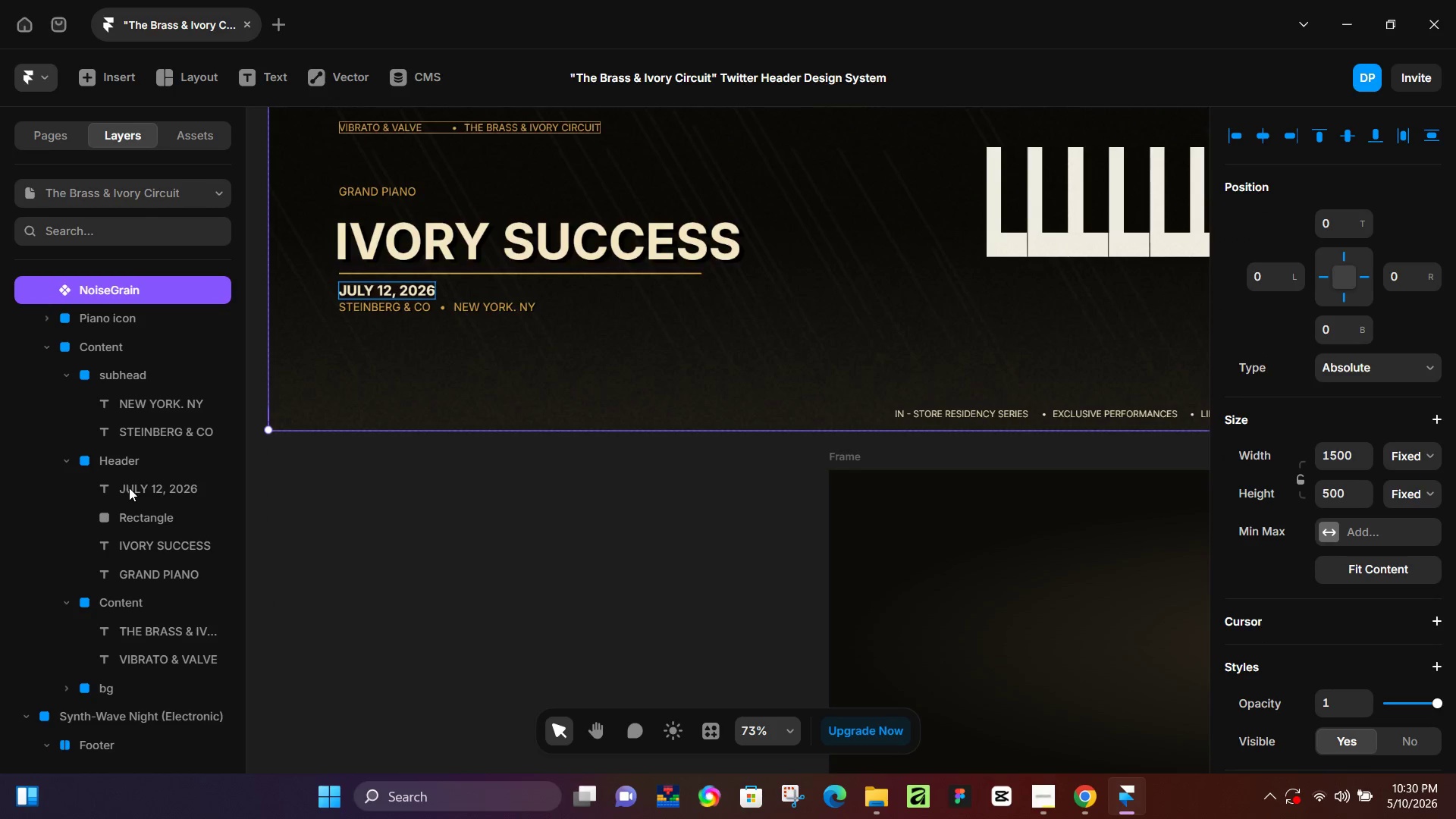 
left_click([136, 462])
 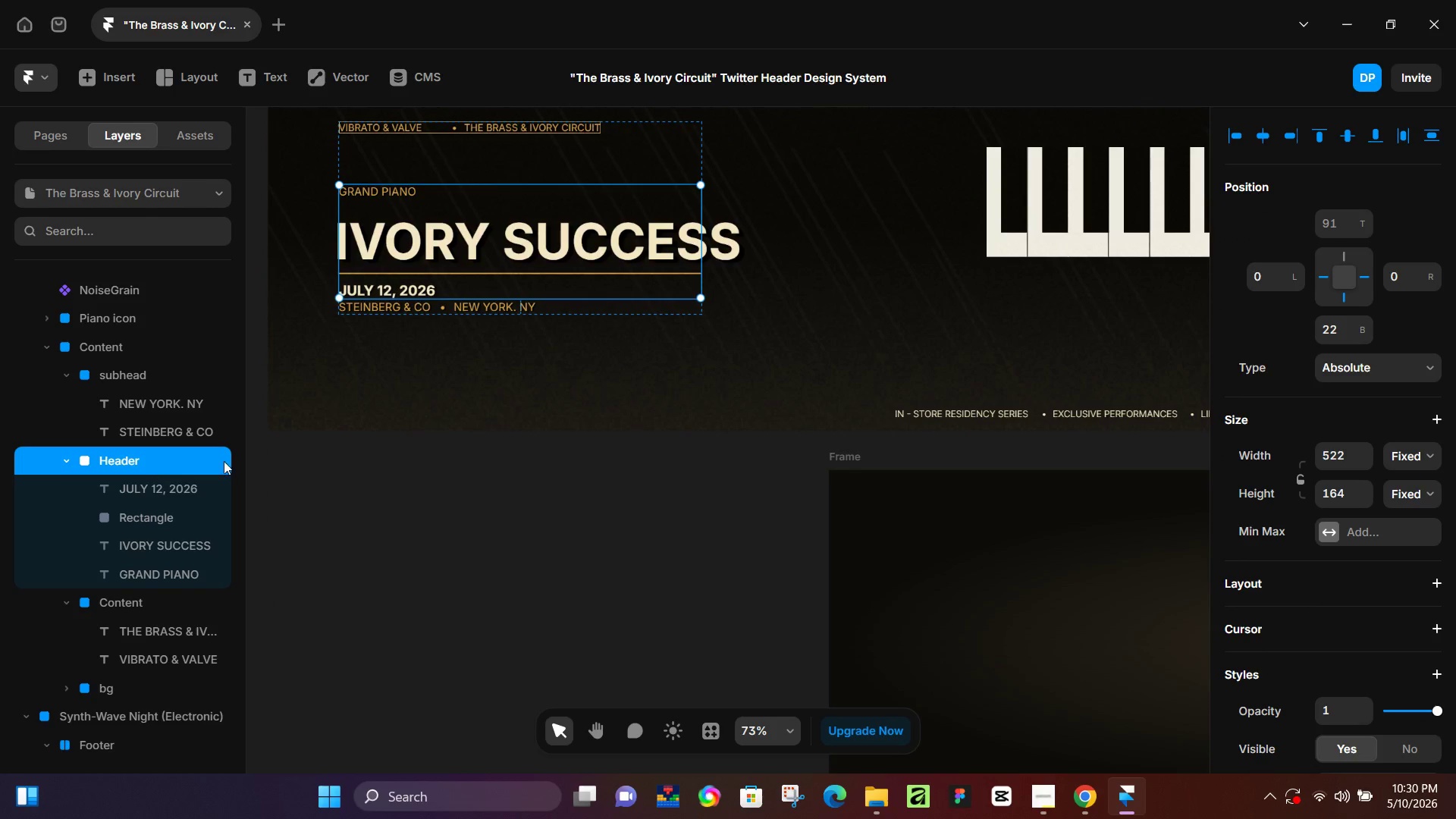 
hold_key(key=ControlLeft, duration=0.36)
 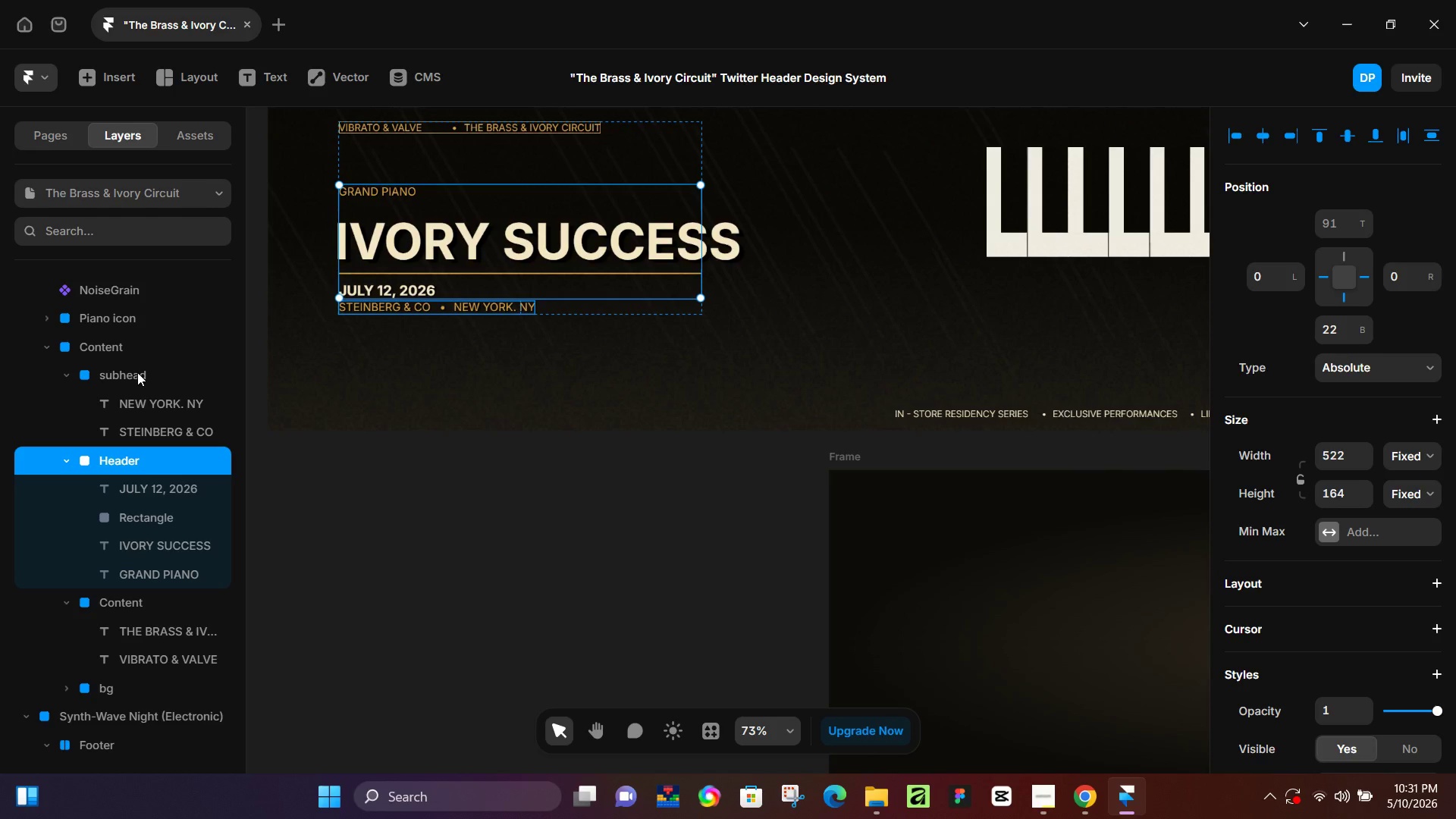 
wait(41.52)
 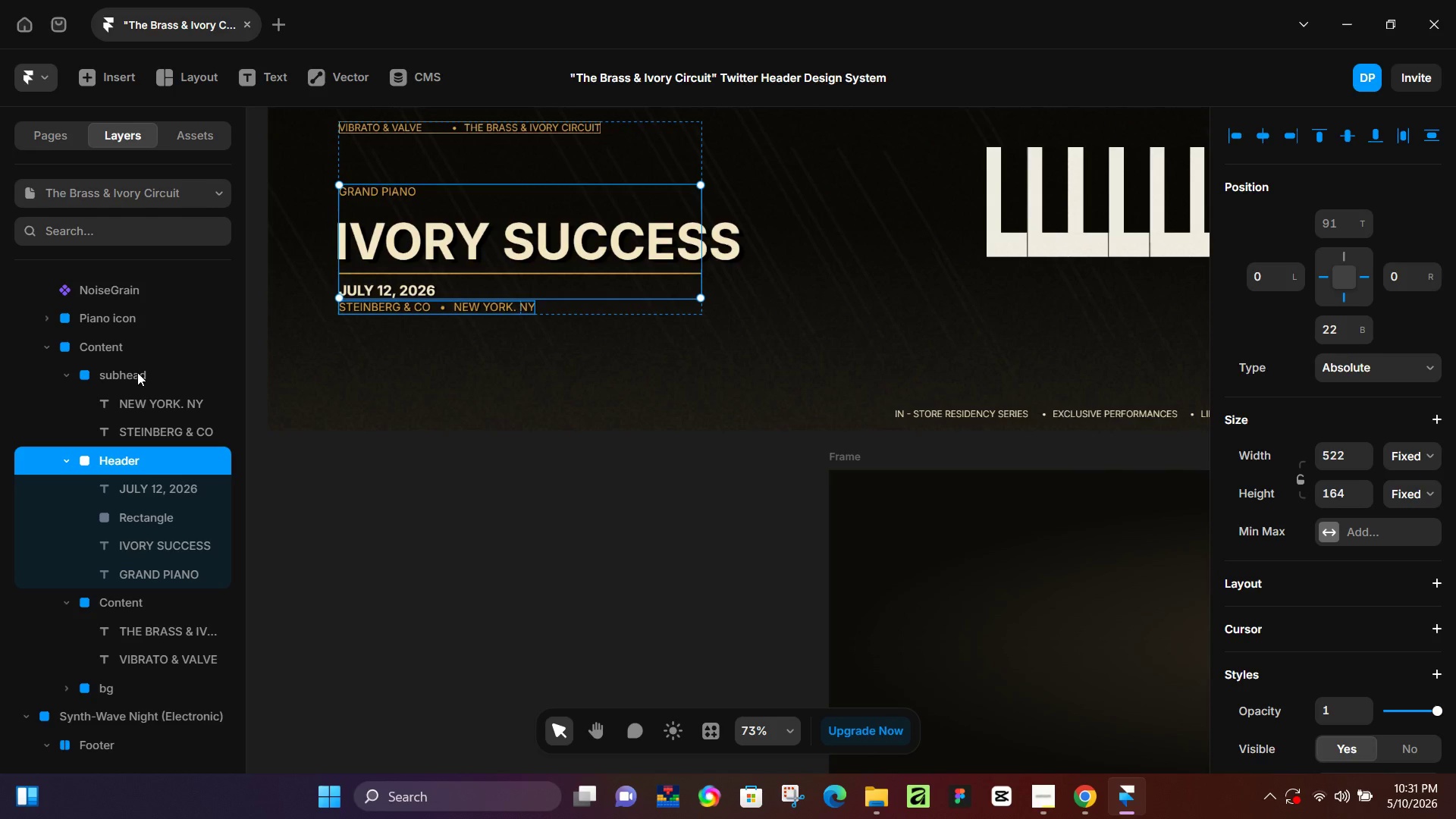 
left_click([561, 626])
 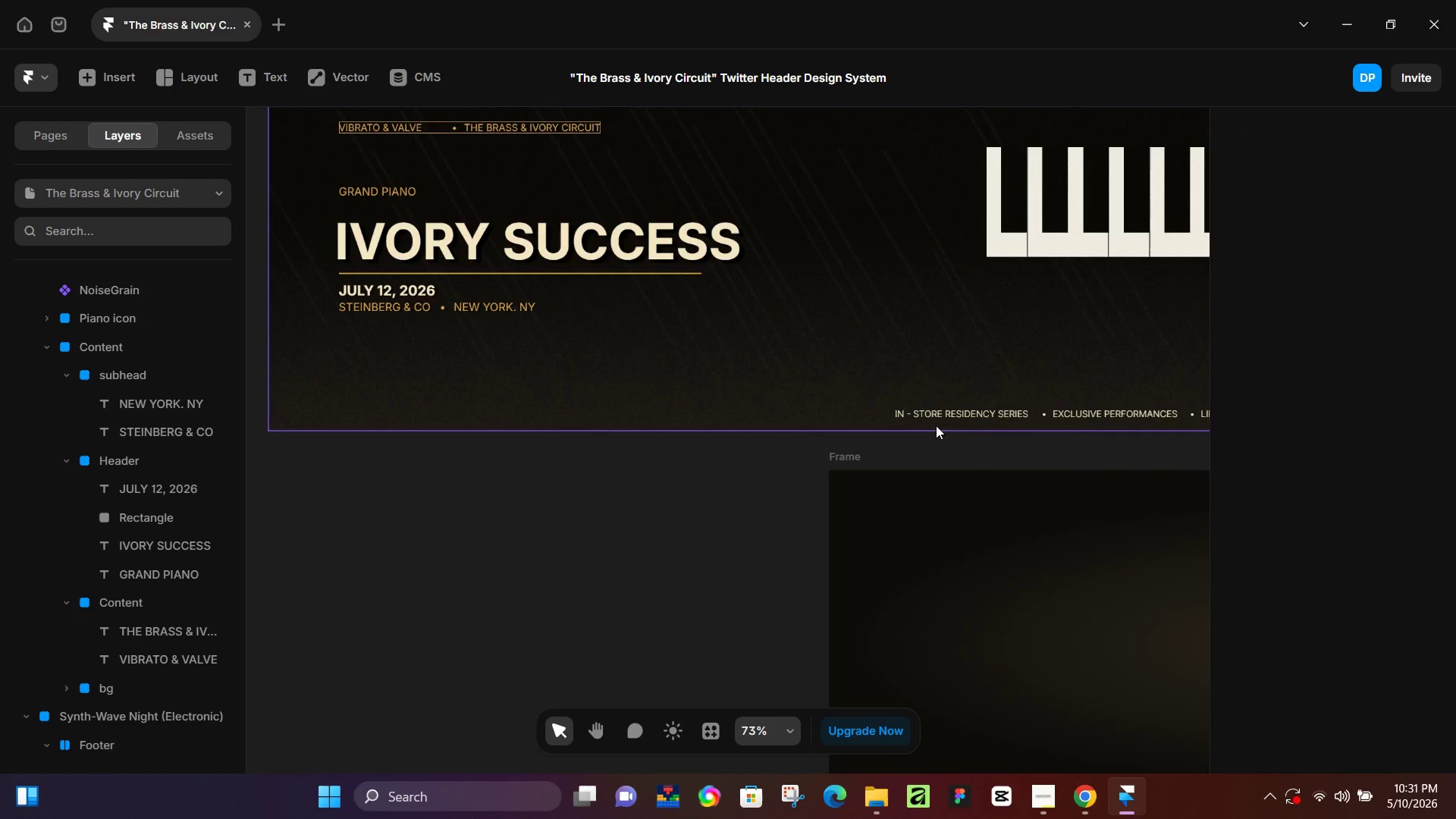 
hold_key(key=ControlLeft, duration=0.75)
scroll: coordinate [1003, 415], scroll_direction: down, amount: 12.0
 